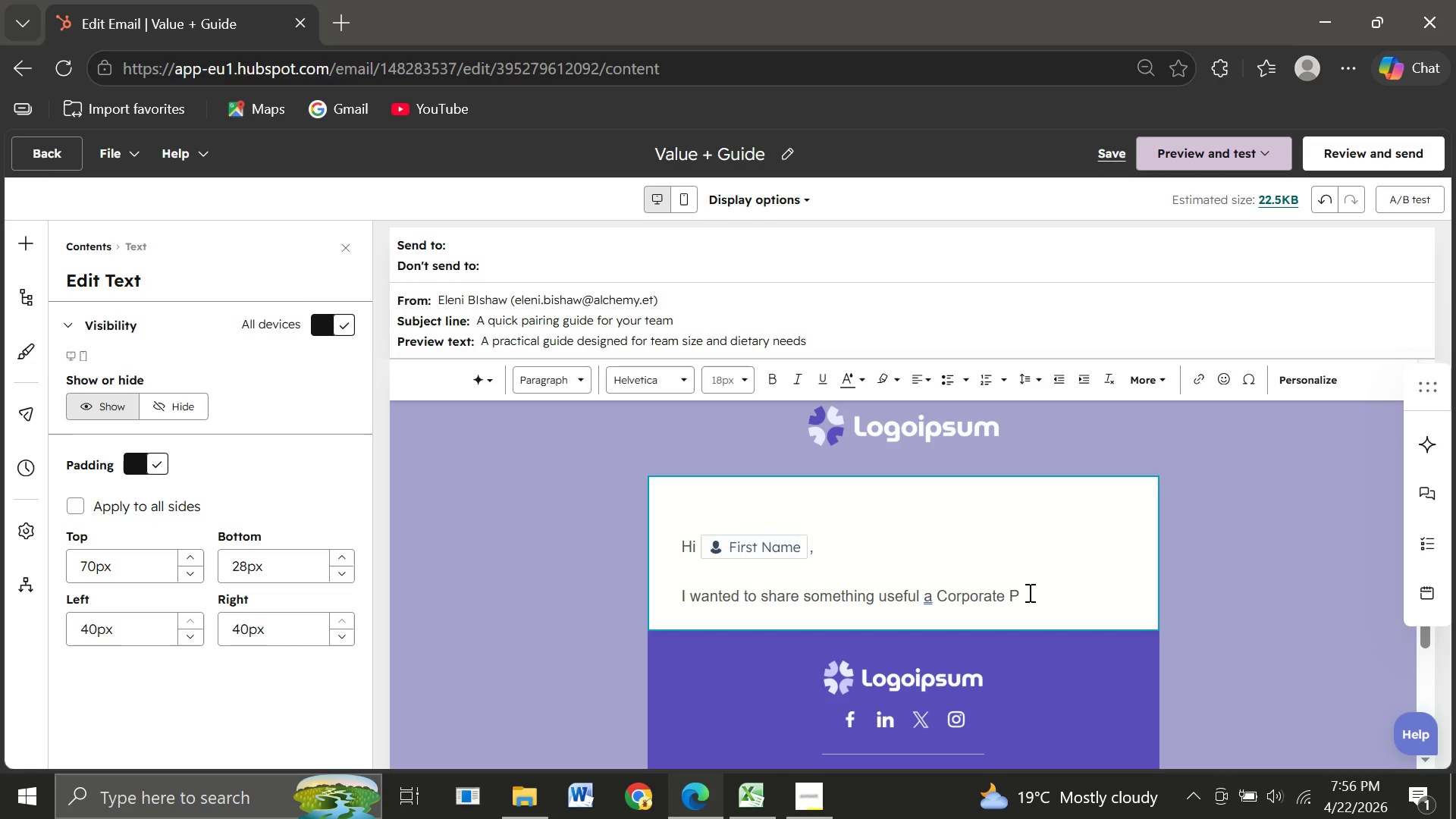 
left_click([1028, 592])
 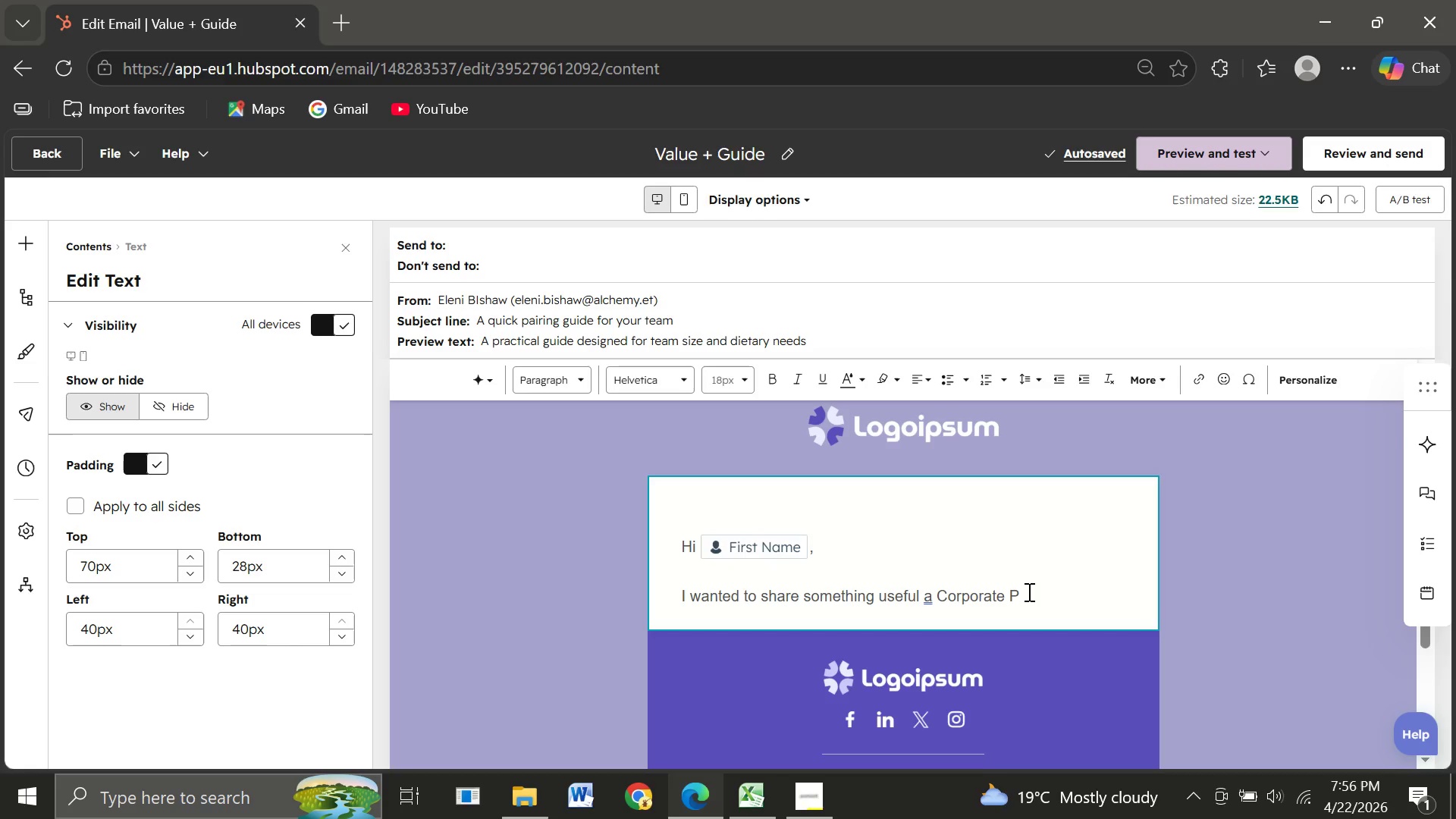 
type(airing Guide designed for tr)
key(Backspace)
type(eams that enjoy casual)
 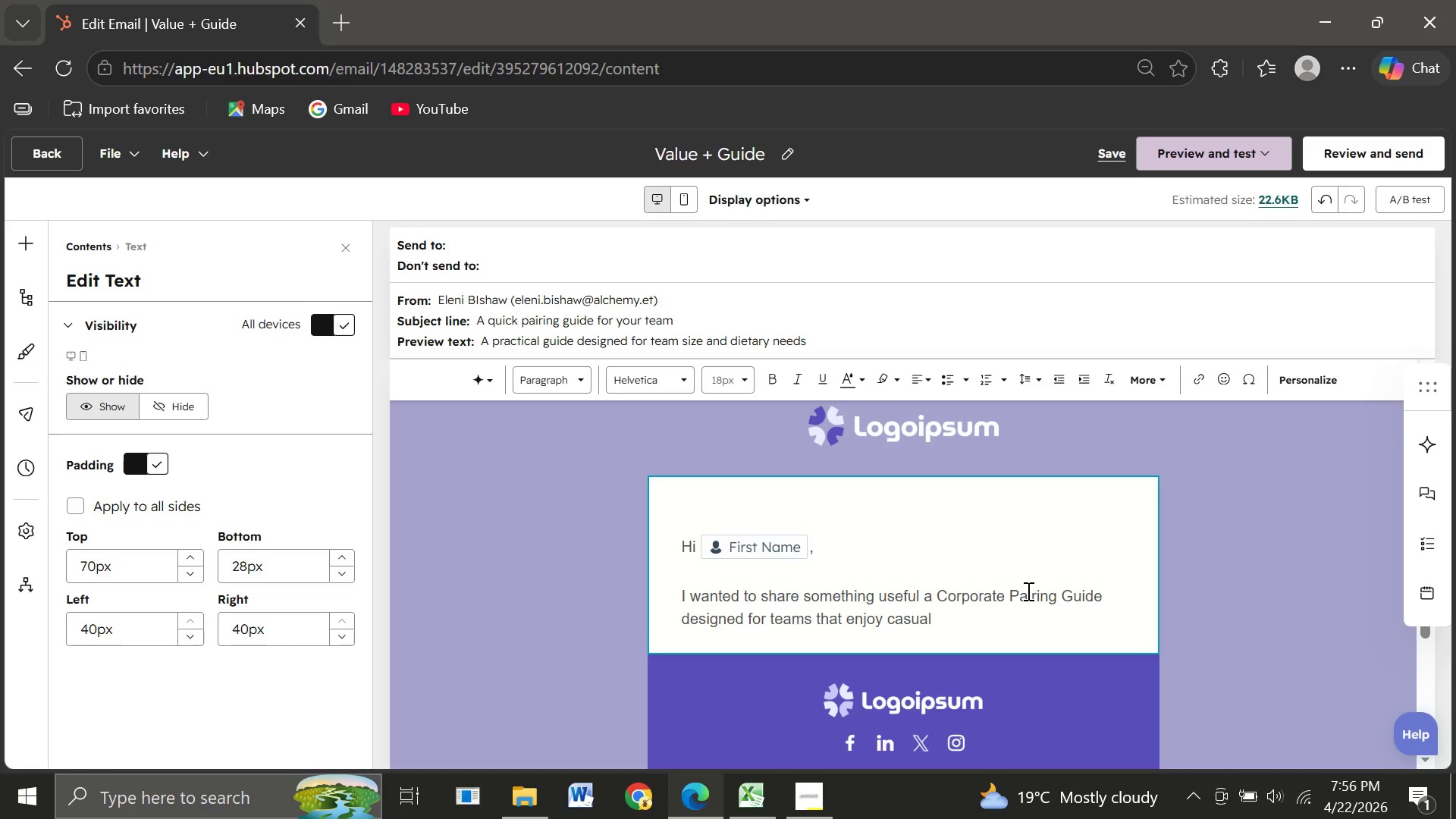 
type( Fridat Gatherings)
 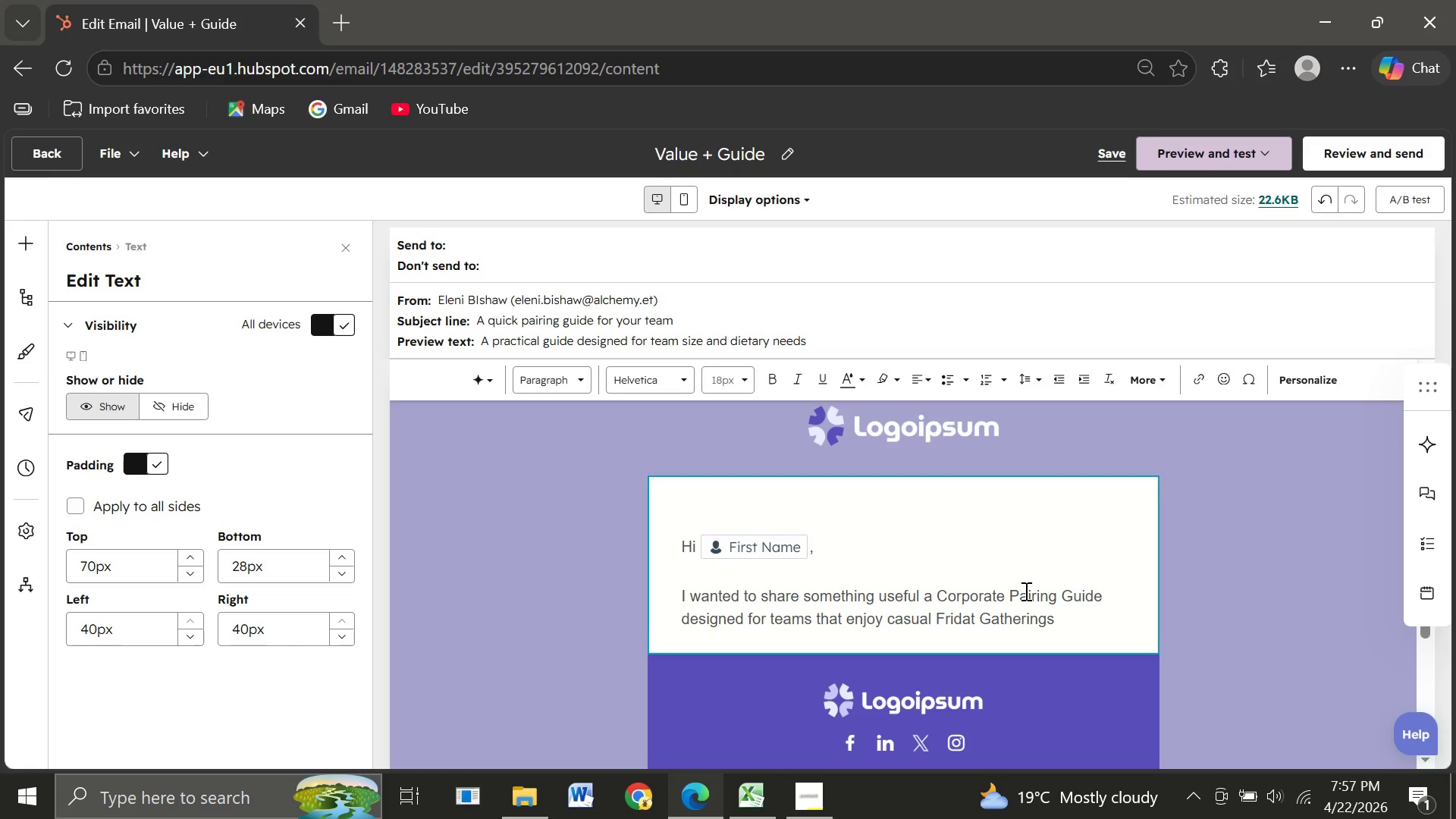 
key(Period)
 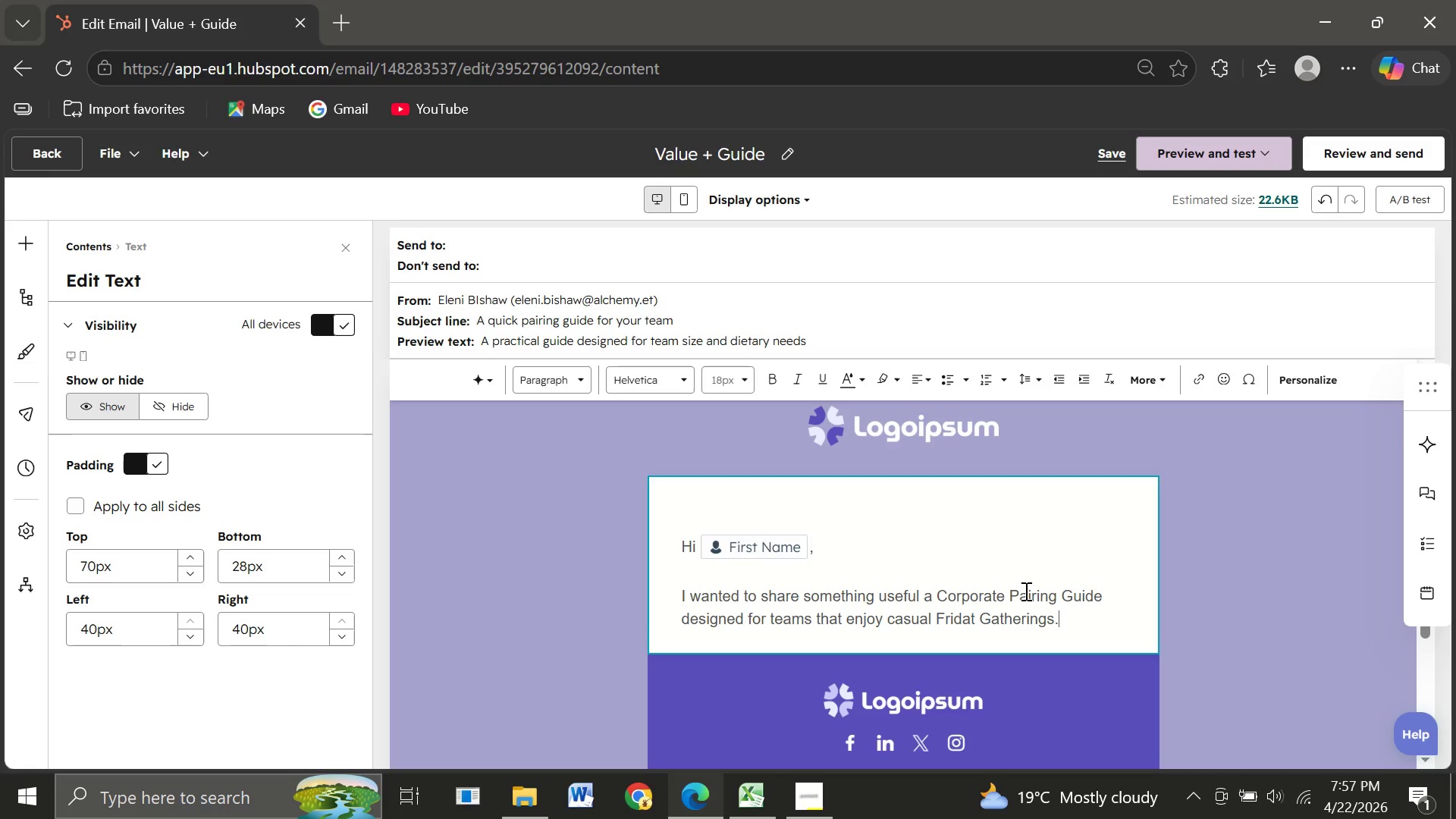 
key(Enter)
 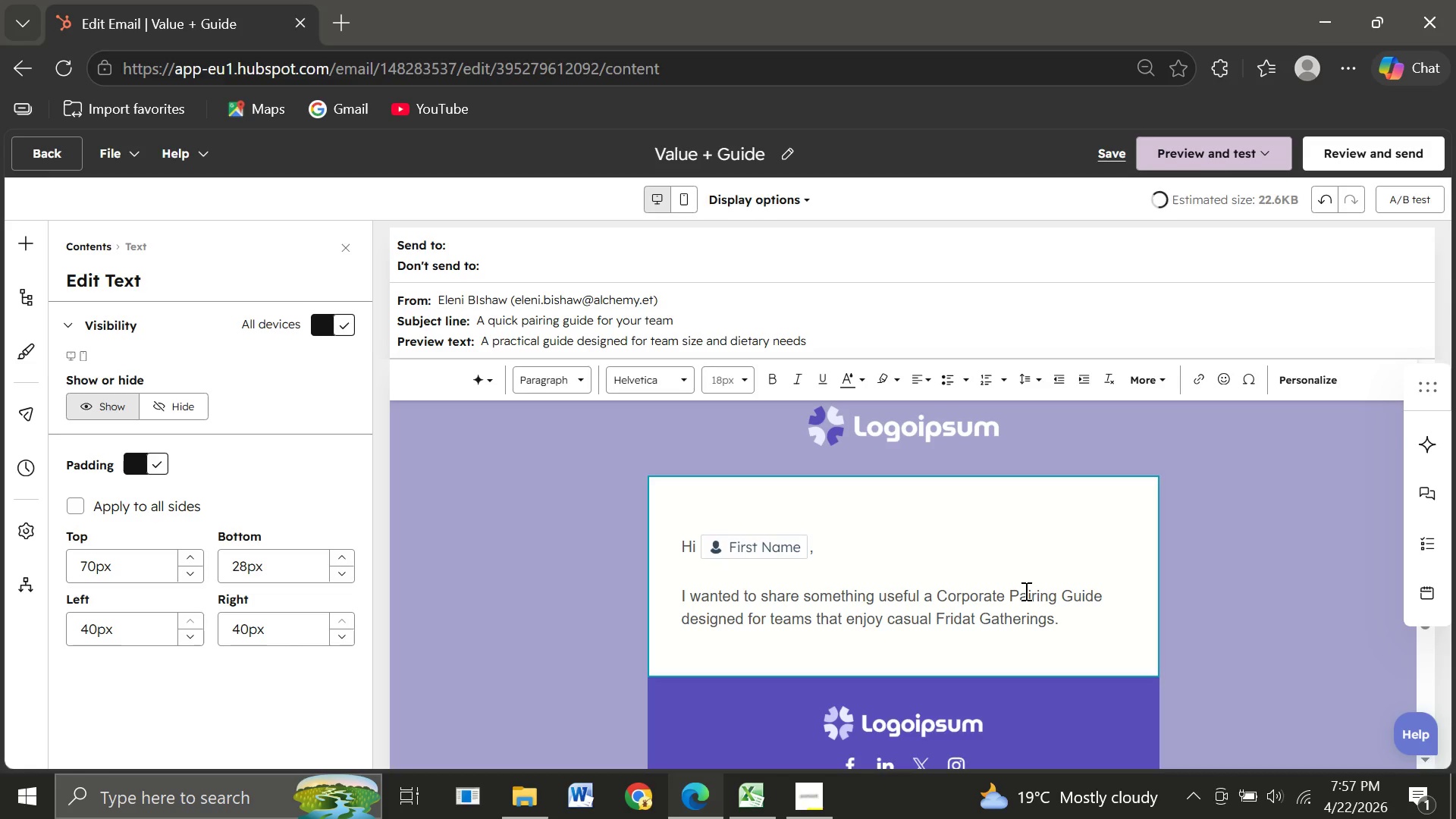 
key(Enter)
 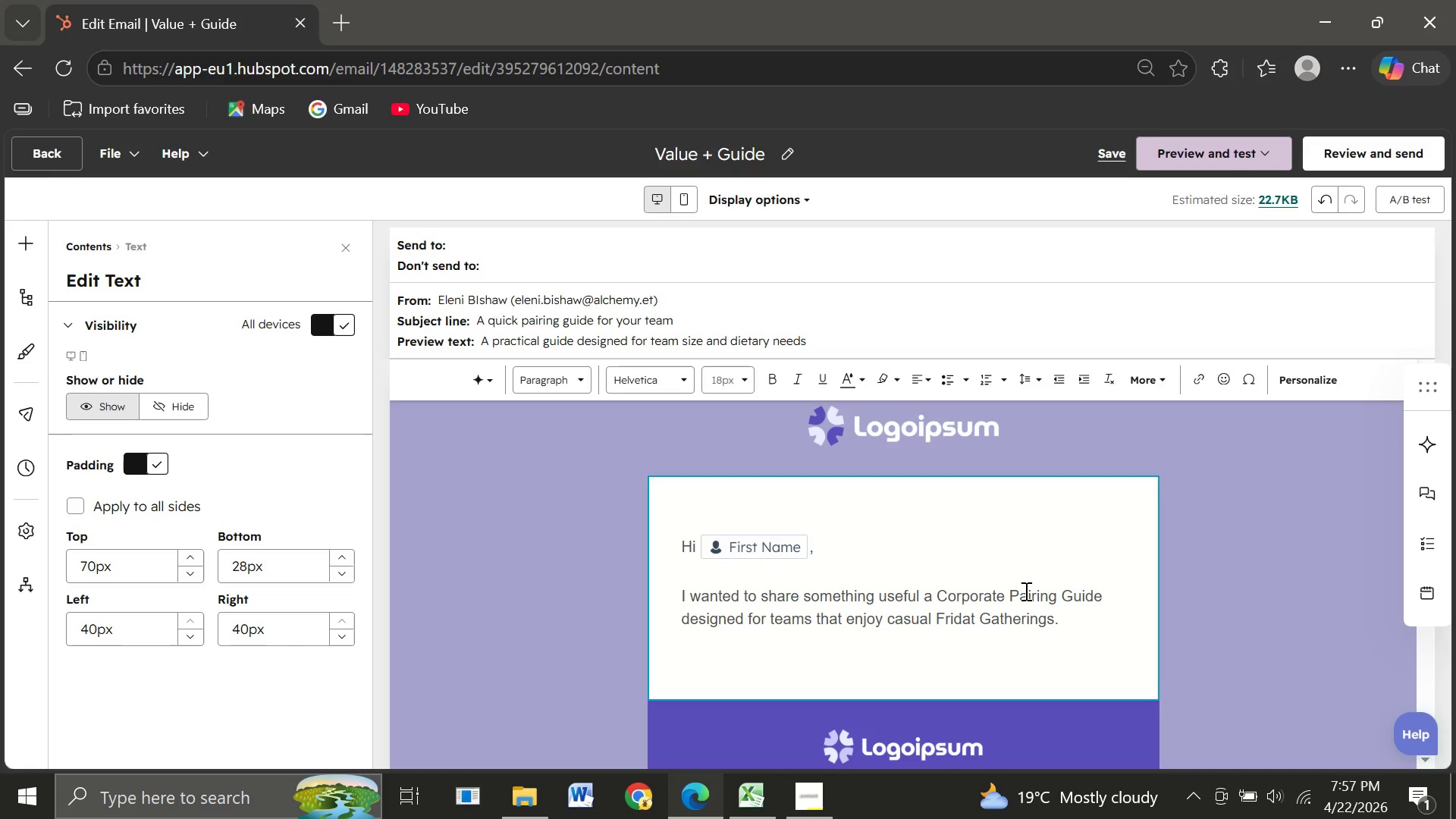 
type(It includes simple combination)
 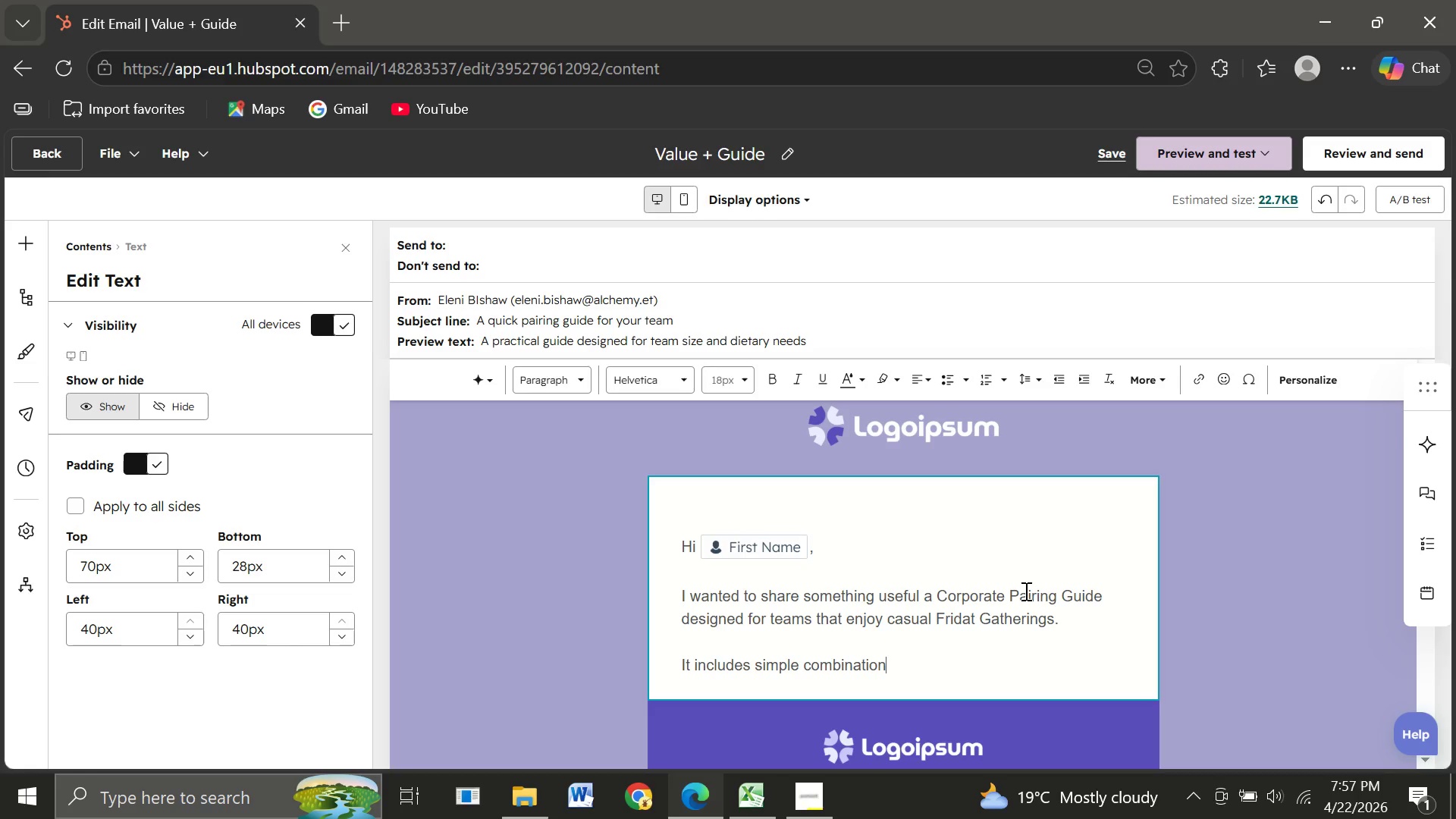 
type(s and portions based)
 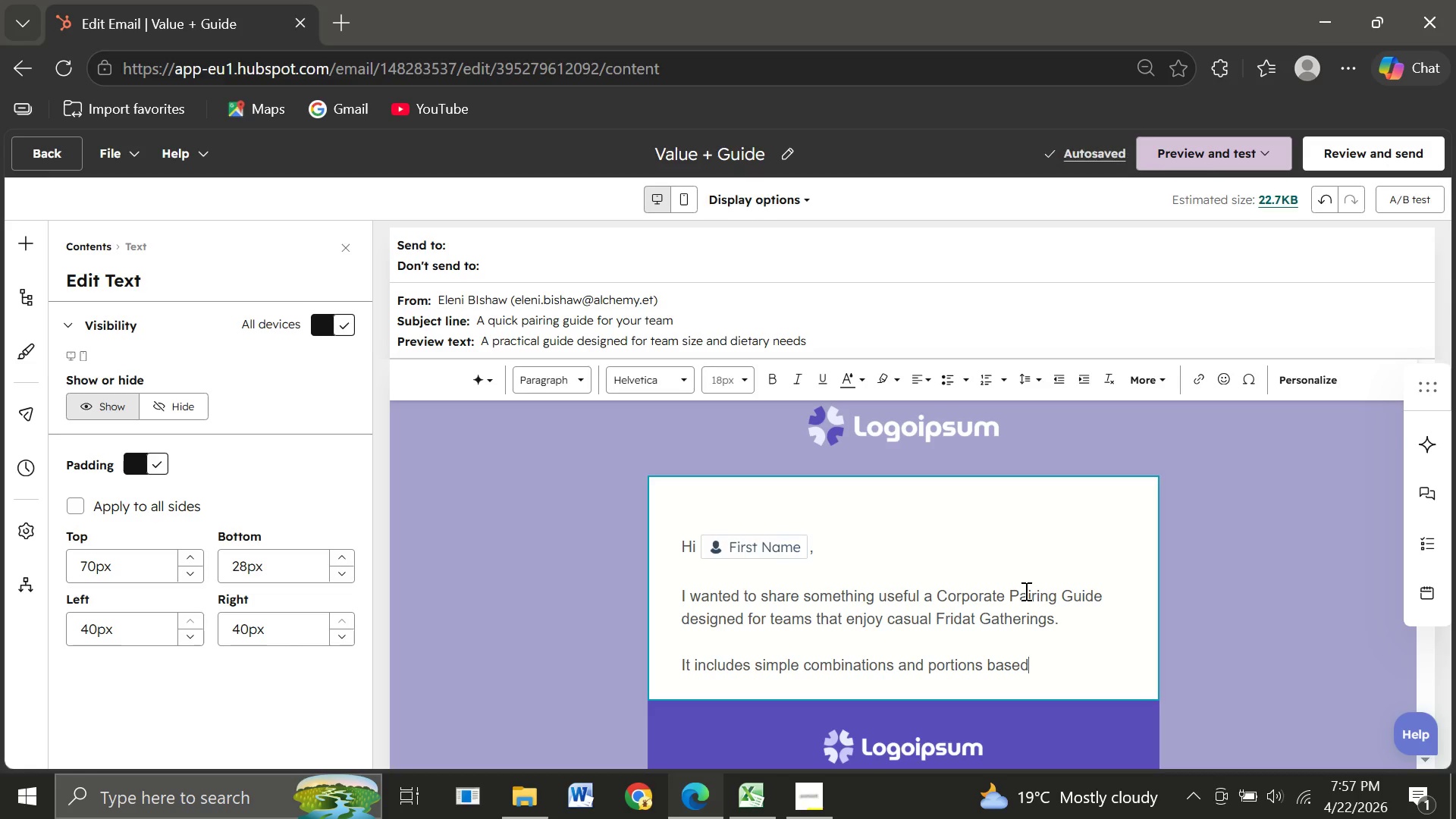 
type( on team size and preferences ()
 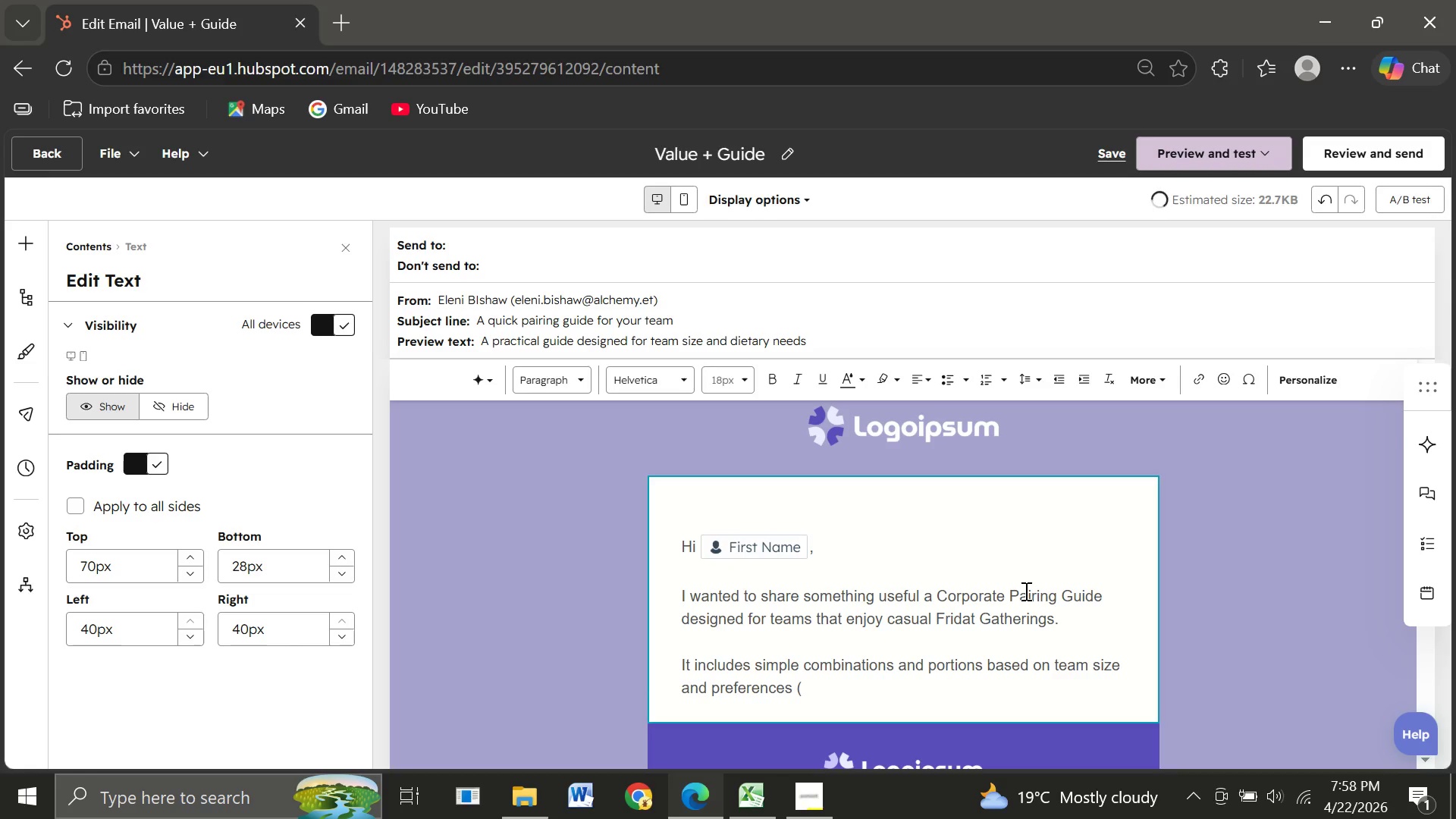 
wait(33.36)
 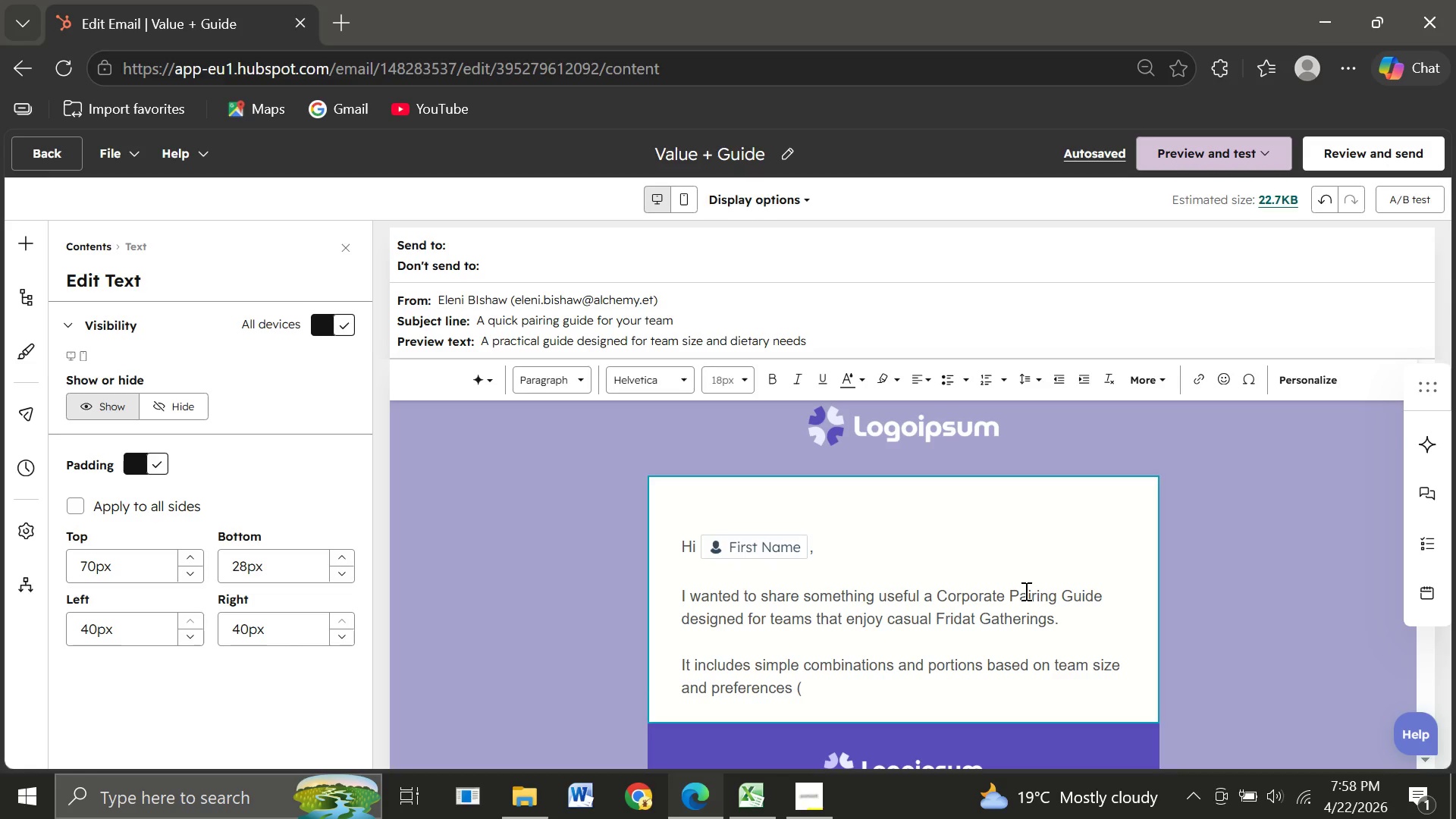 
type(including )
 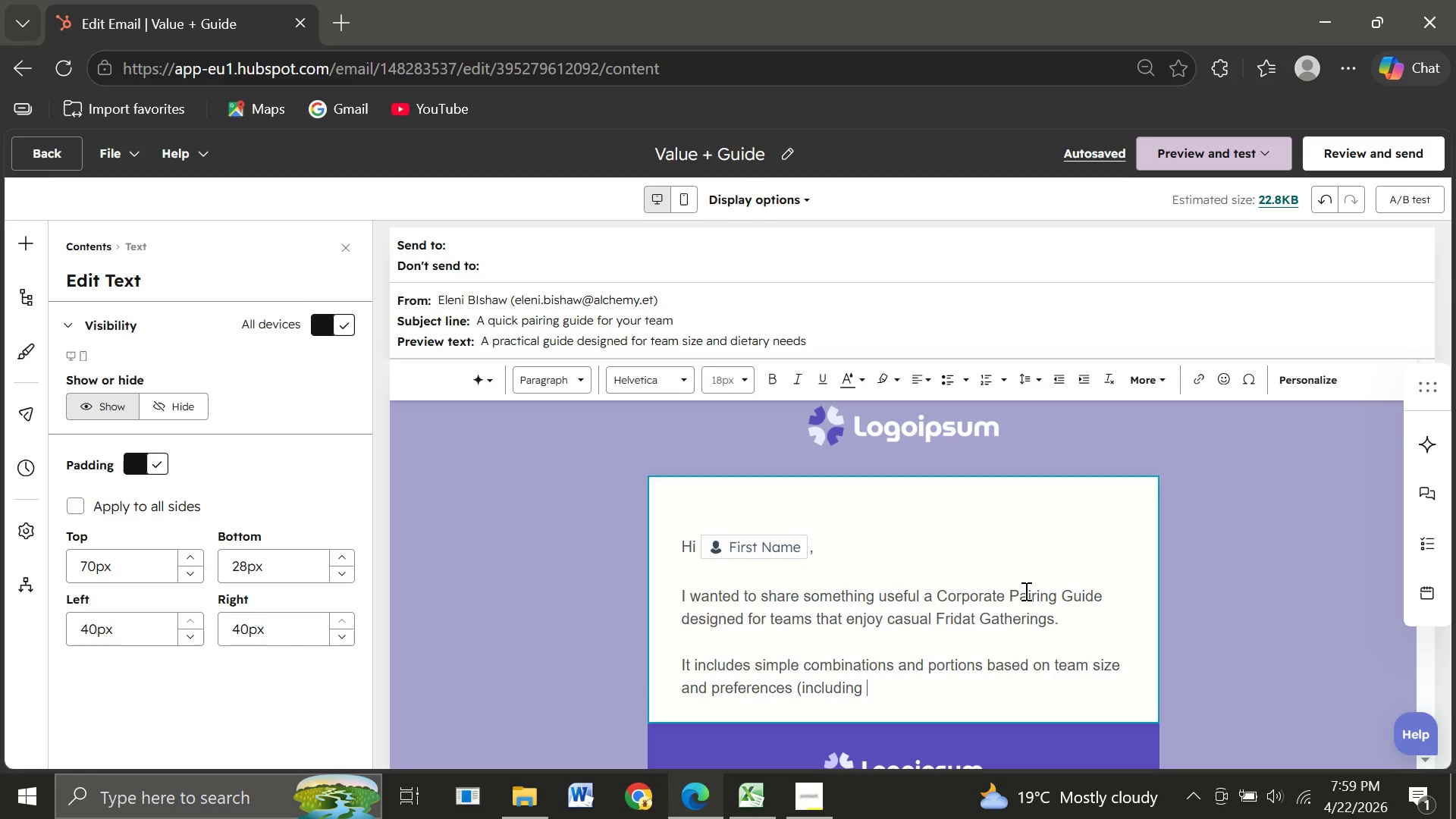 
wait(28.52)
 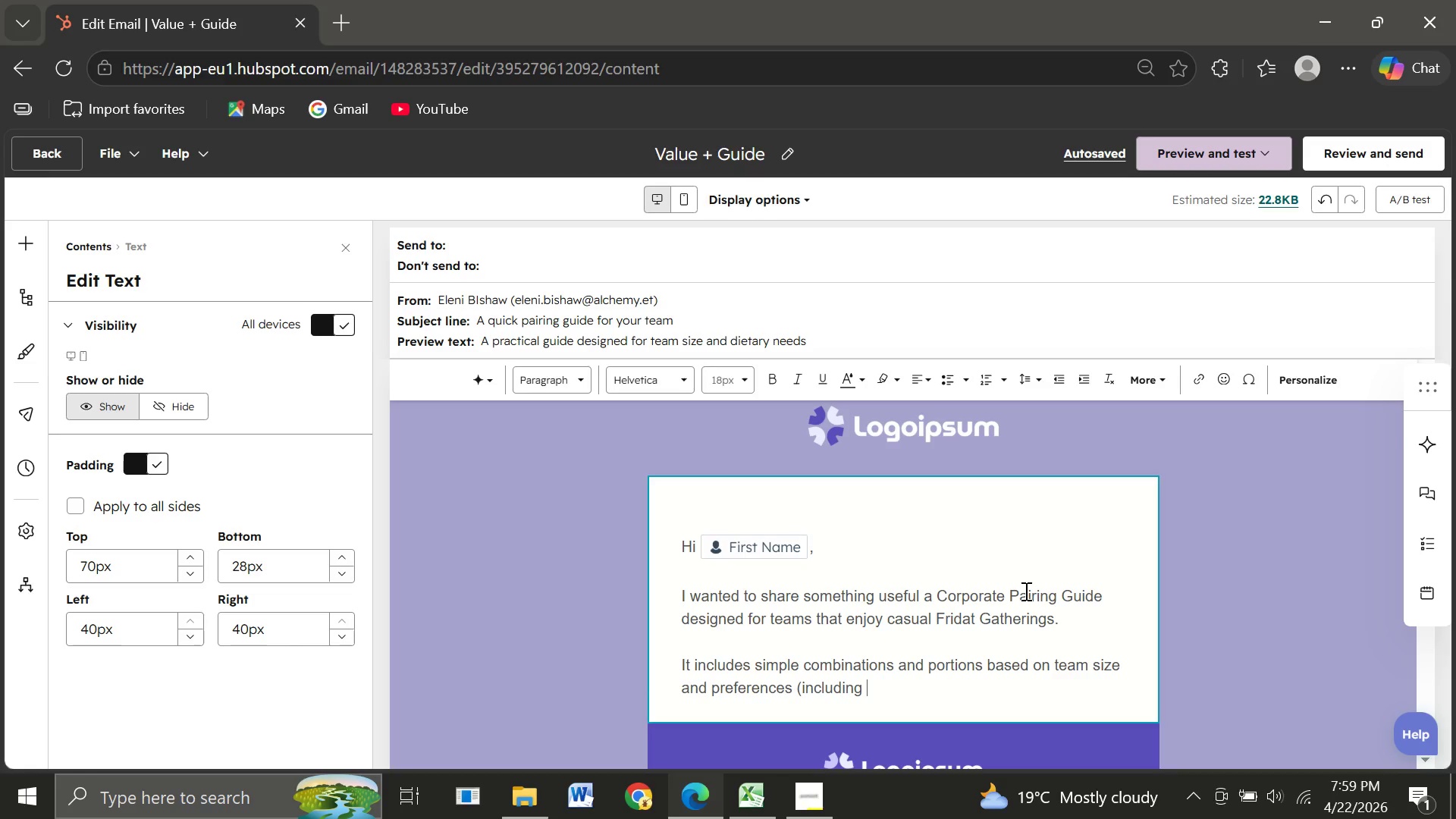 
left_click([1304, 246])
 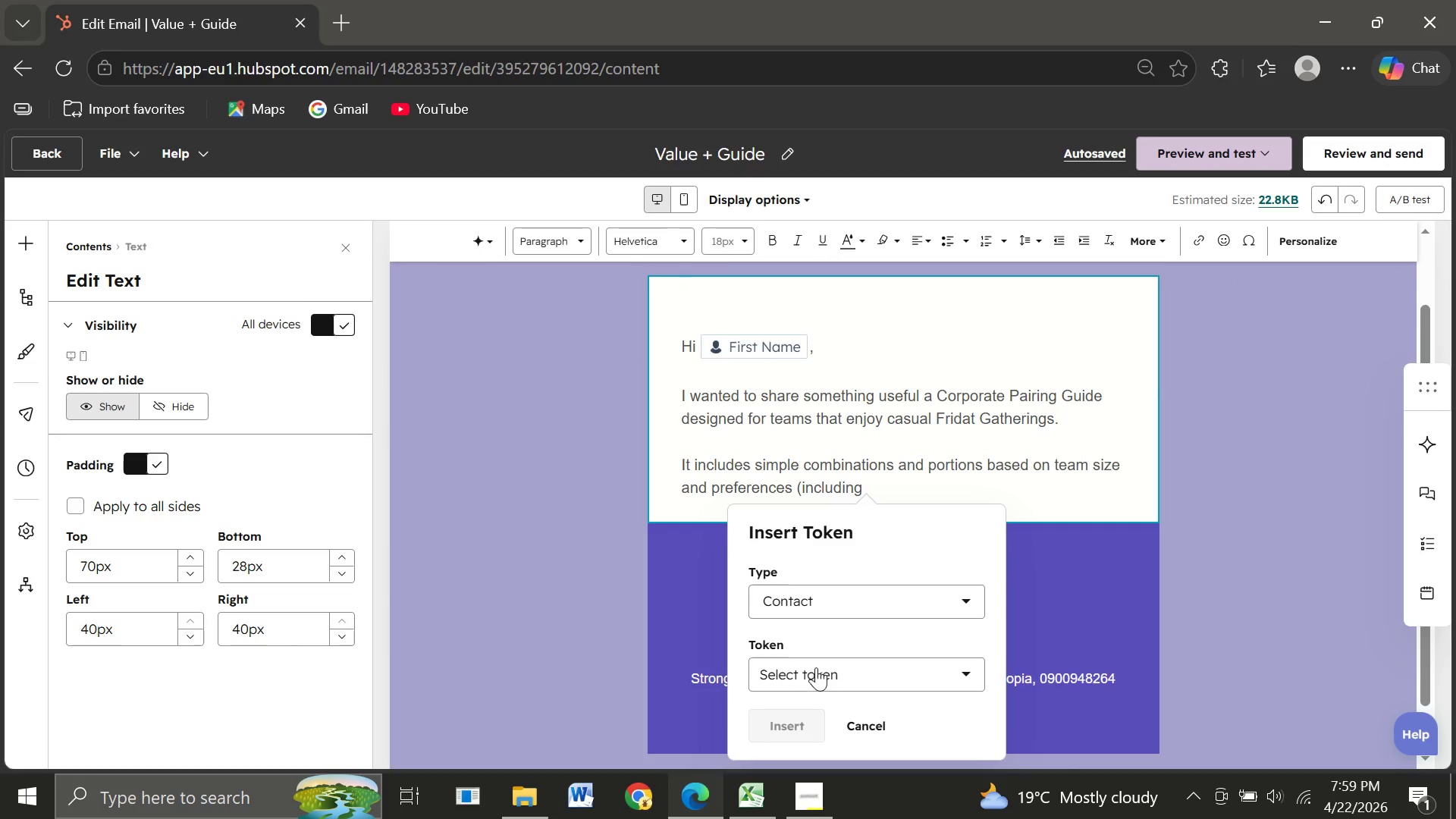 
left_click([801, 668])
 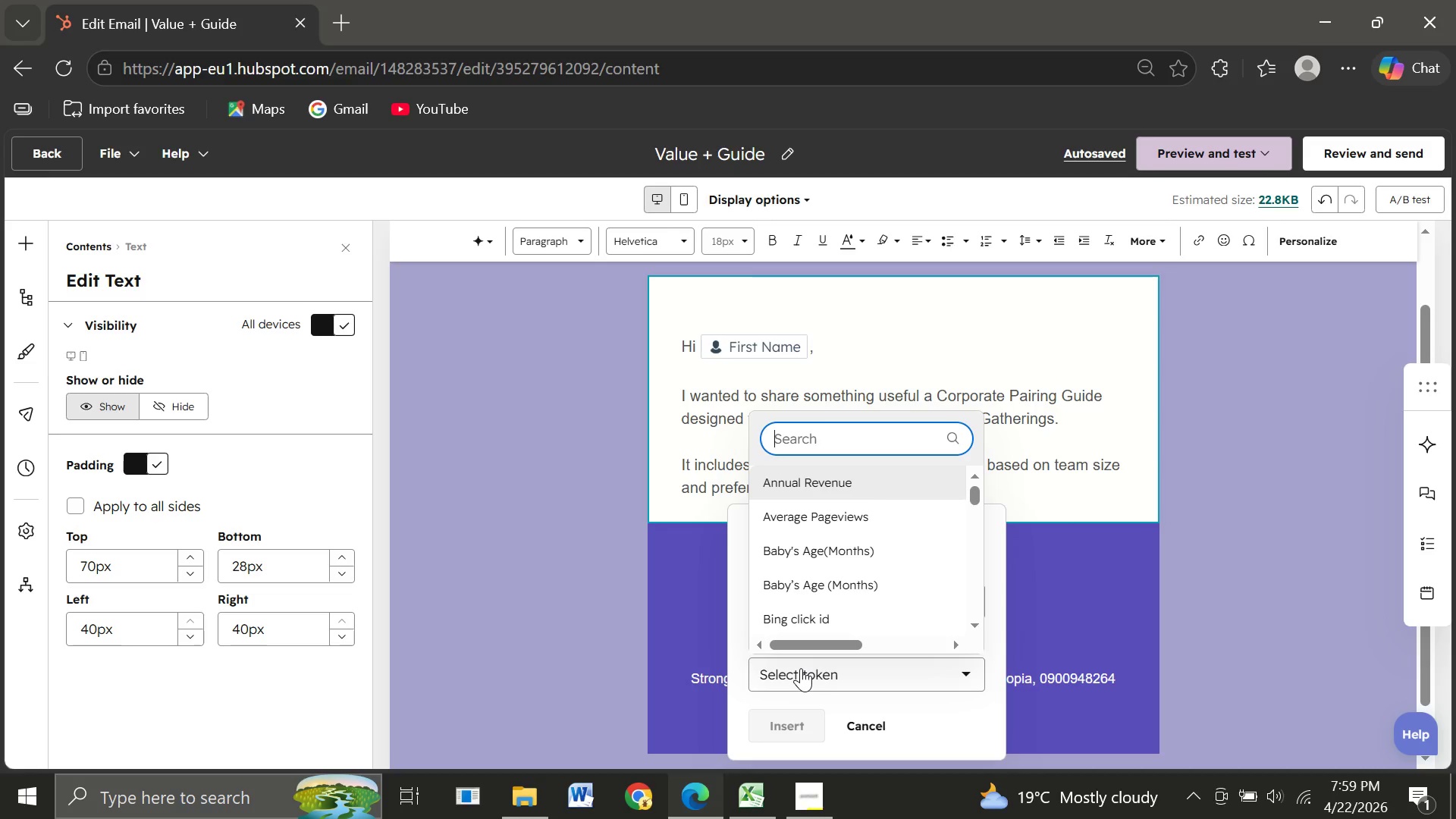 
type(die)
 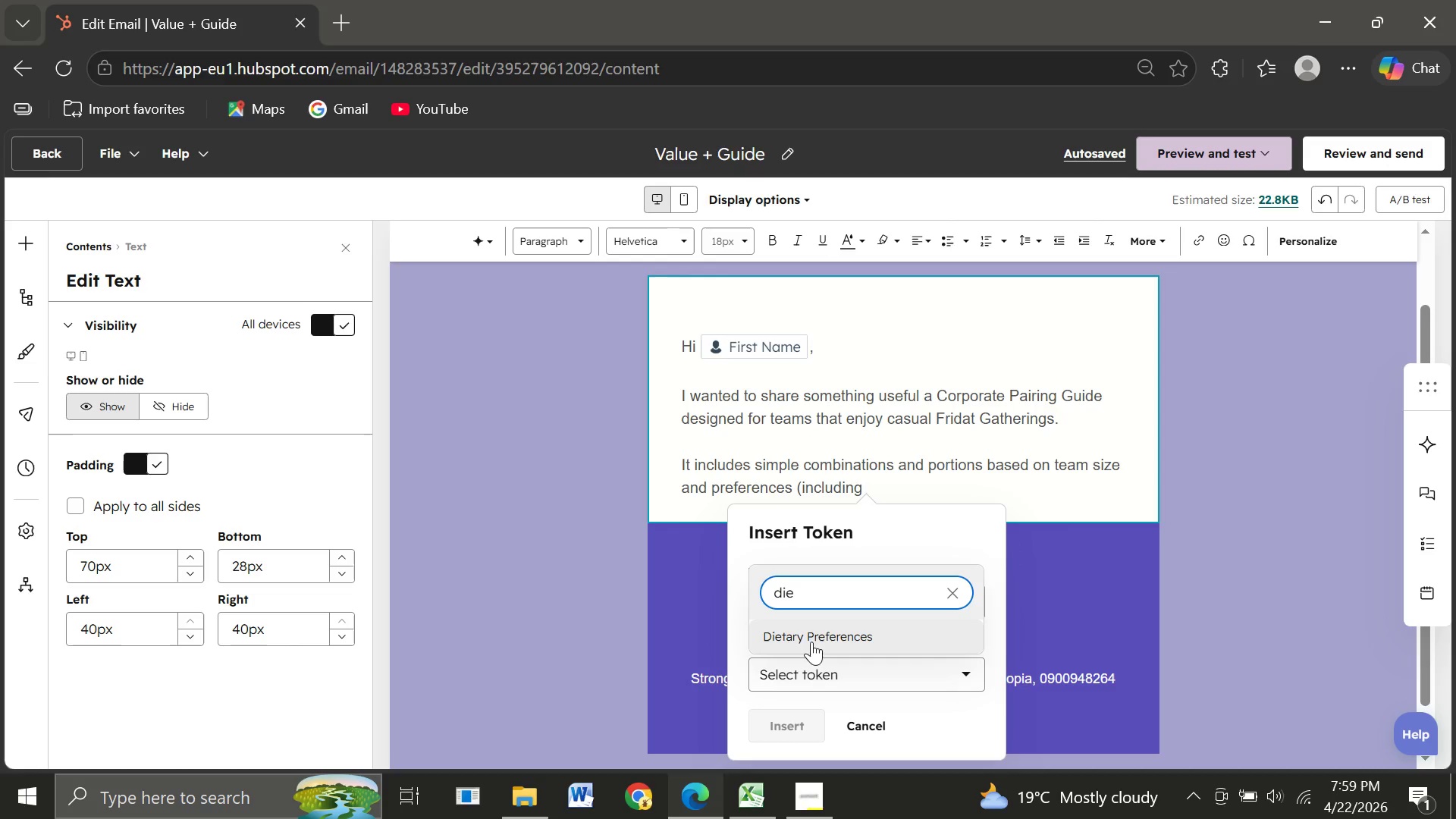 
left_click([811, 625])
 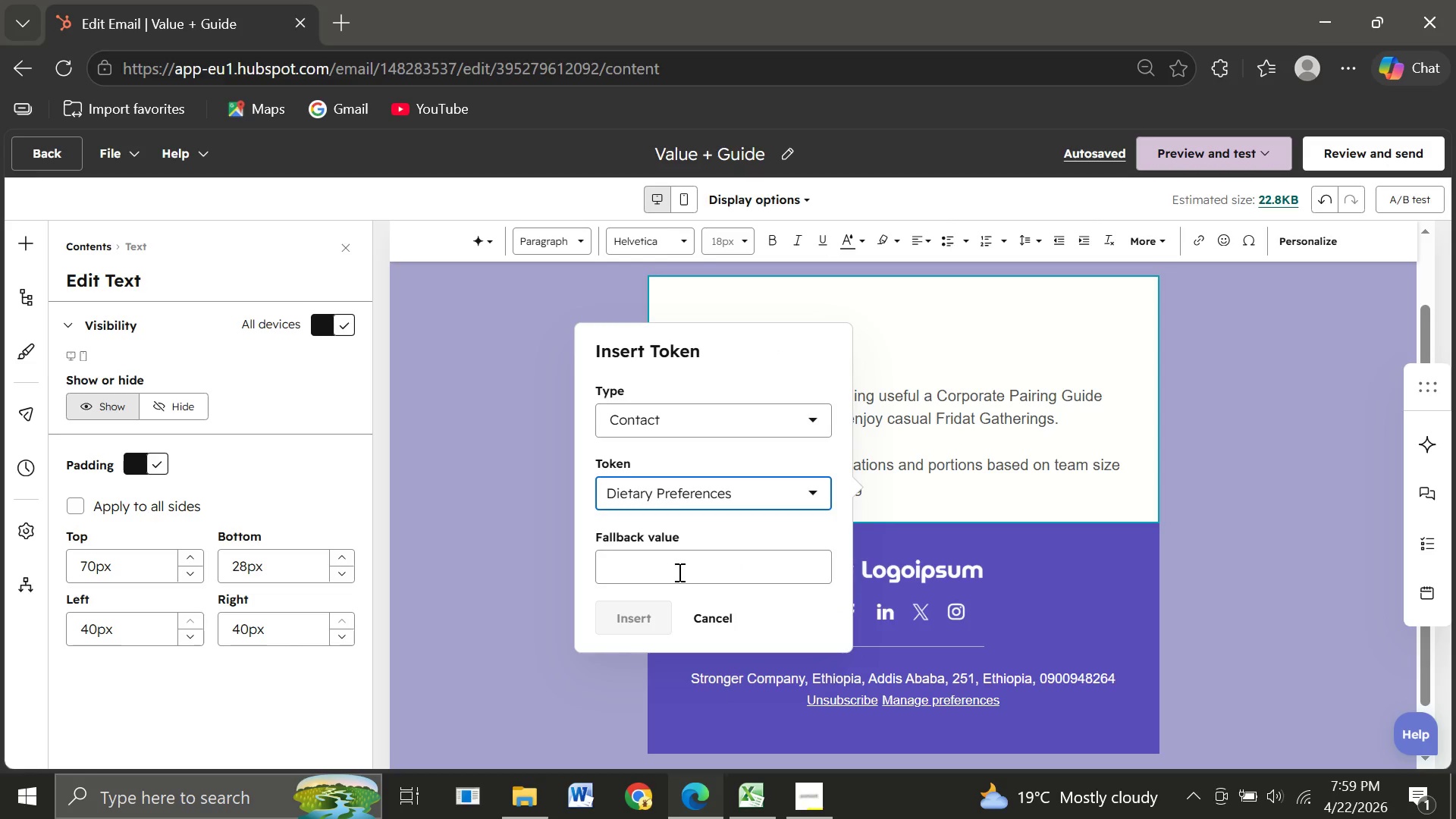 
left_click([673, 563])
 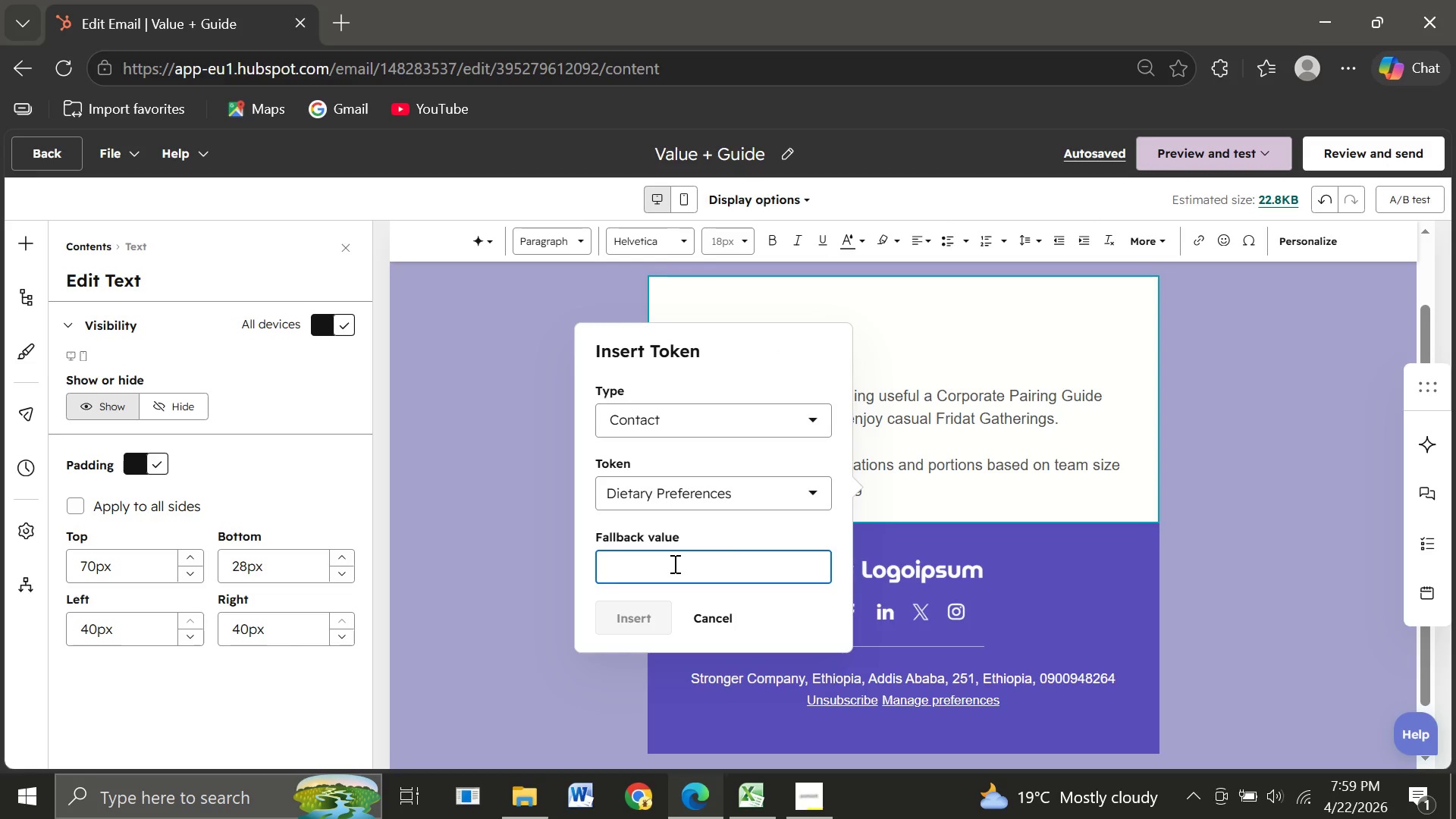 
type(various dietary nedd)
key(Backspace)
key(Backspace)
type(eds)
 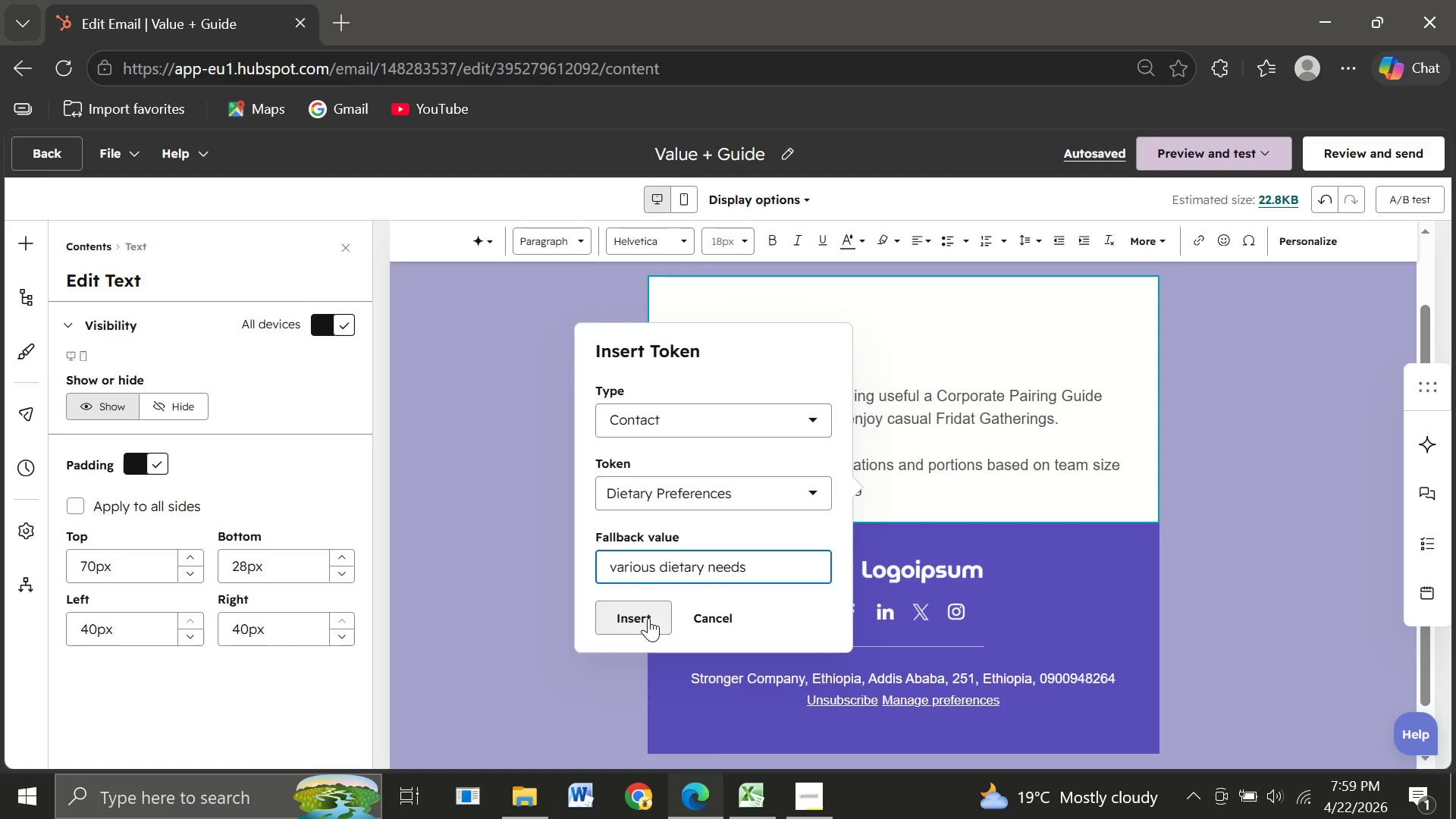 
left_click([648, 618])
 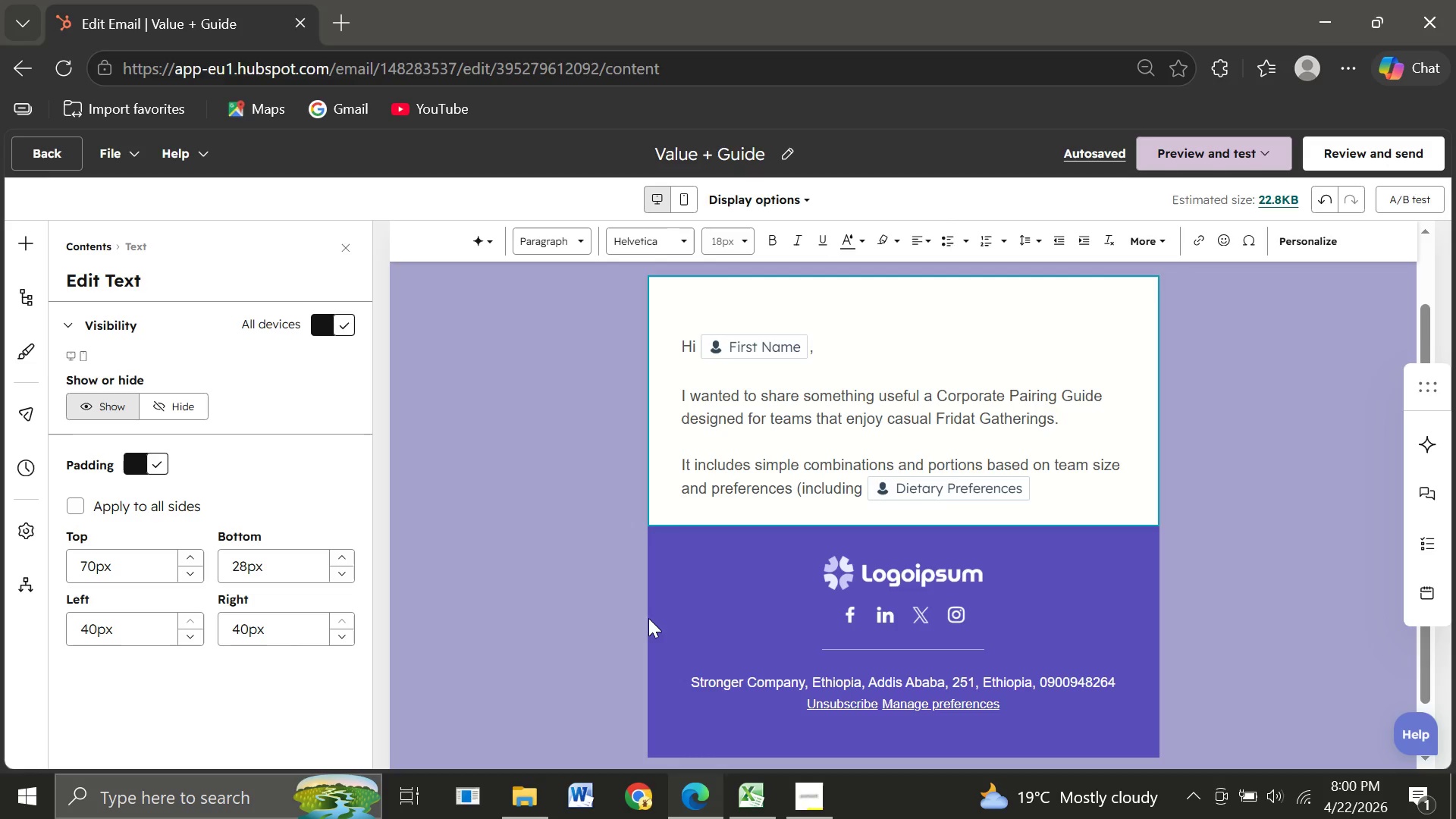 
wait(19.8)
 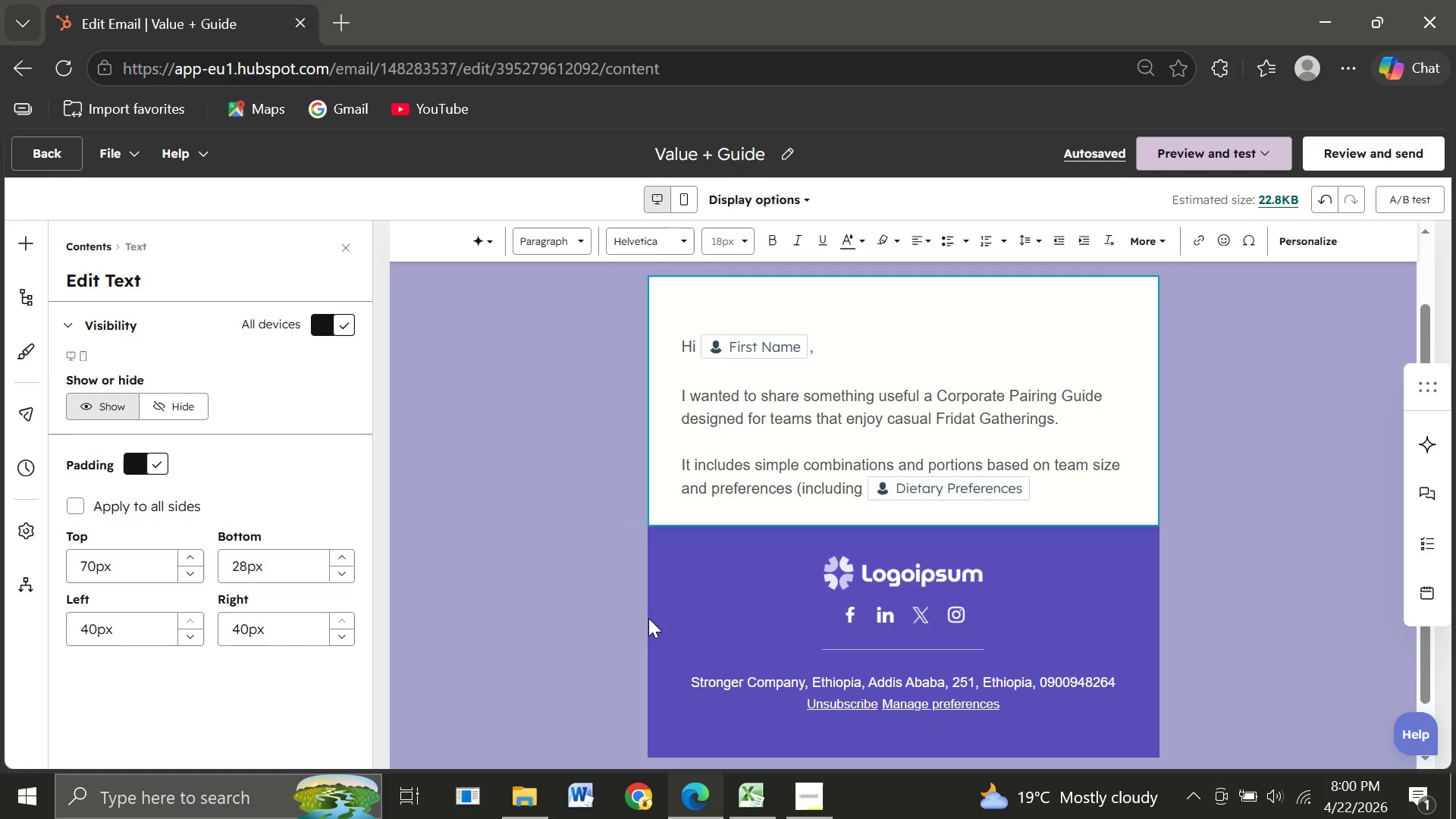 
hold_key(key=ShiftRight, duration=1.5)
 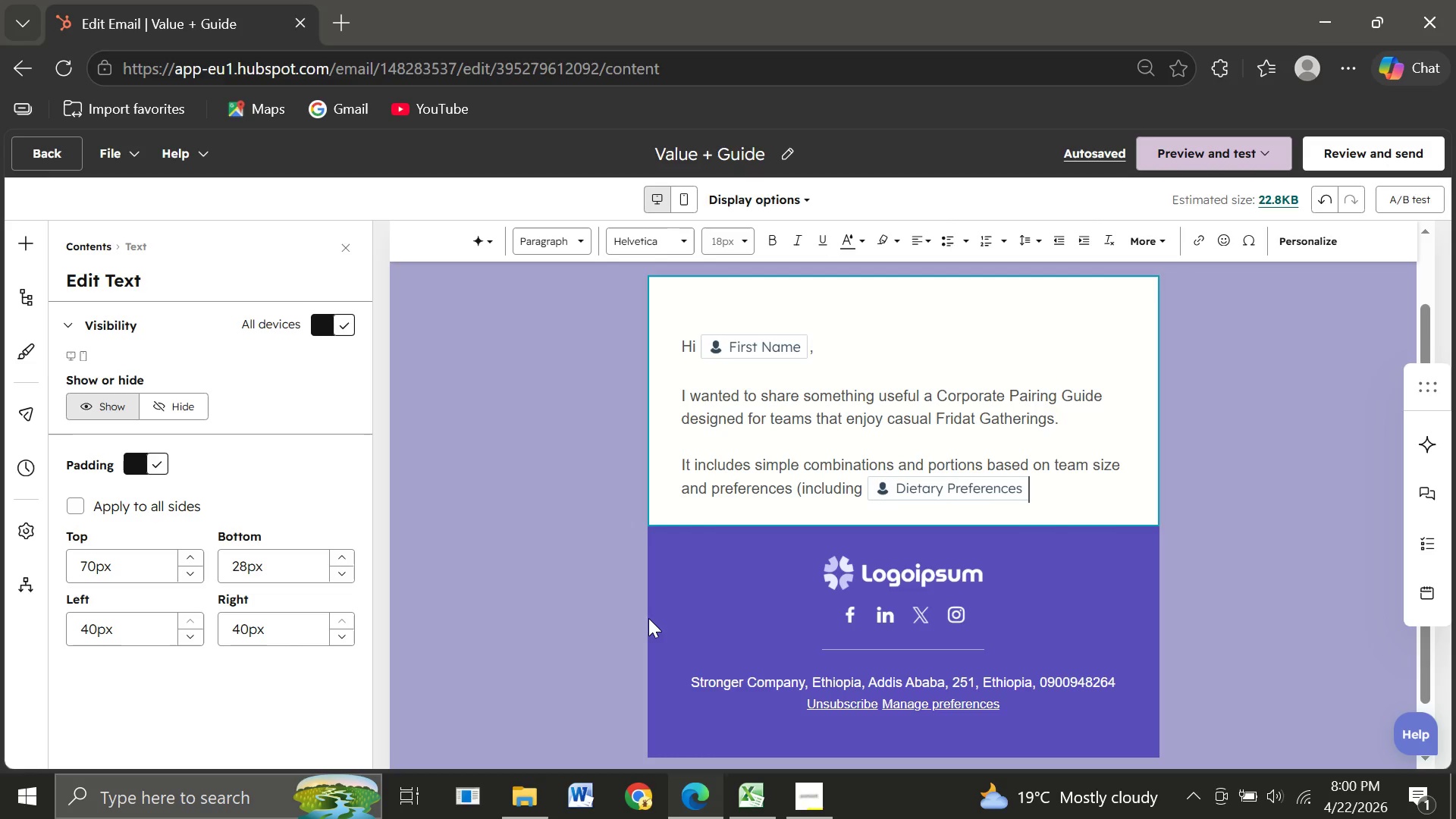 
hold_key(key=ShiftRight, duration=0.62)
 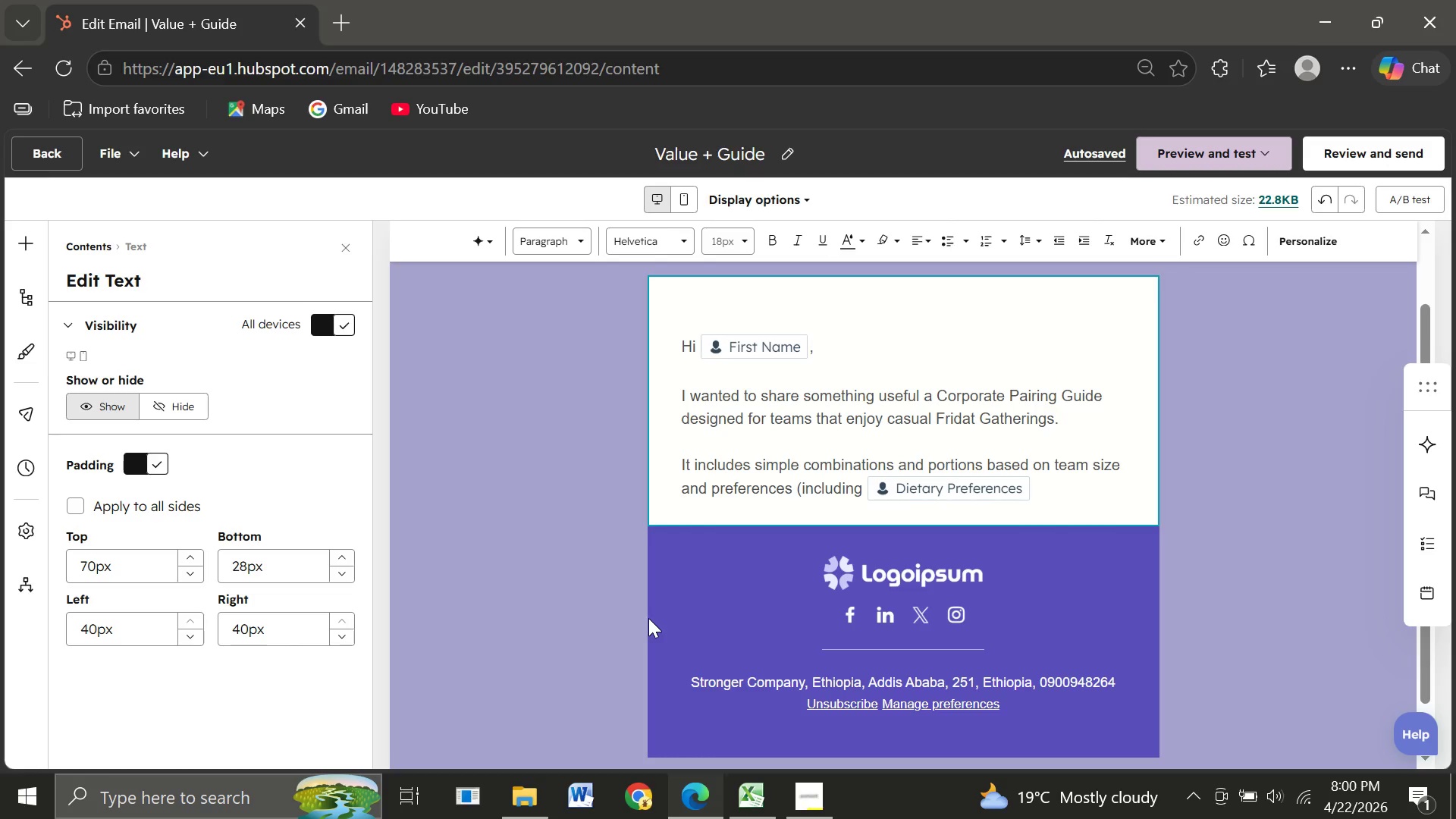 
key(O)
 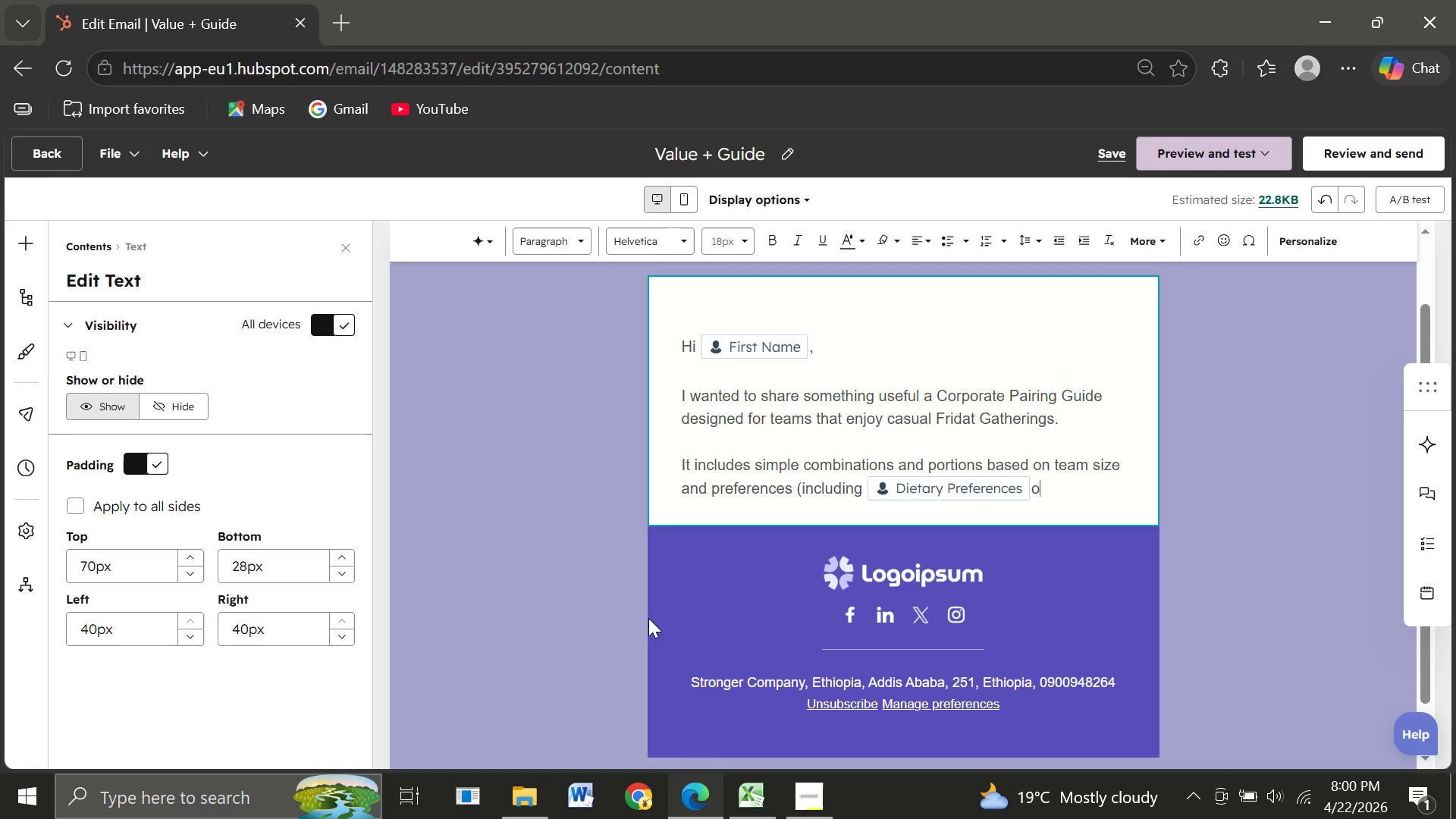 
key(Backspace)
 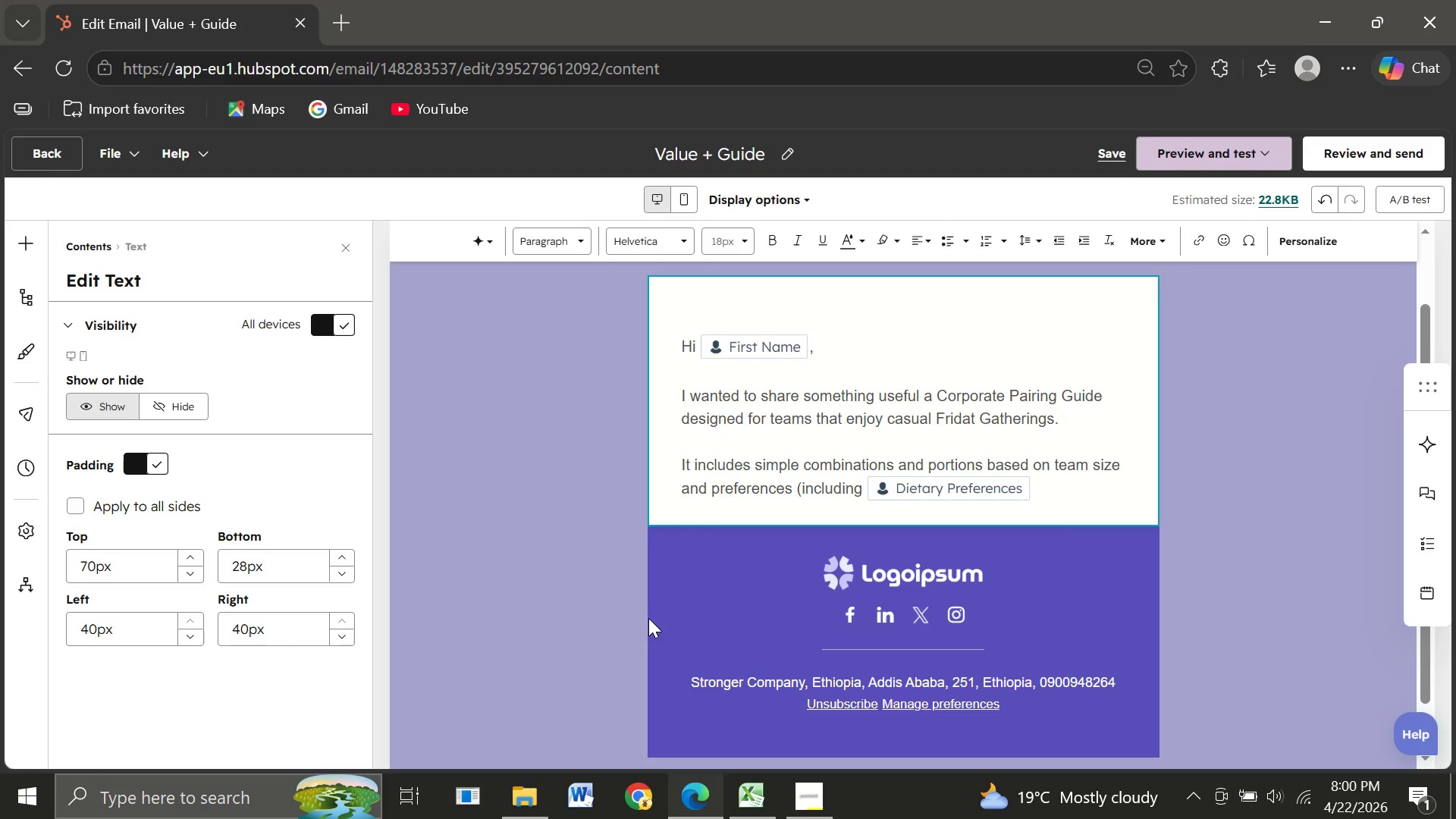 
type(options).)
 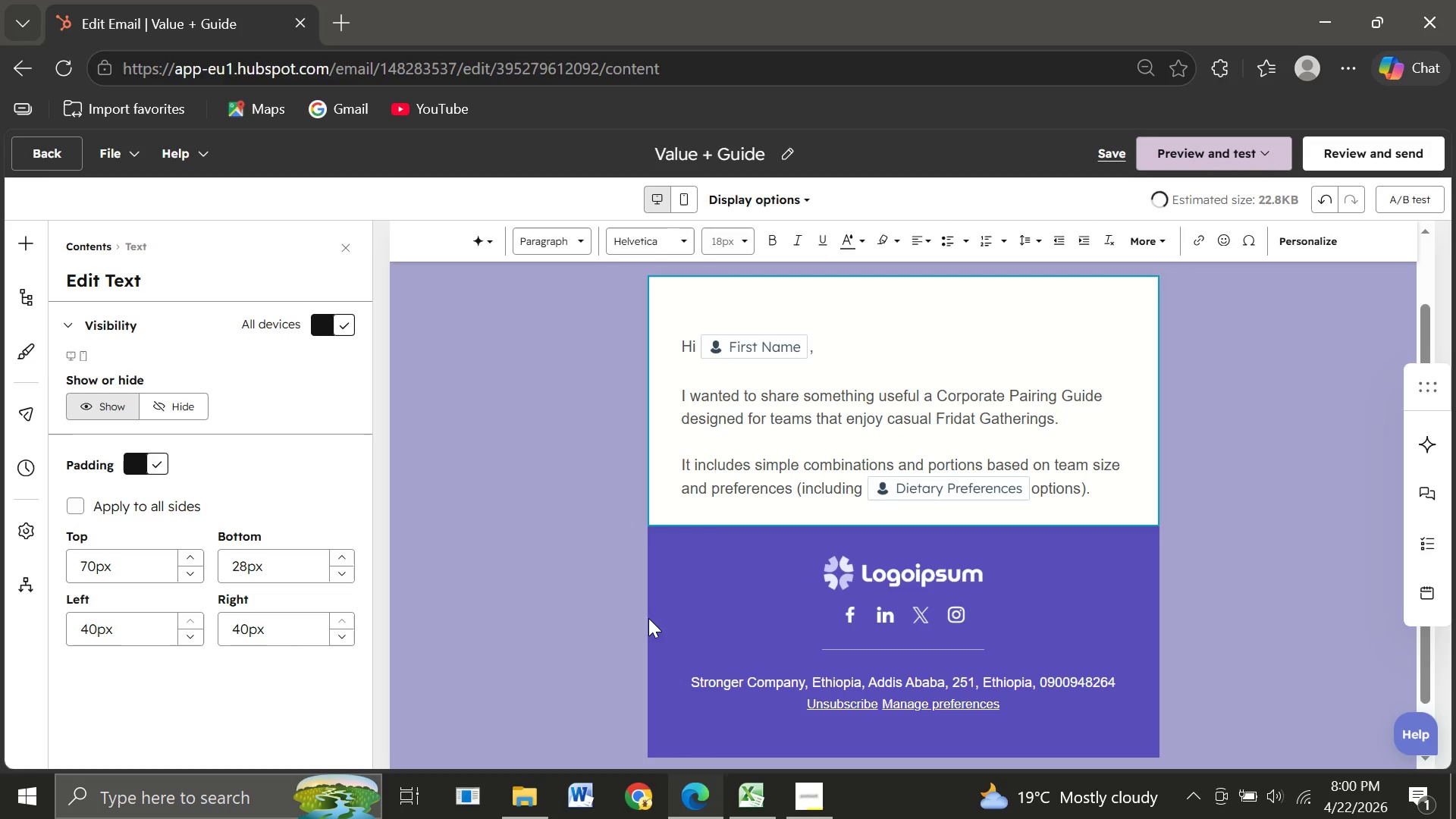 
key(Enter)
 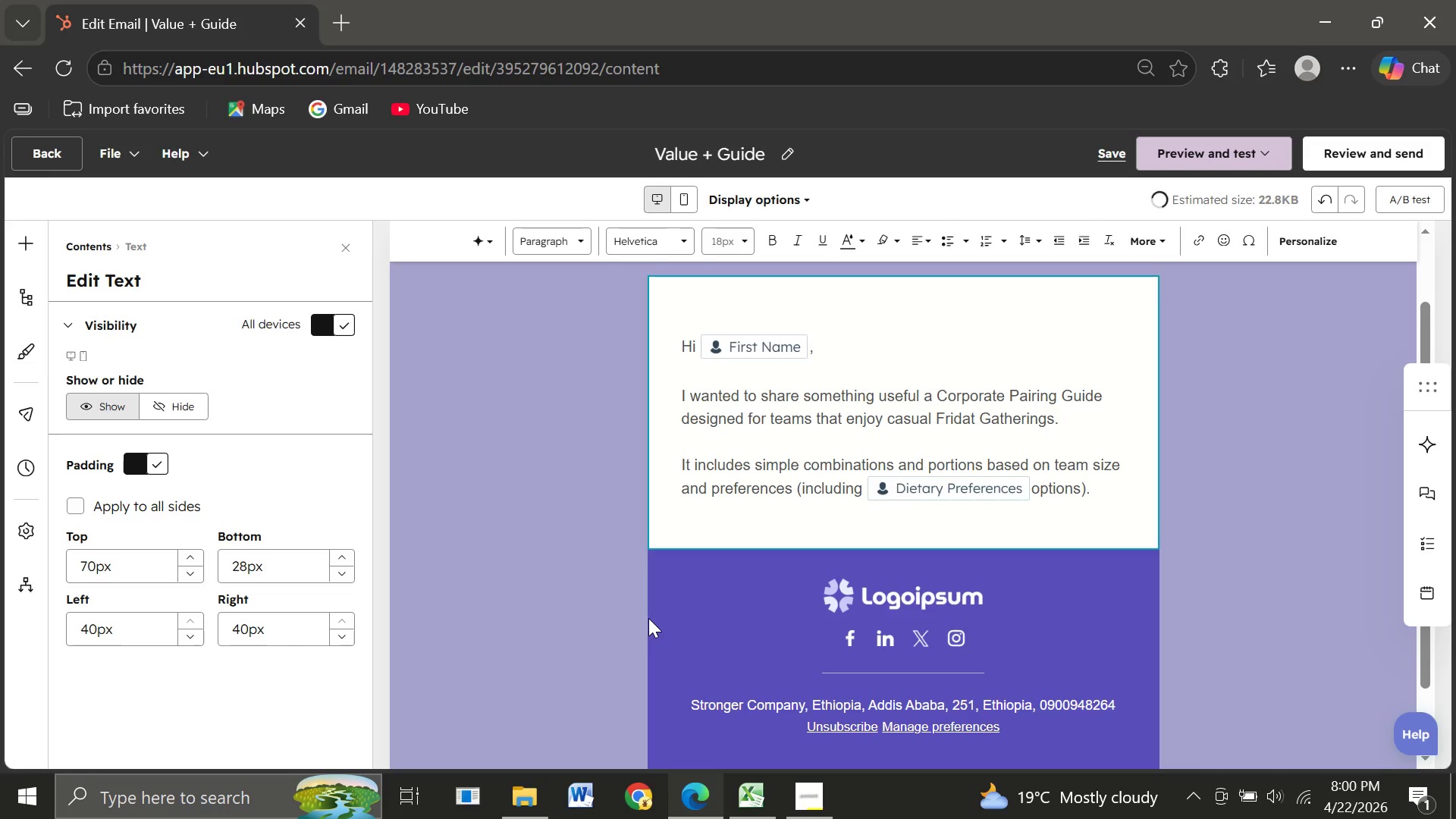 
key(Enter)
 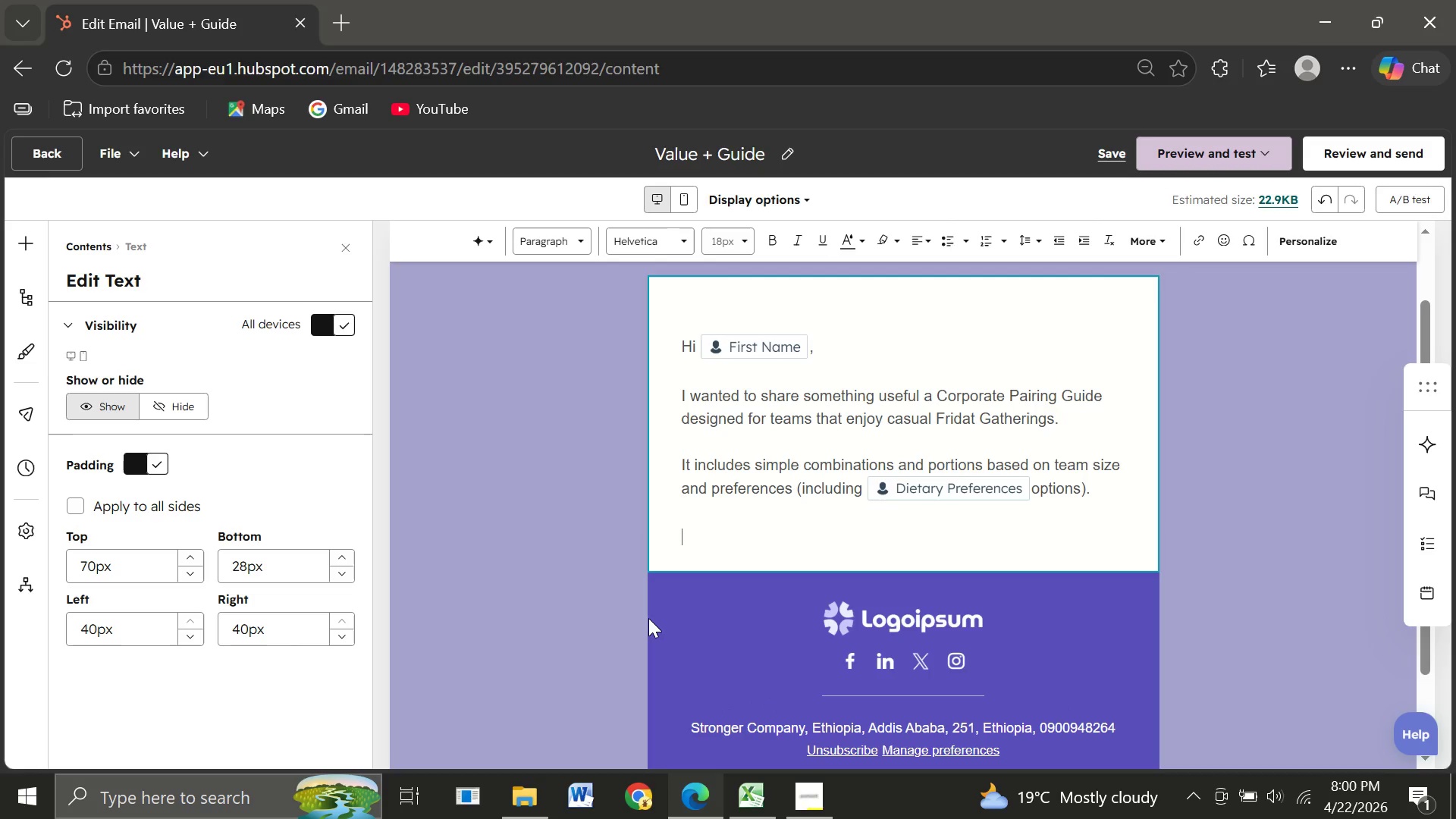 
type(You can download it here:)
 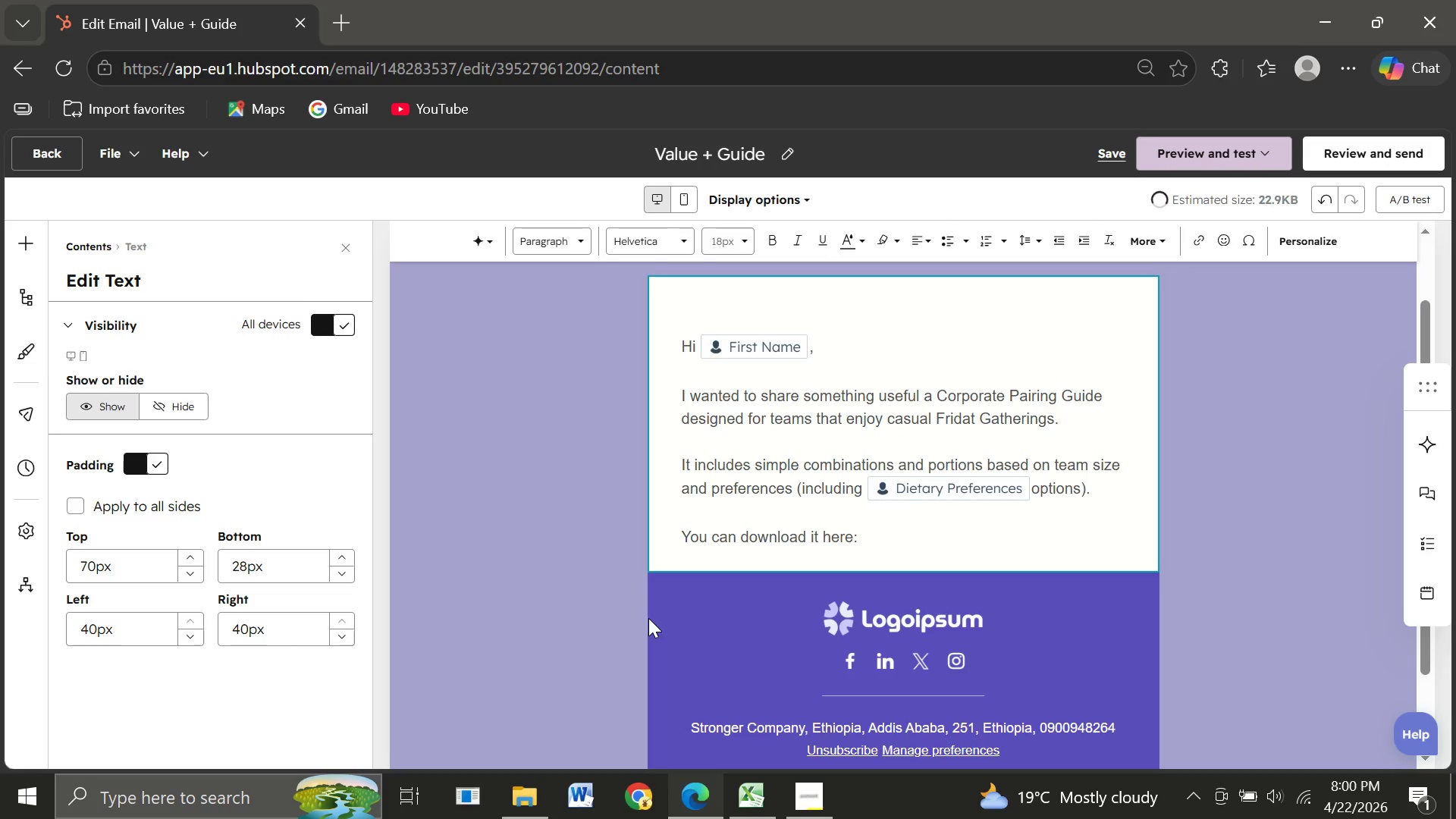 
wait(8.86)
 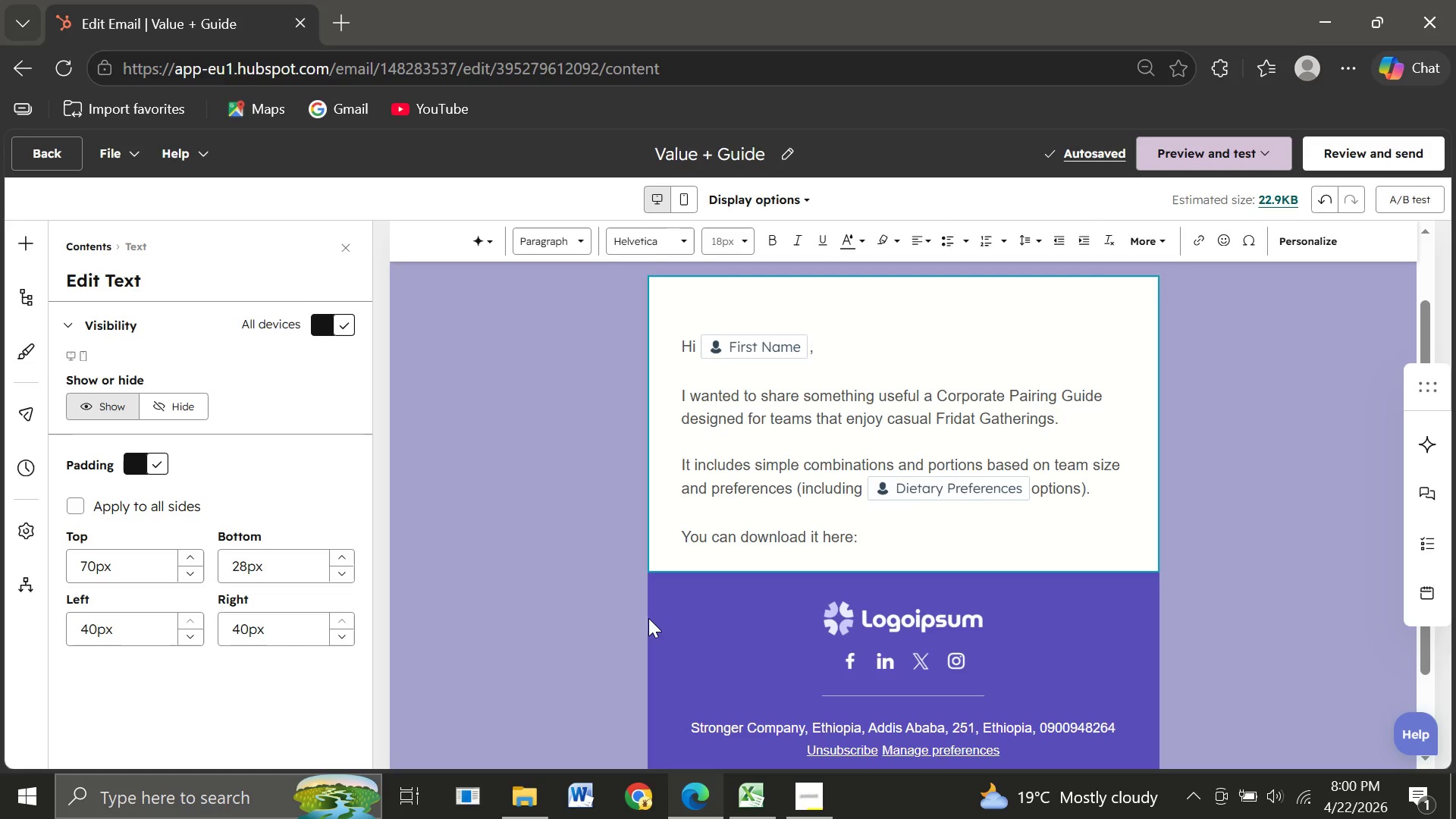 
key(Space)
 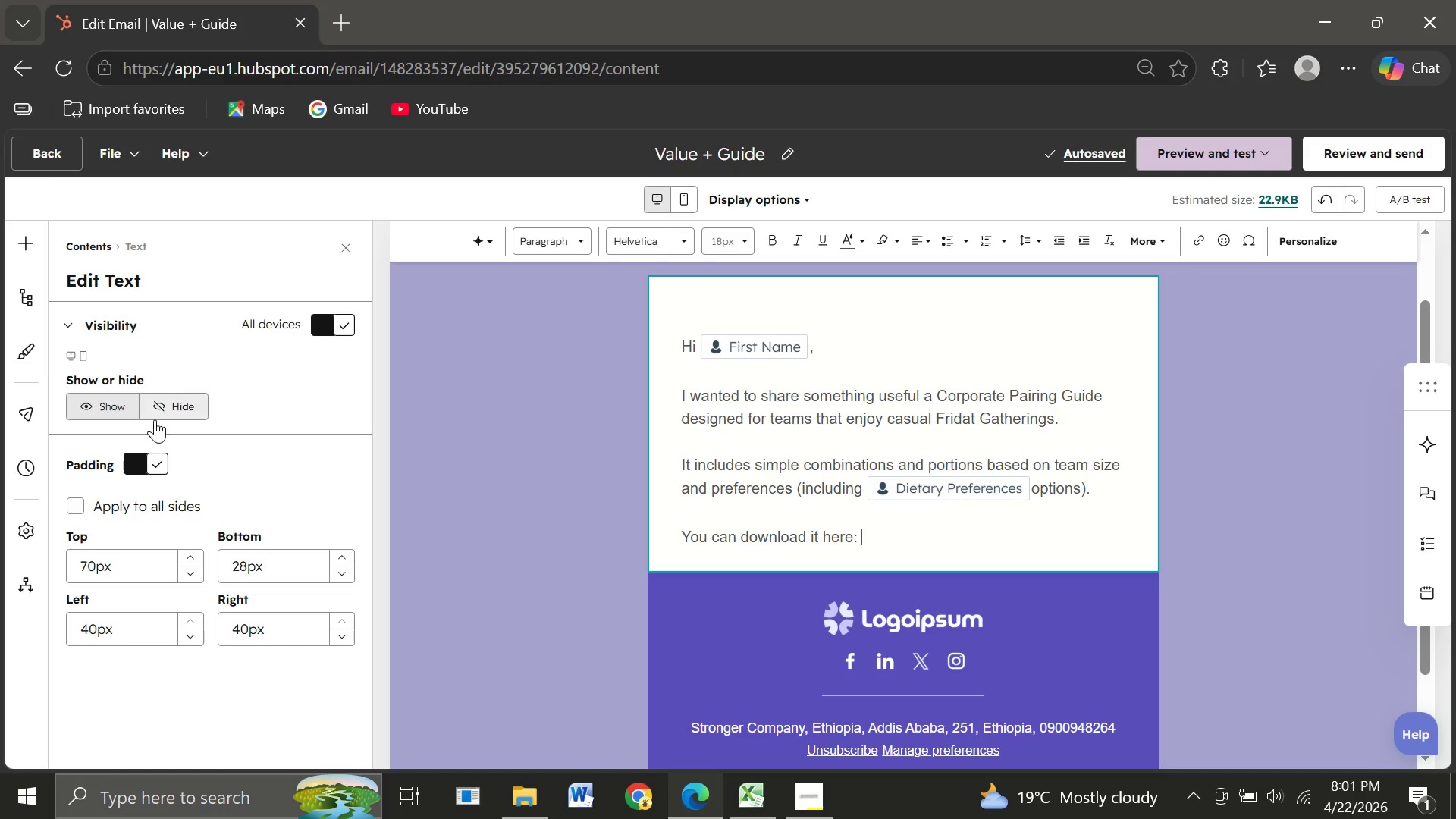 
wait(7.69)
 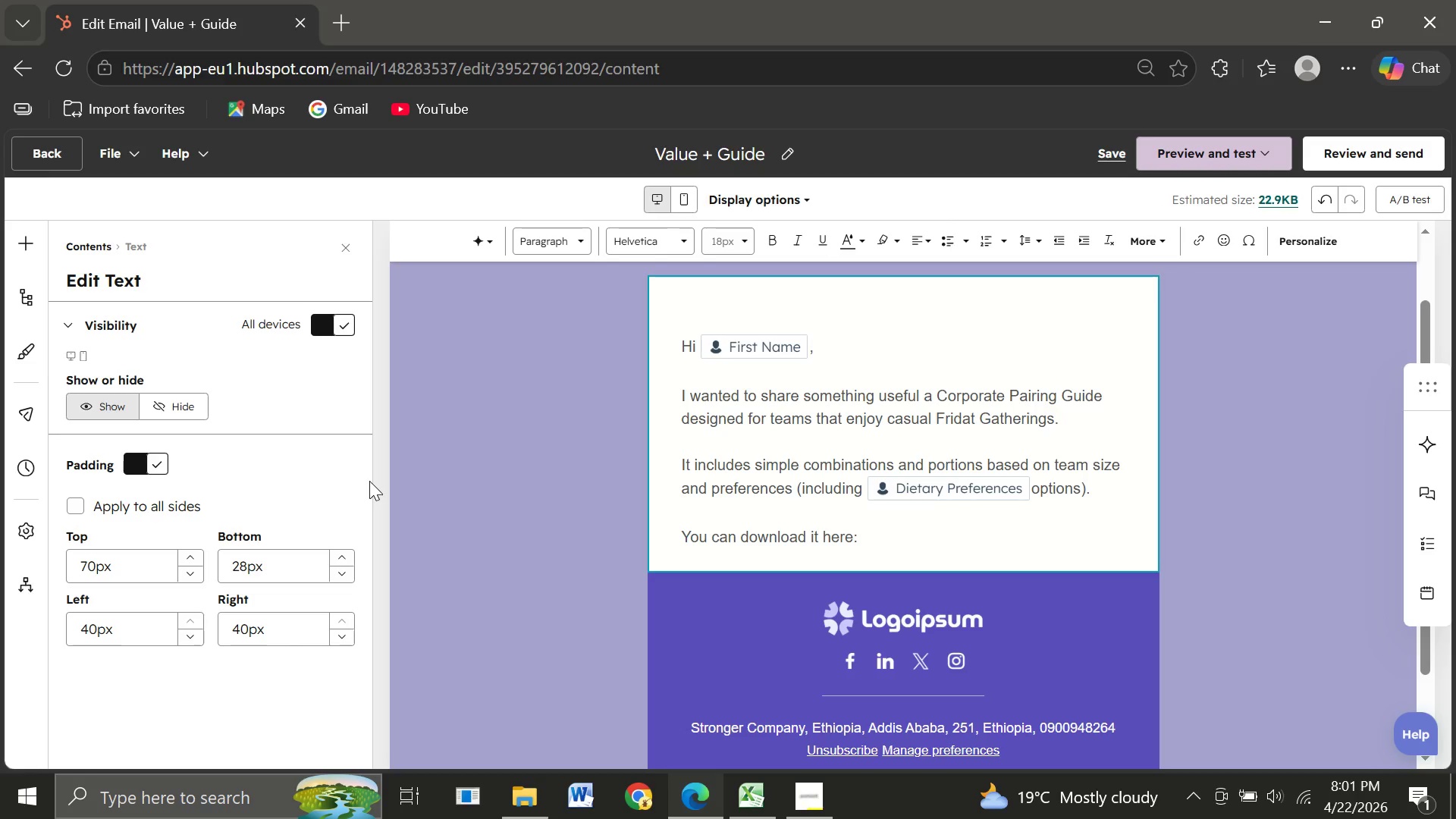 
left_click([24, 239])
 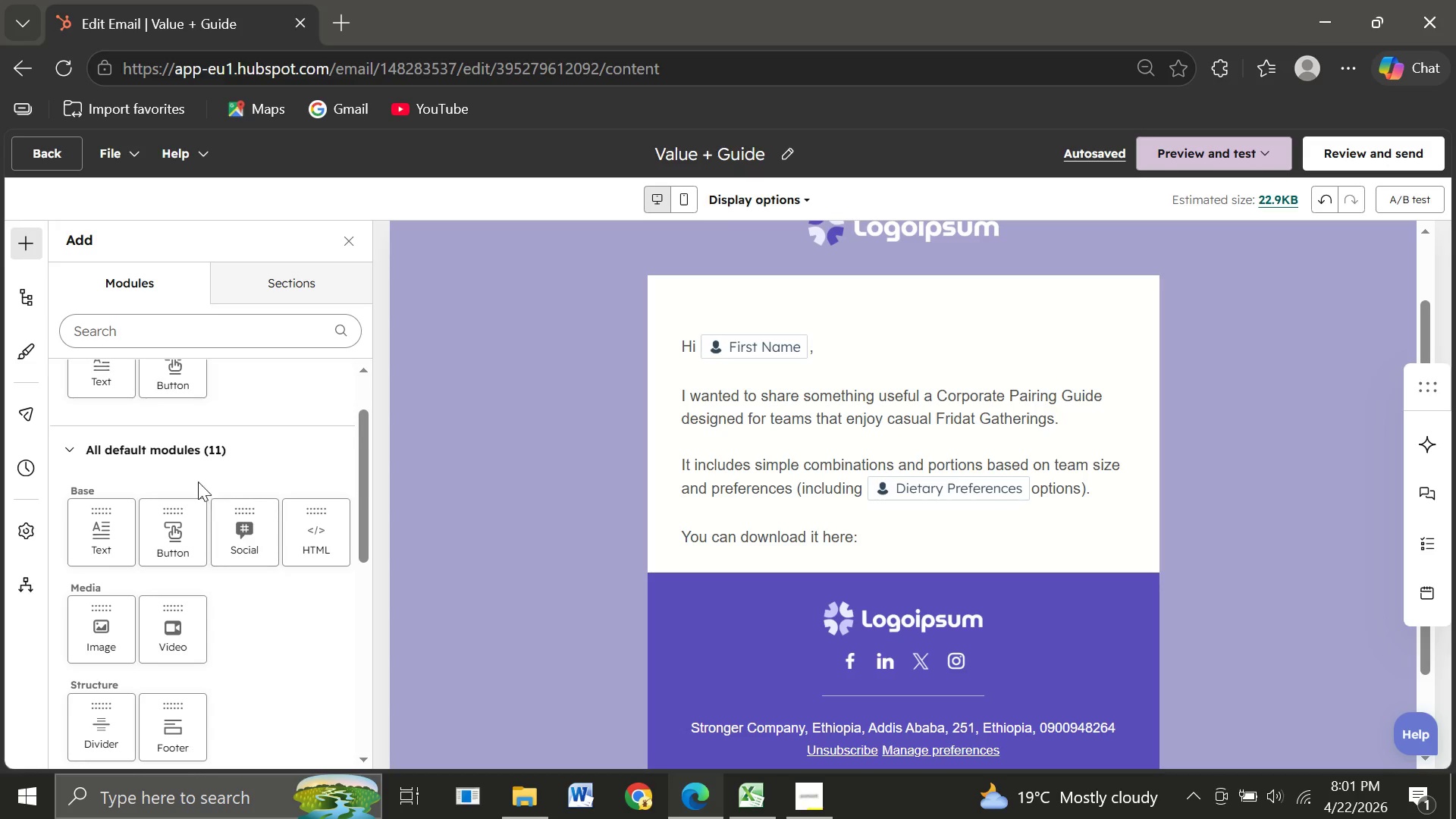 
wait(5.27)
 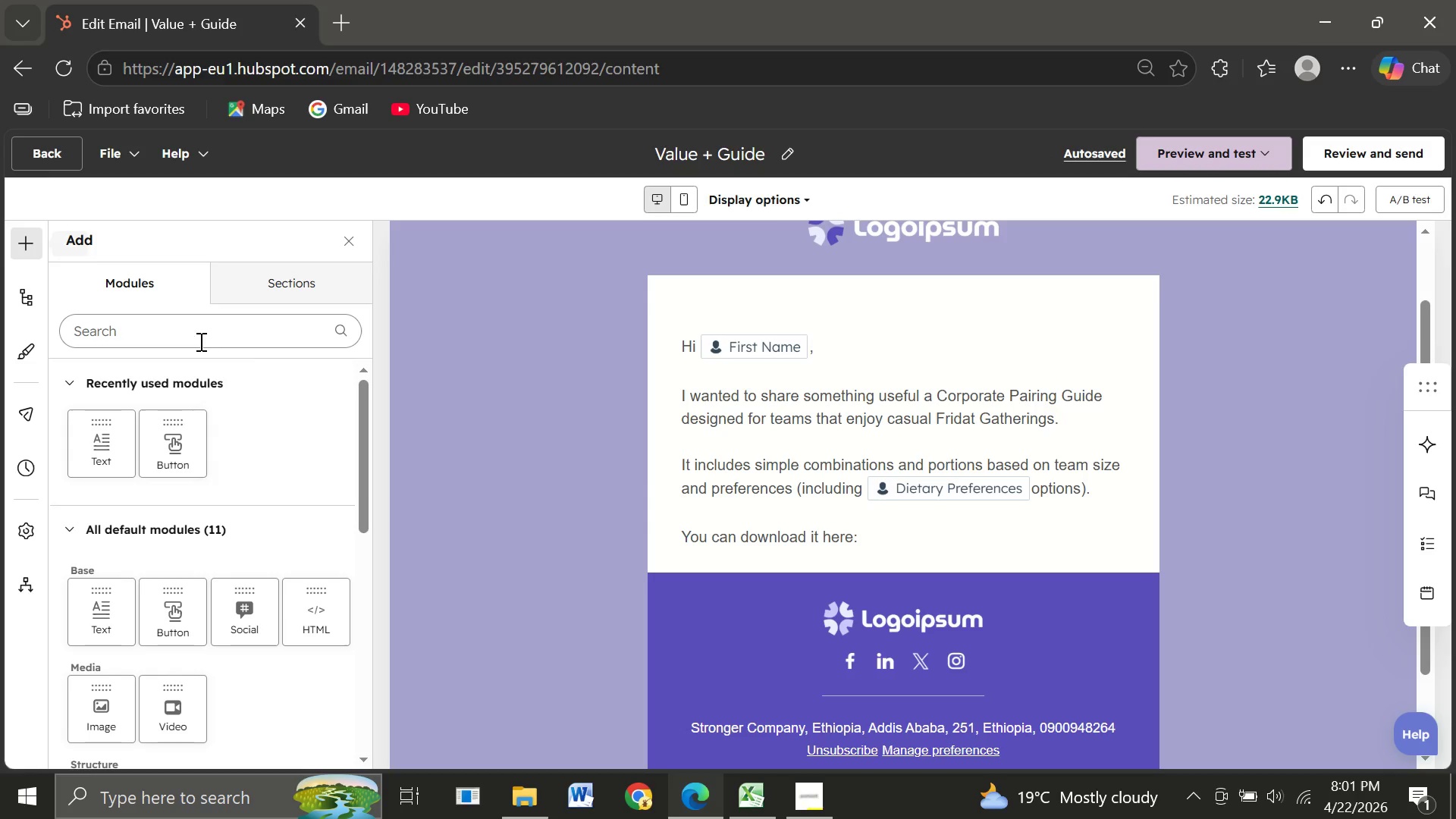 
left_click_drag(start_coordinate=[162, 377], to_coordinate=[801, 529])
 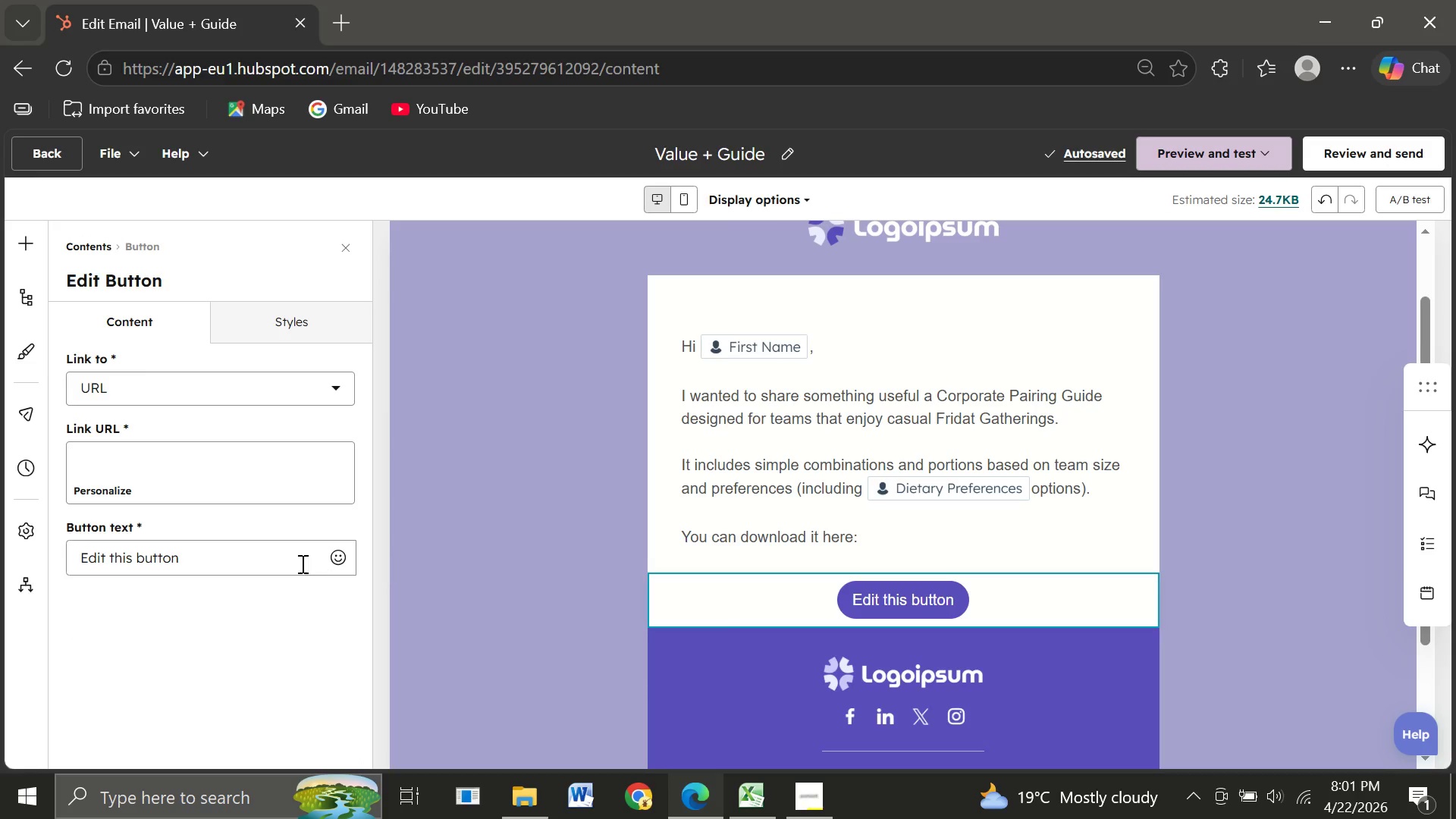 
wait(6.31)
 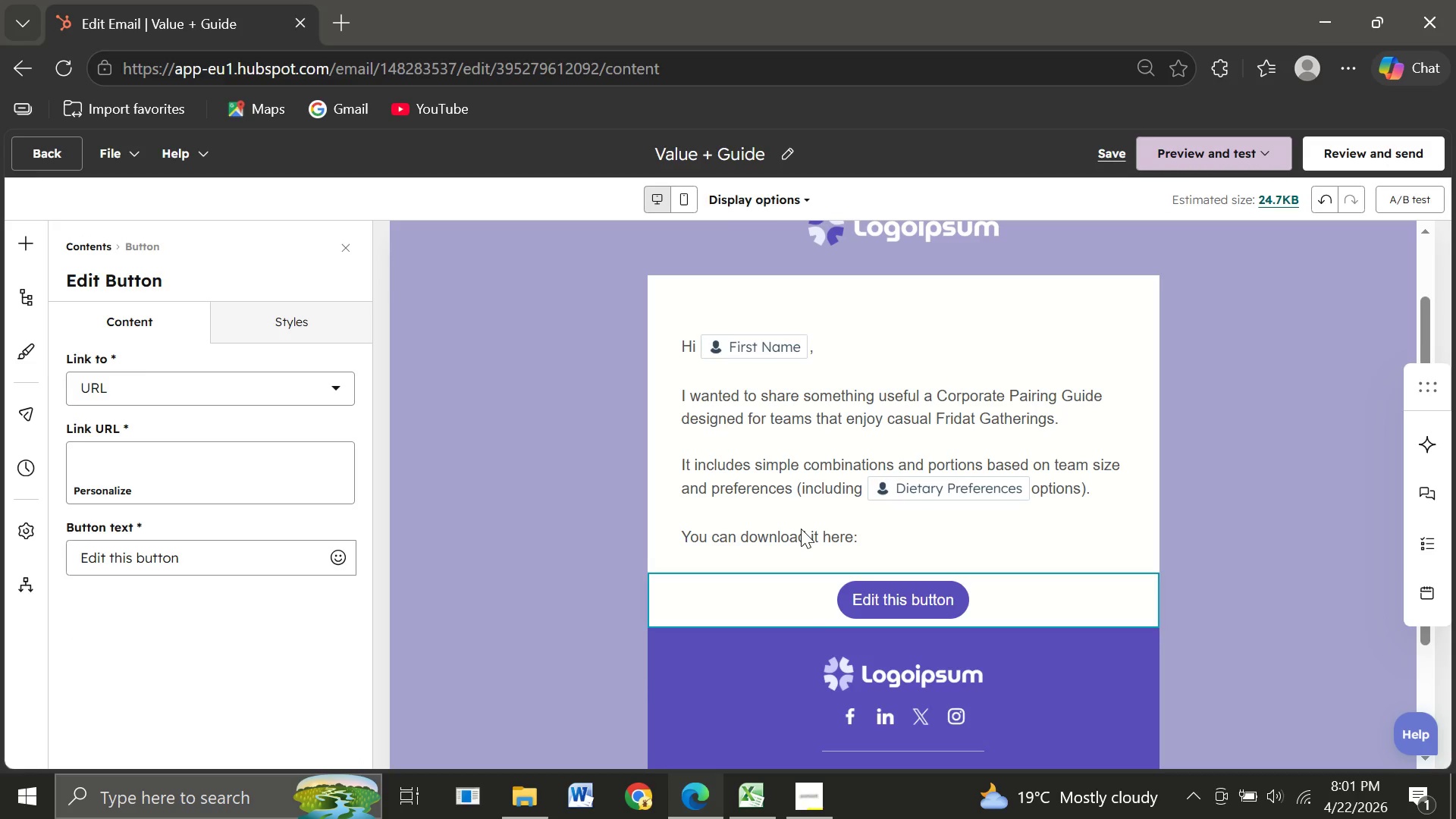 
left_click_drag(start_coordinate=[196, 557], to_coordinate=[61, 554])
 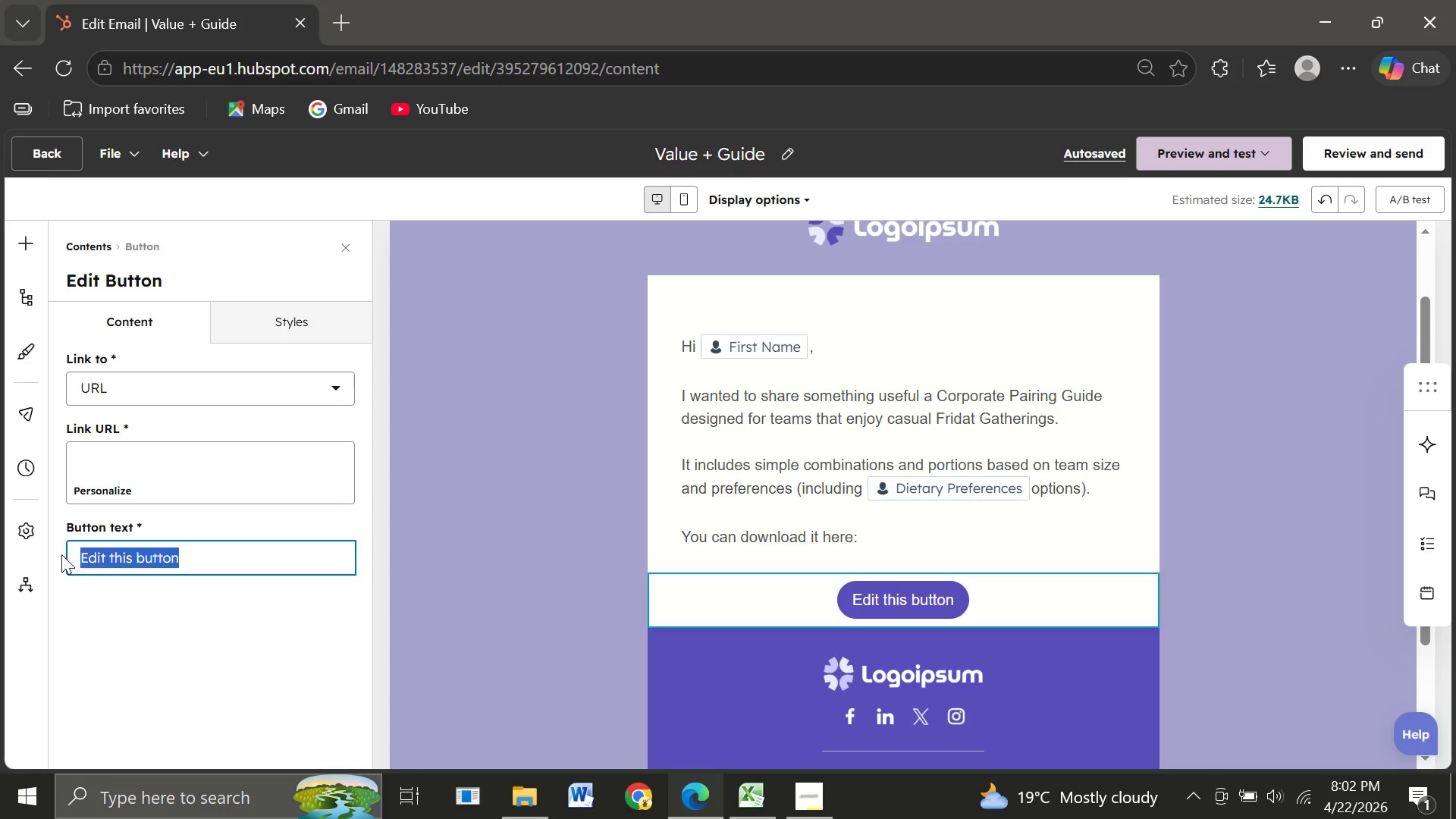 
wait(41.31)
 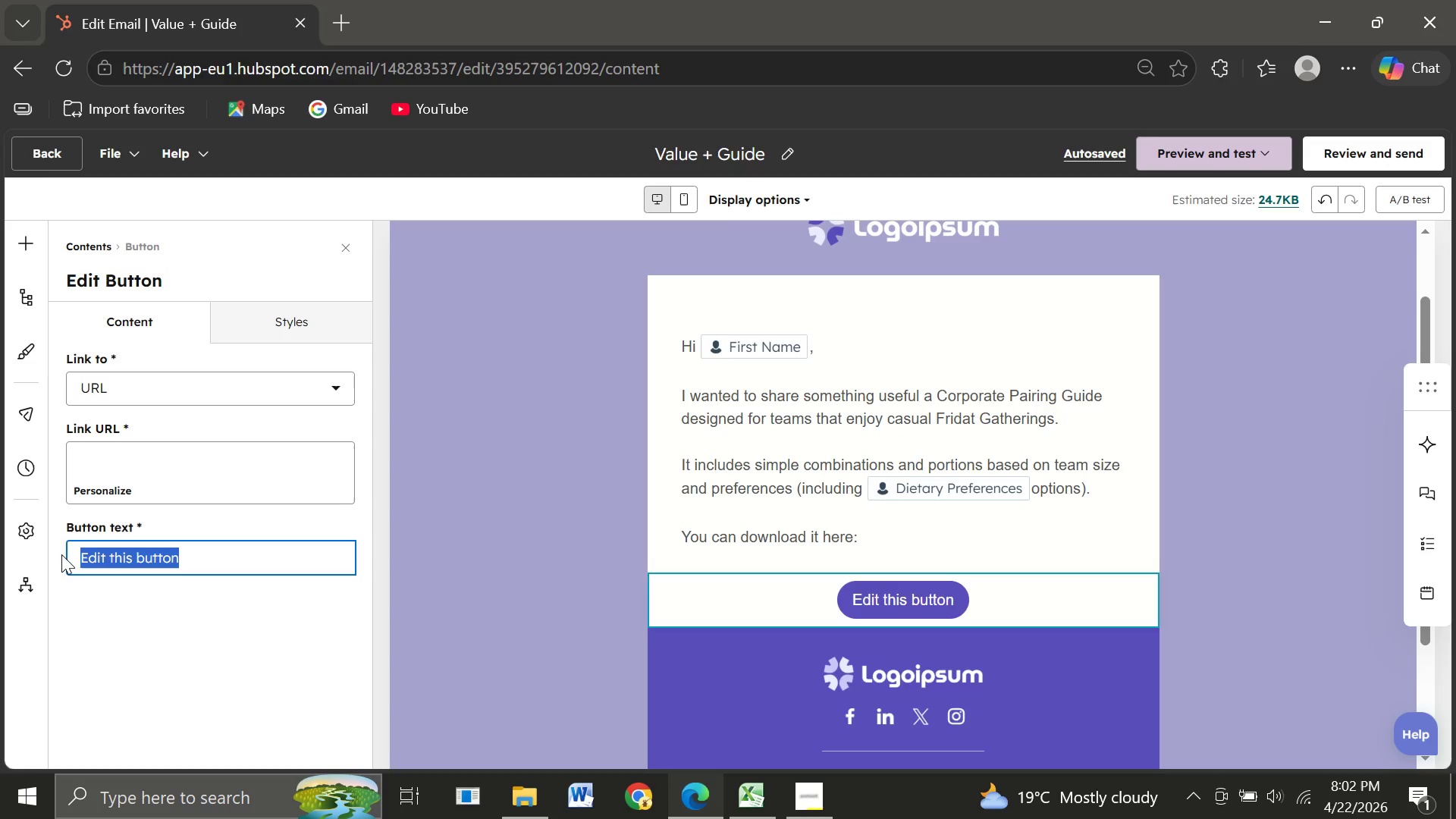 
type(La)
 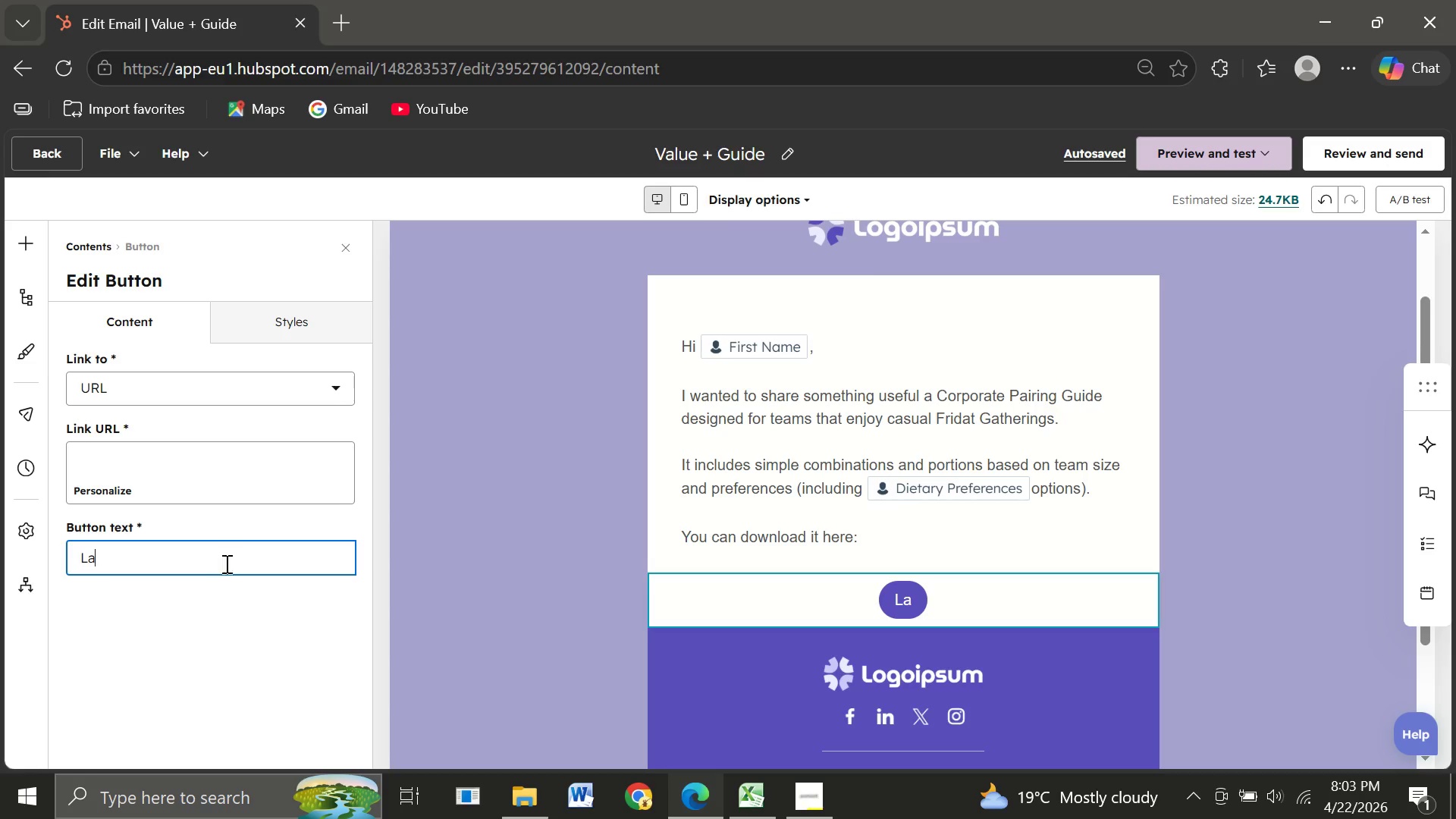 
wait(76.94)
 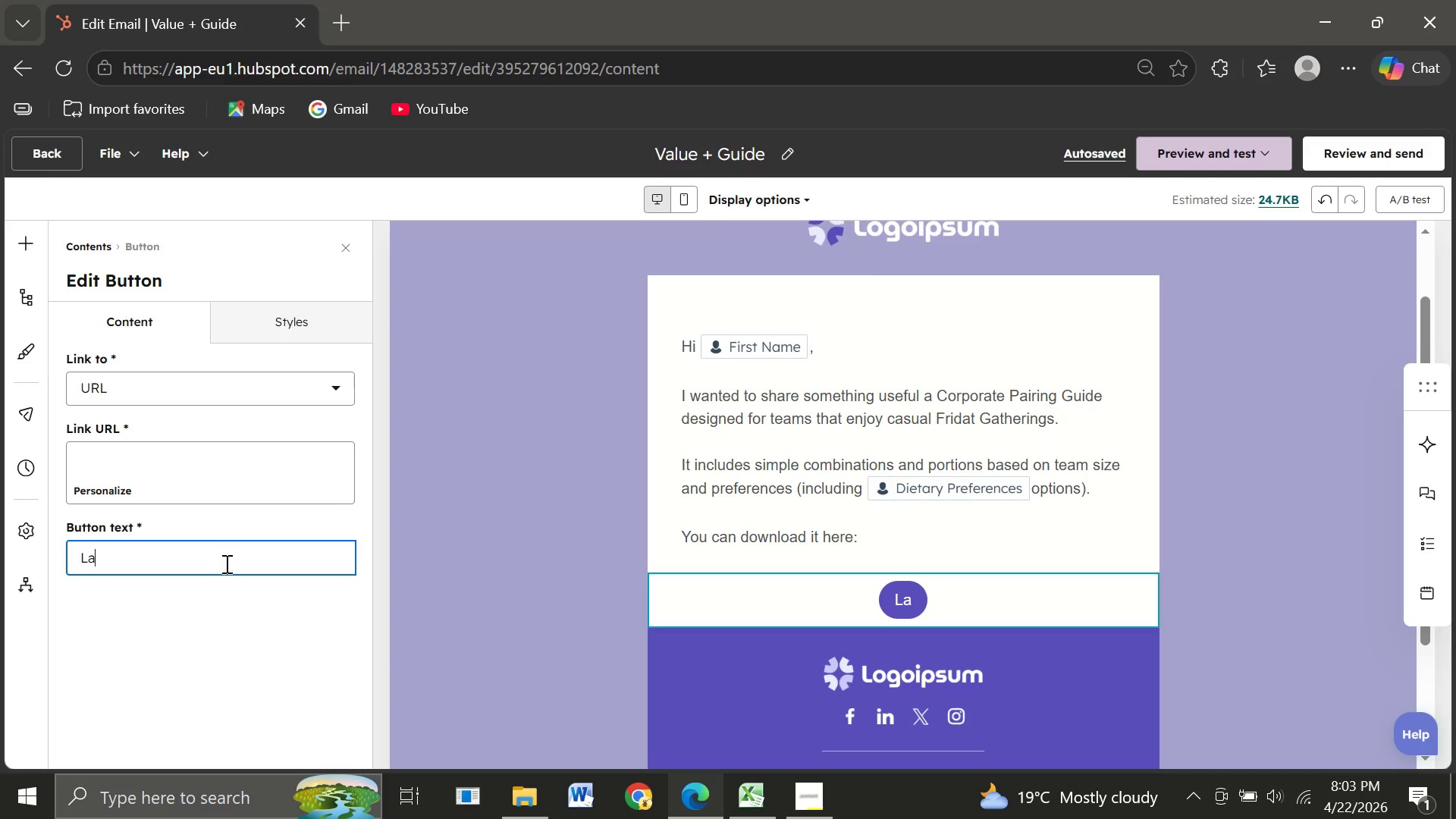 
left_click_drag(start_coordinate=[104, 557], to_coordinate=[74, 555])
 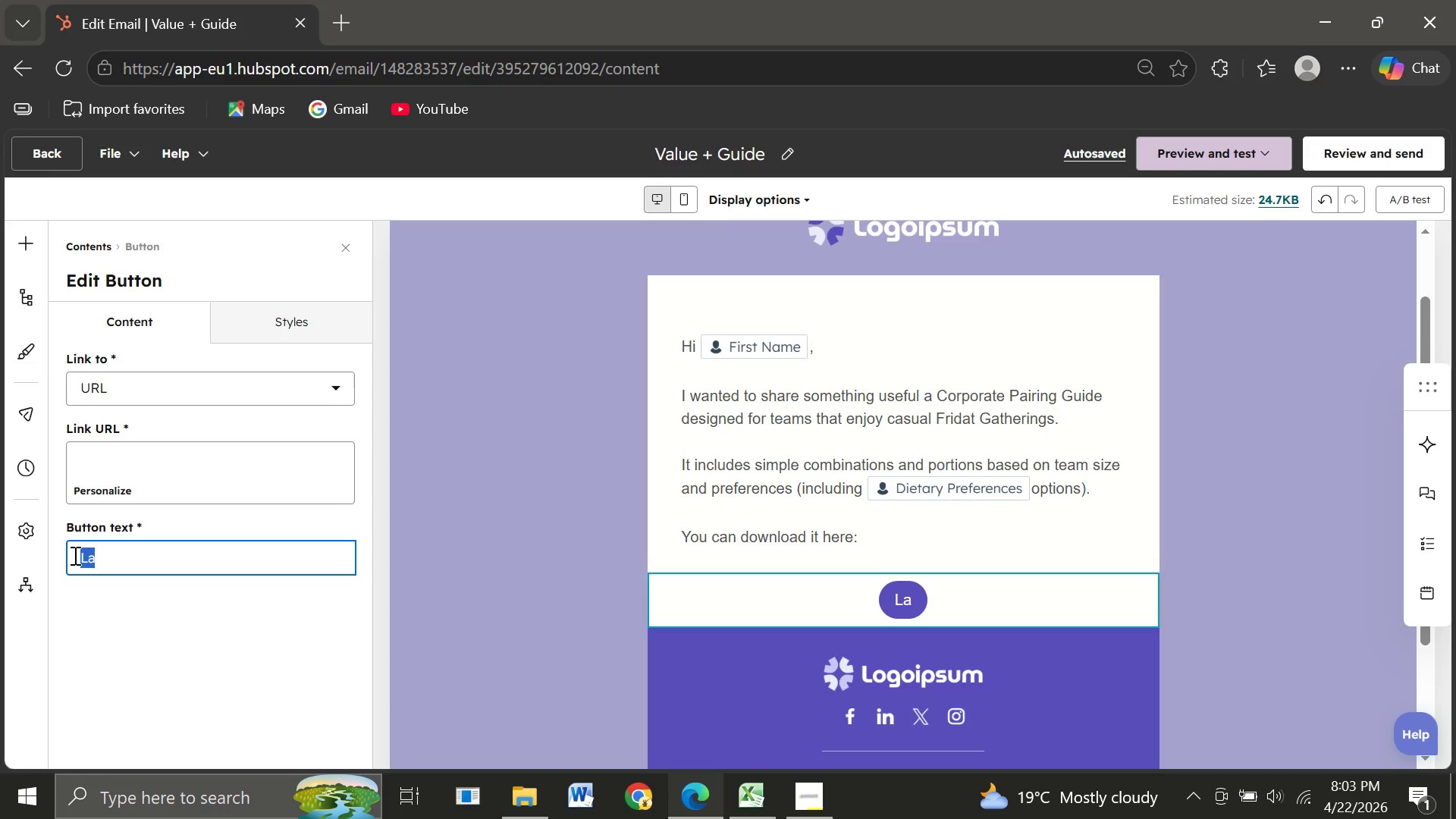 
type(Get the Pait)
key(Backspace)
type(ring Guide)
 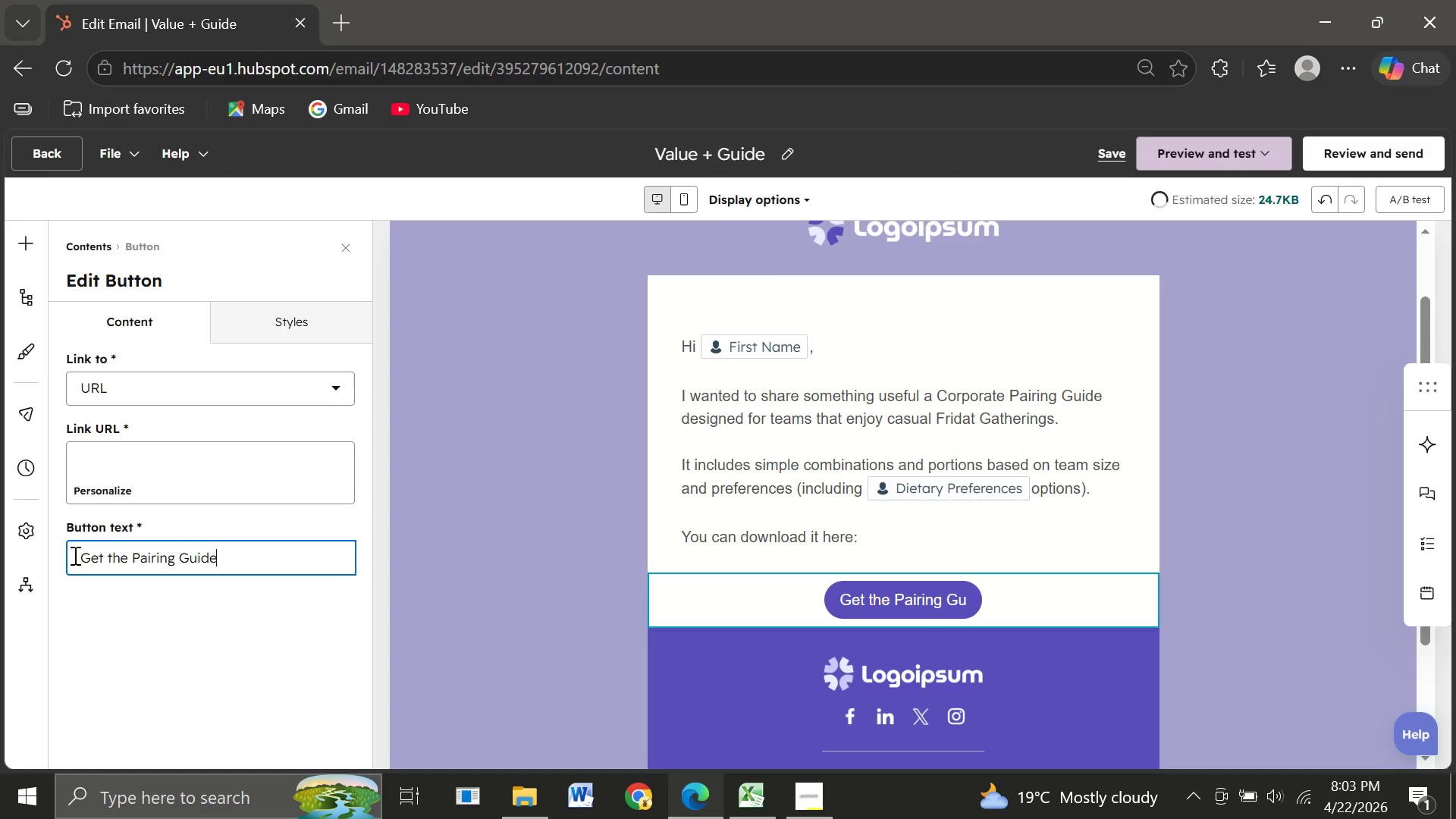 
wait(32.02)
 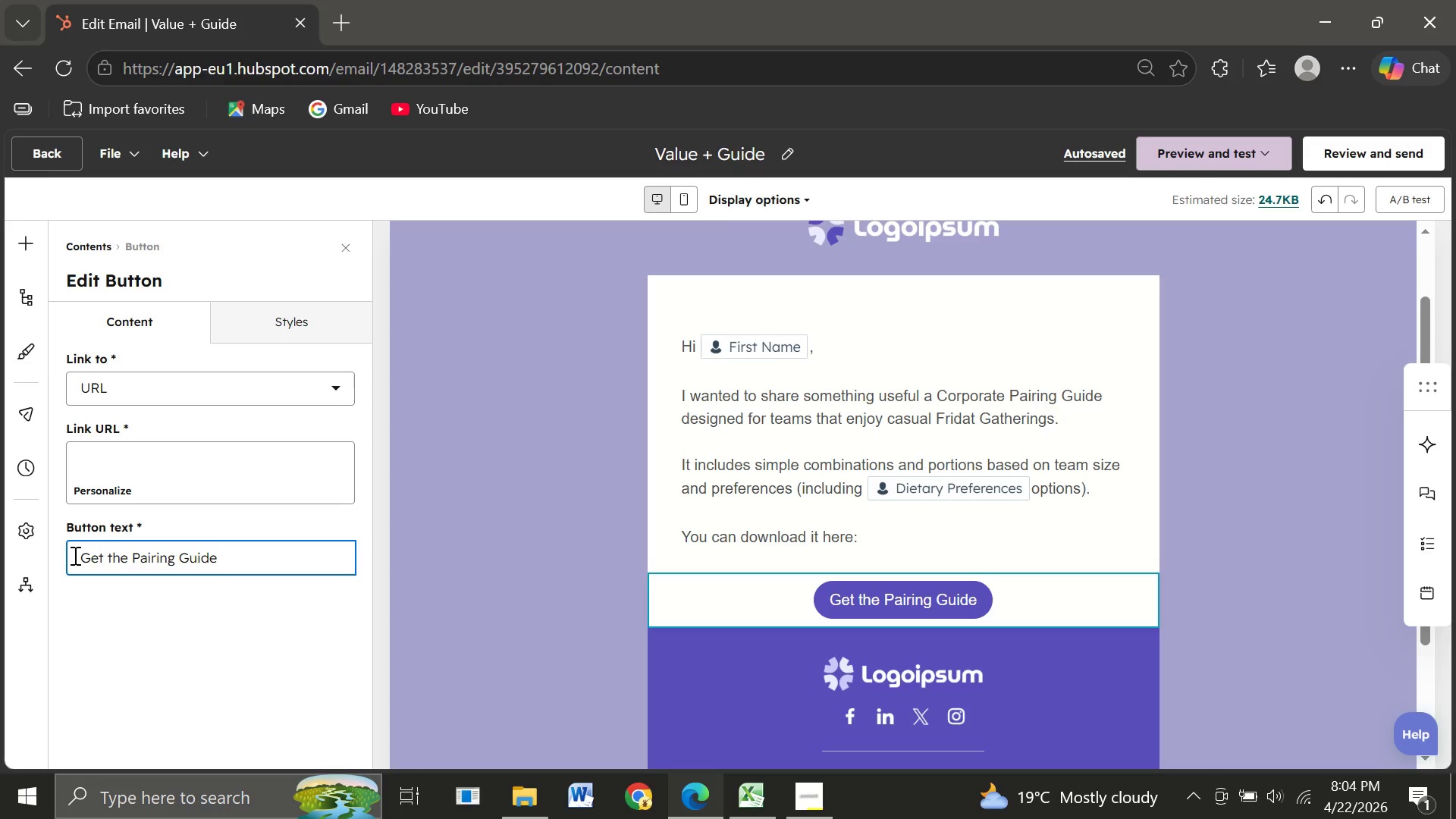 
left_click([1021, 599])
 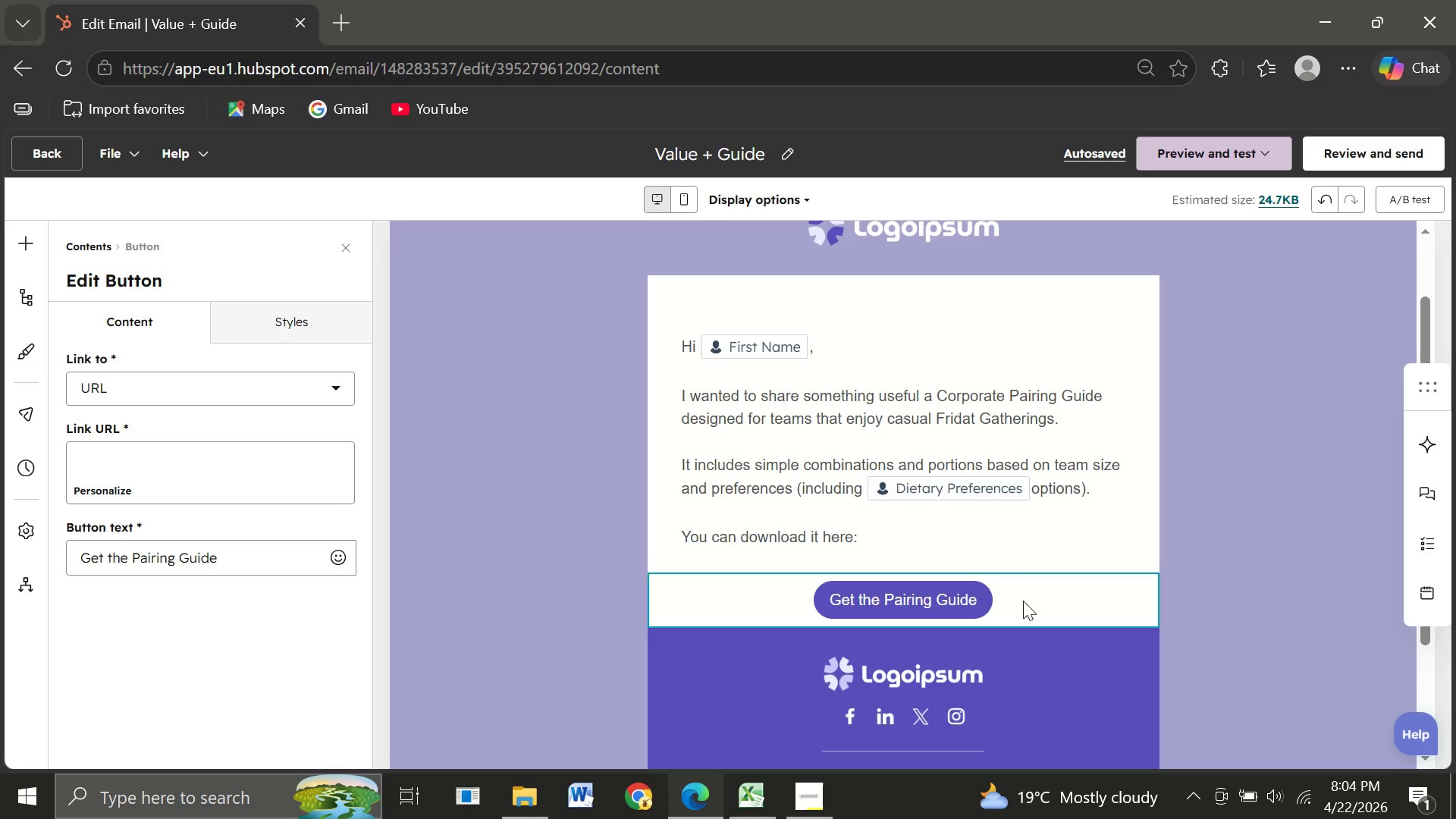 
left_click([1023, 604])
 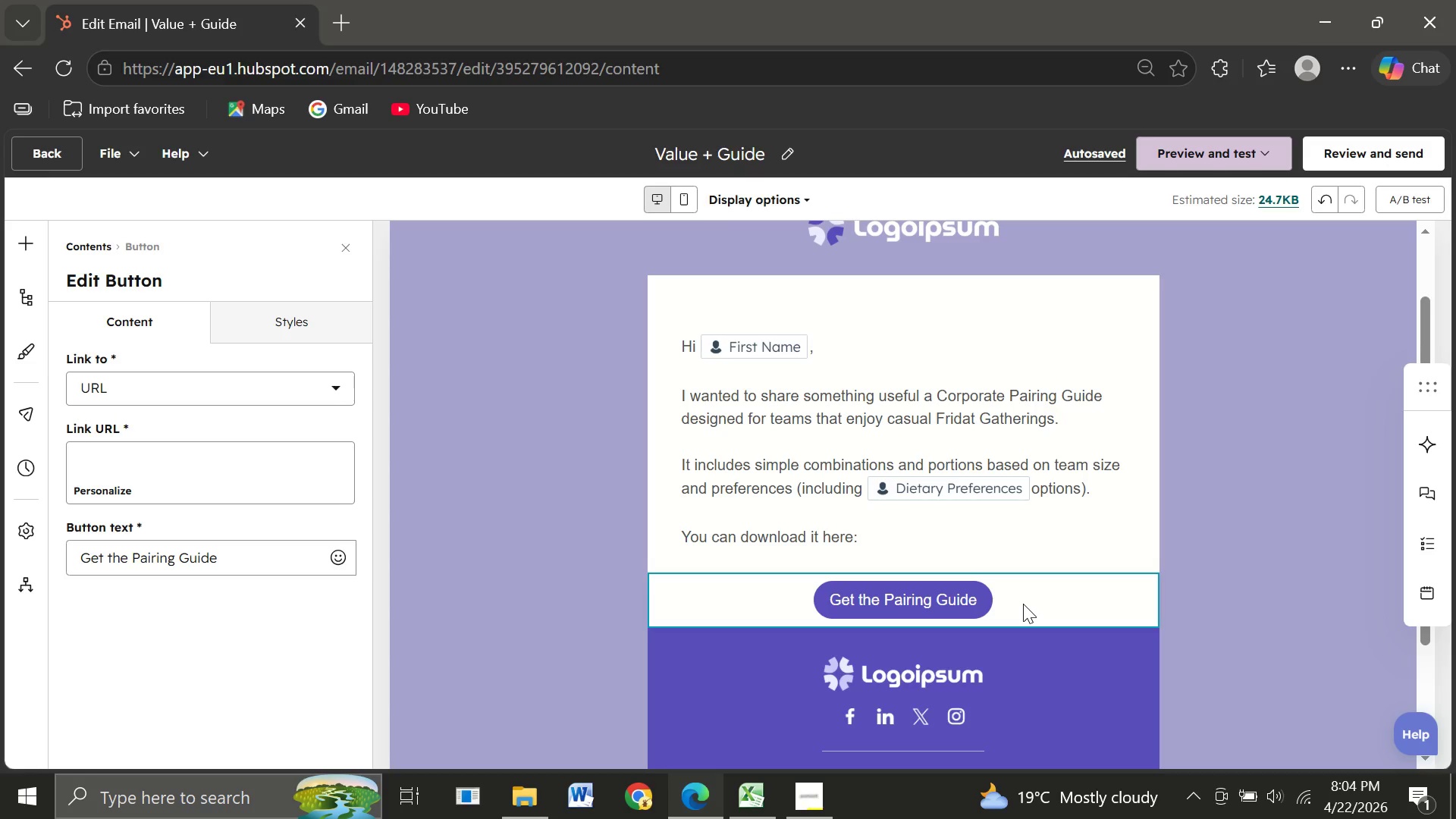 
key(Enter)
 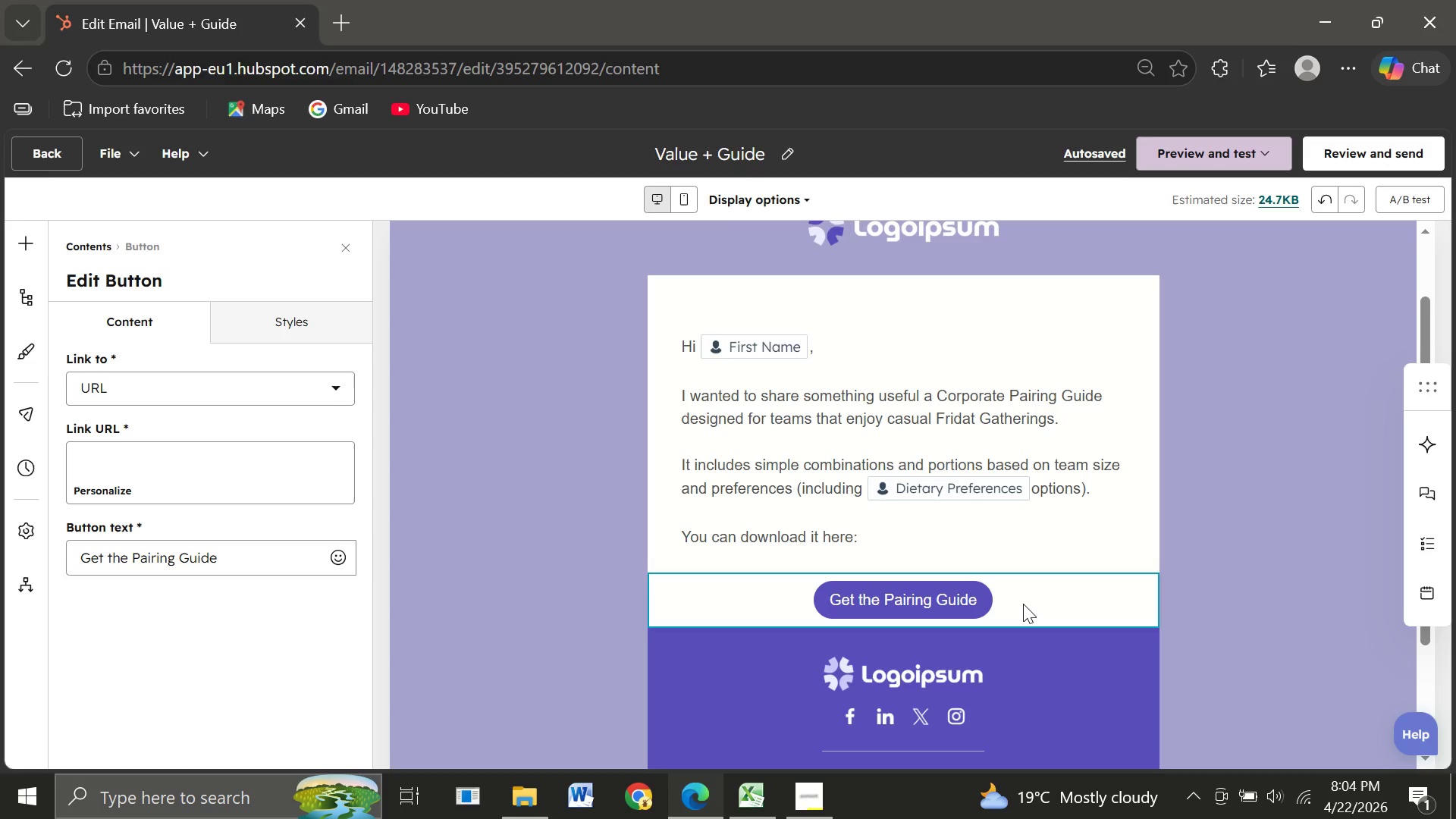 
key(Enter)
 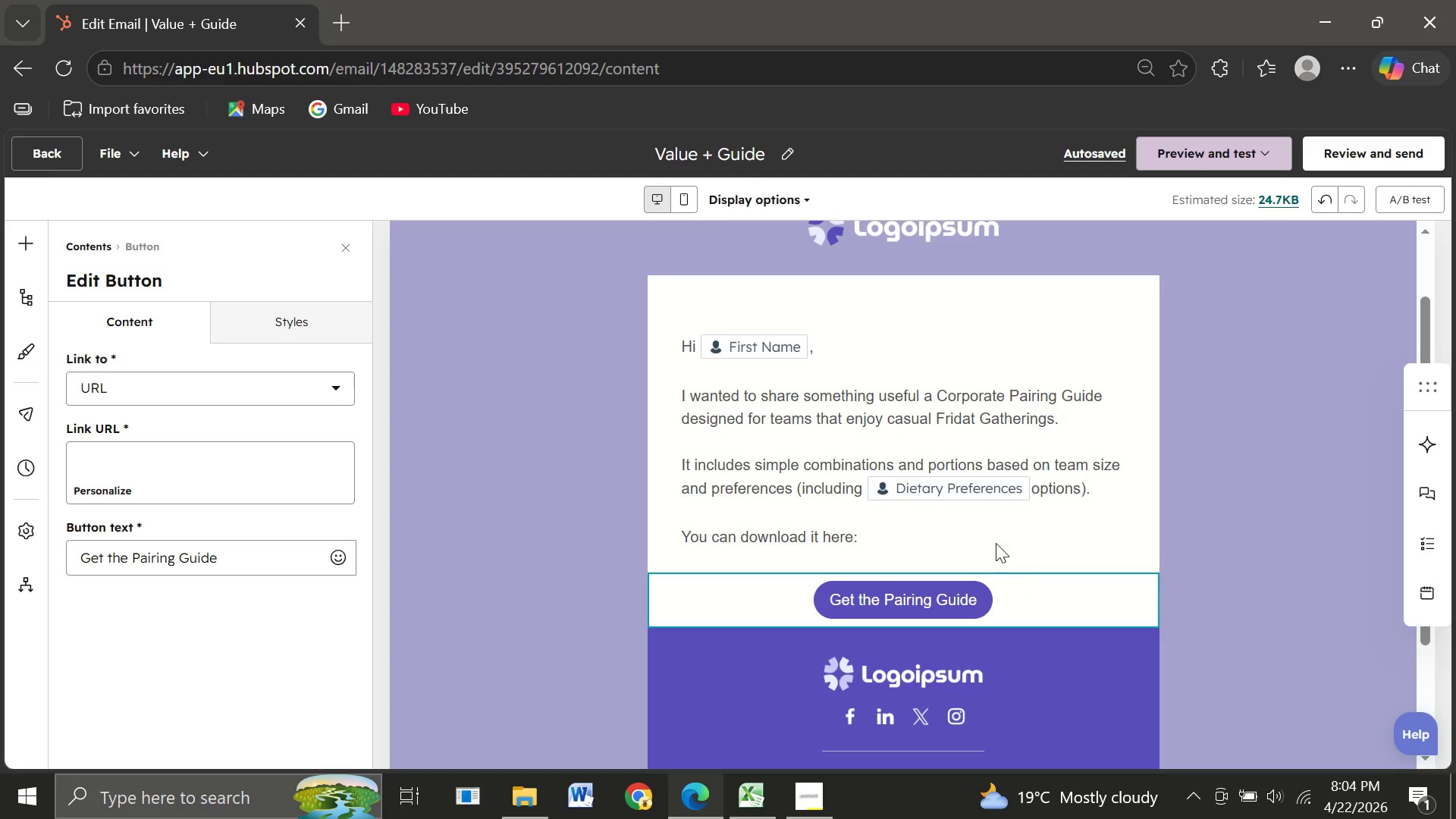 
left_click([947, 529])
 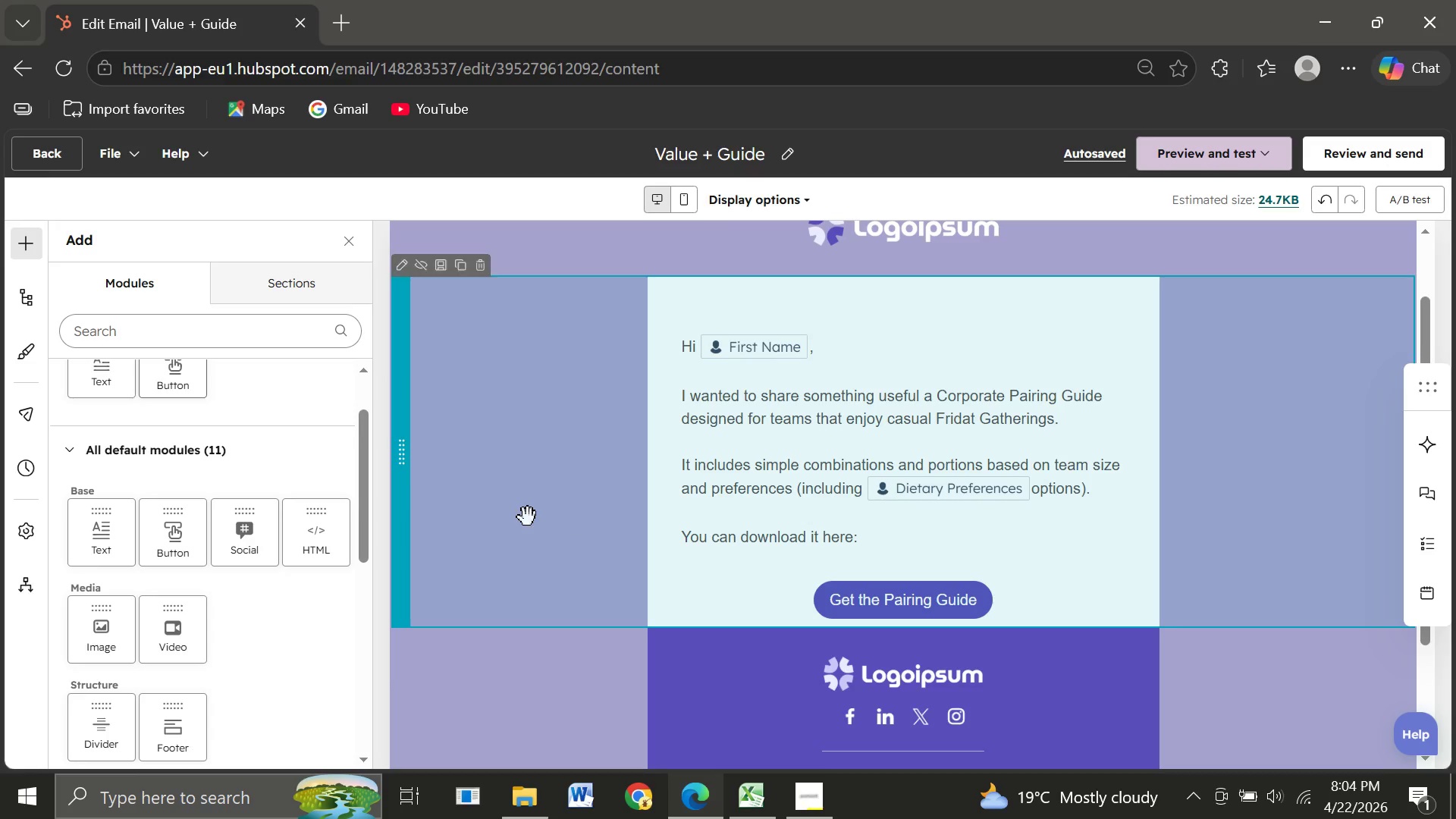 
wait(5.3)
 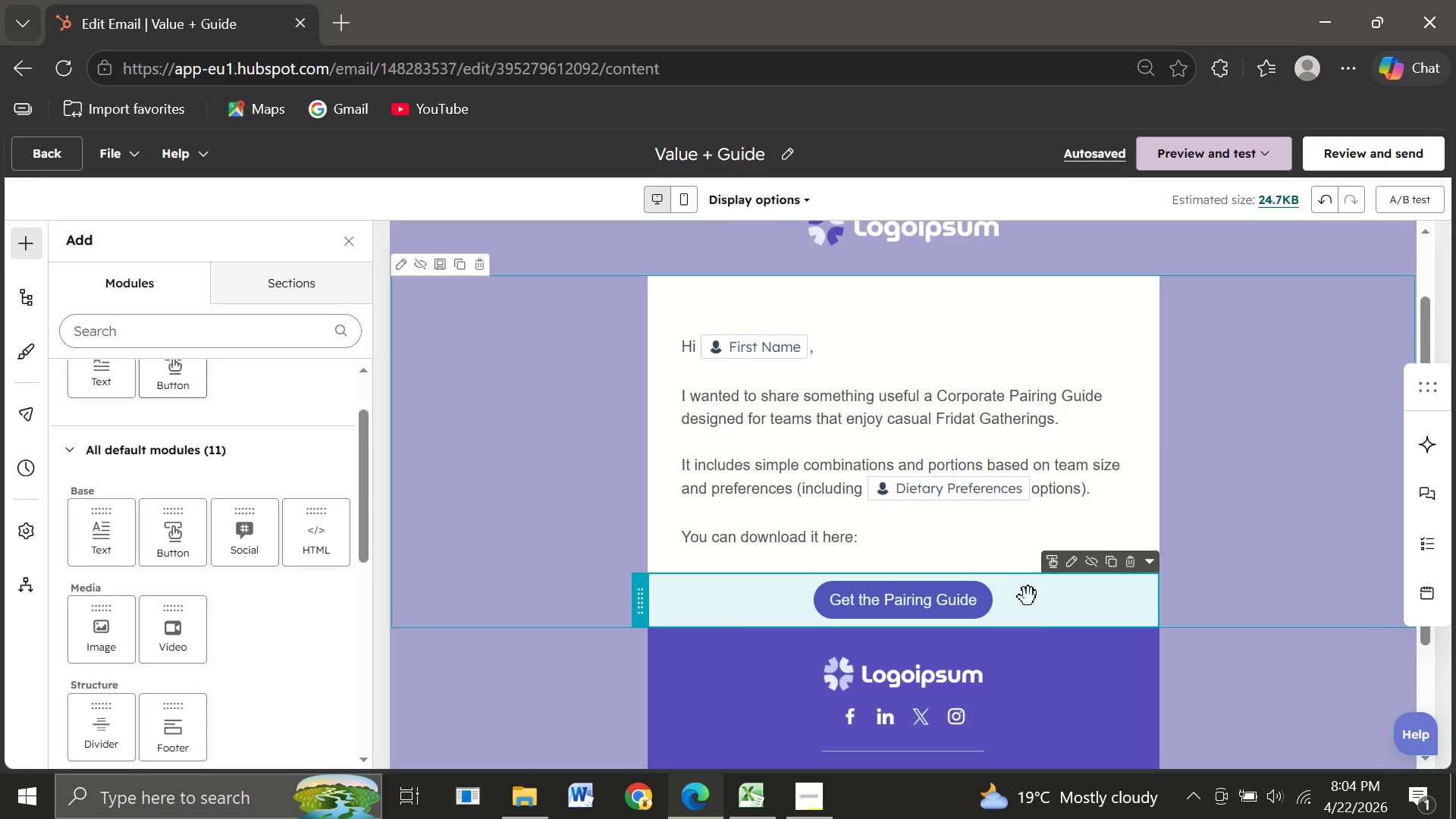 
left_click_drag(start_coordinate=[96, 385], to_coordinate=[887, 617])
 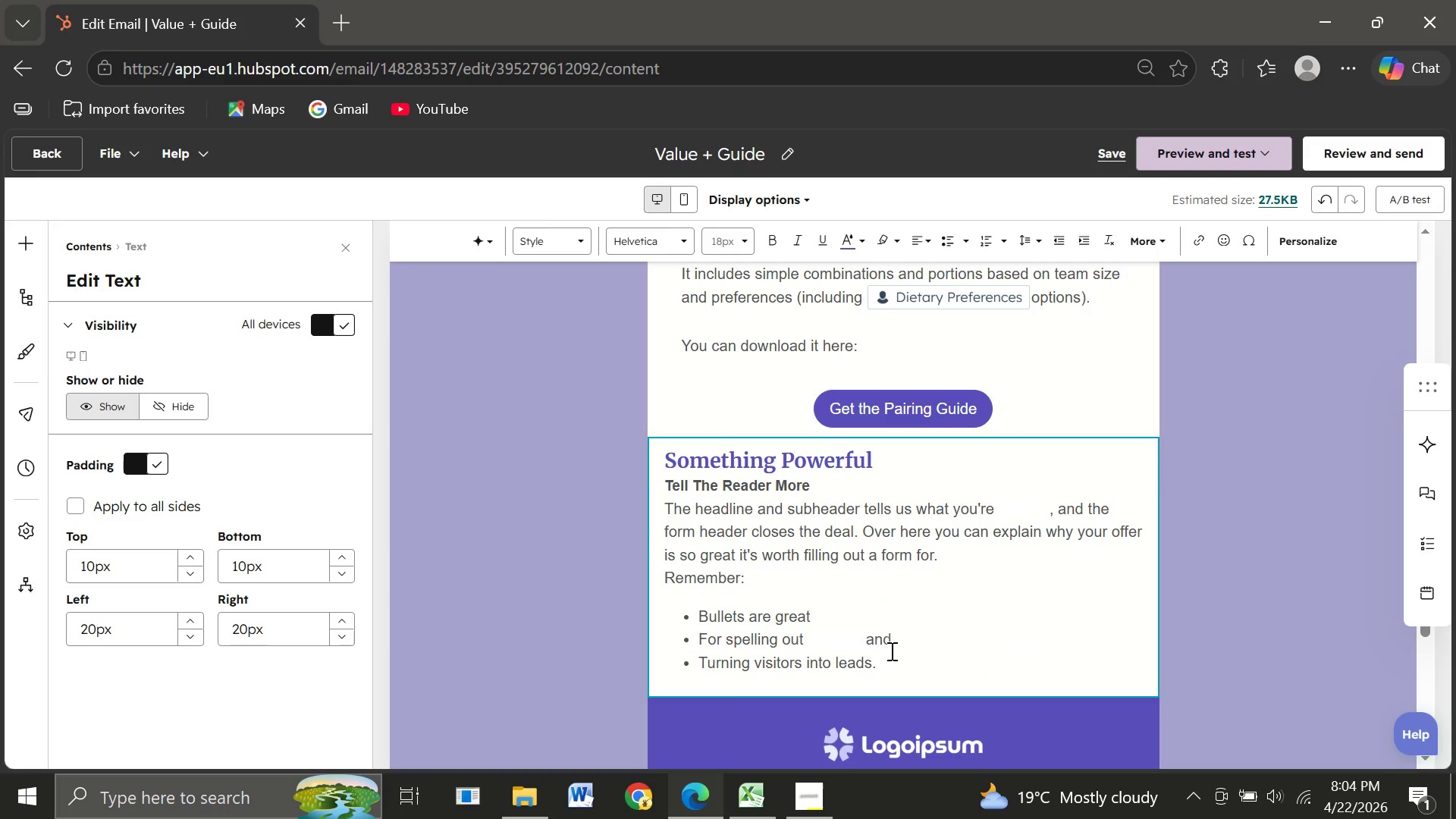 
left_click_drag(start_coordinate=[880, 672], to_coordinate=[654, 471])
 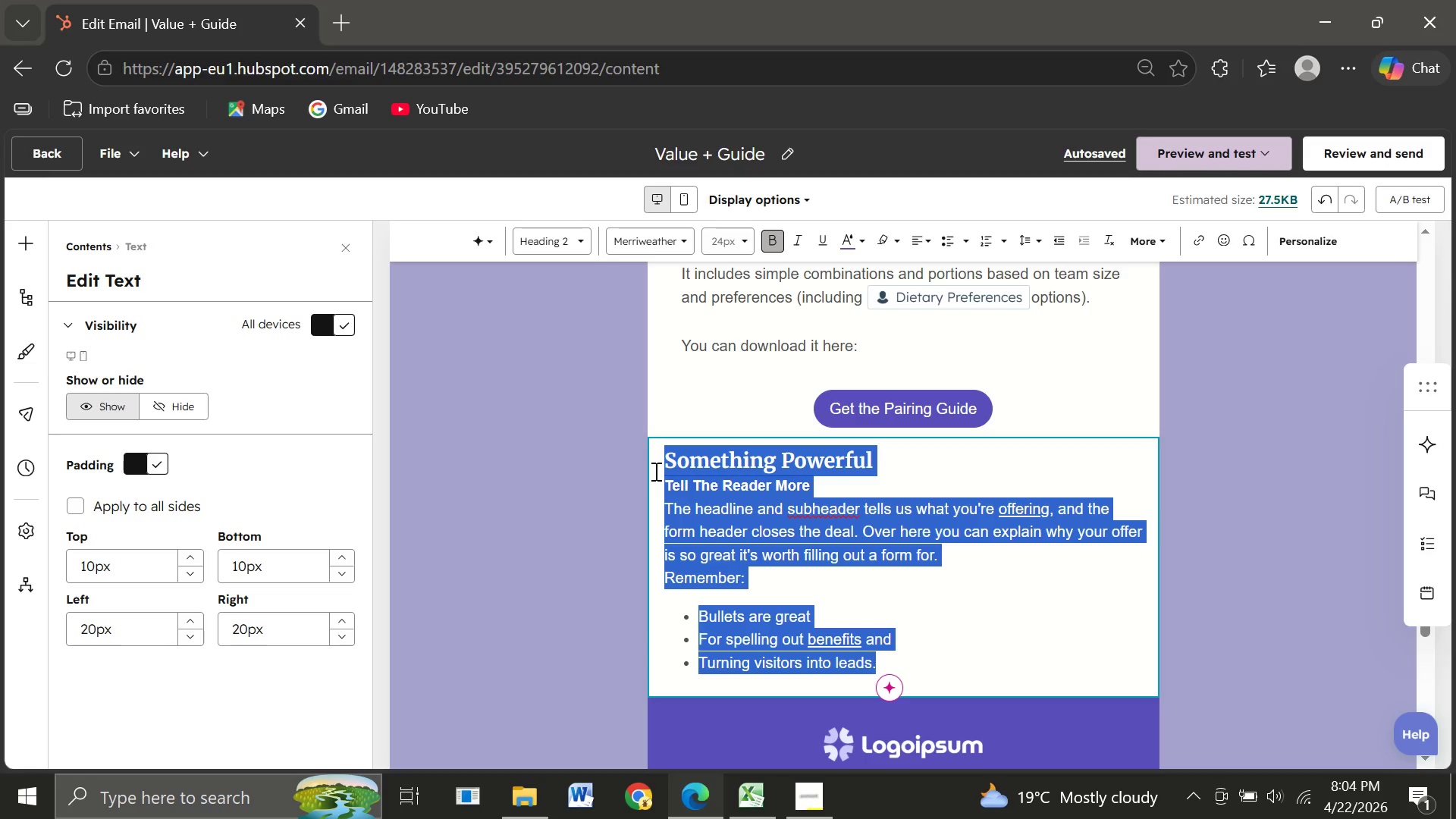 
wait(10.69)
 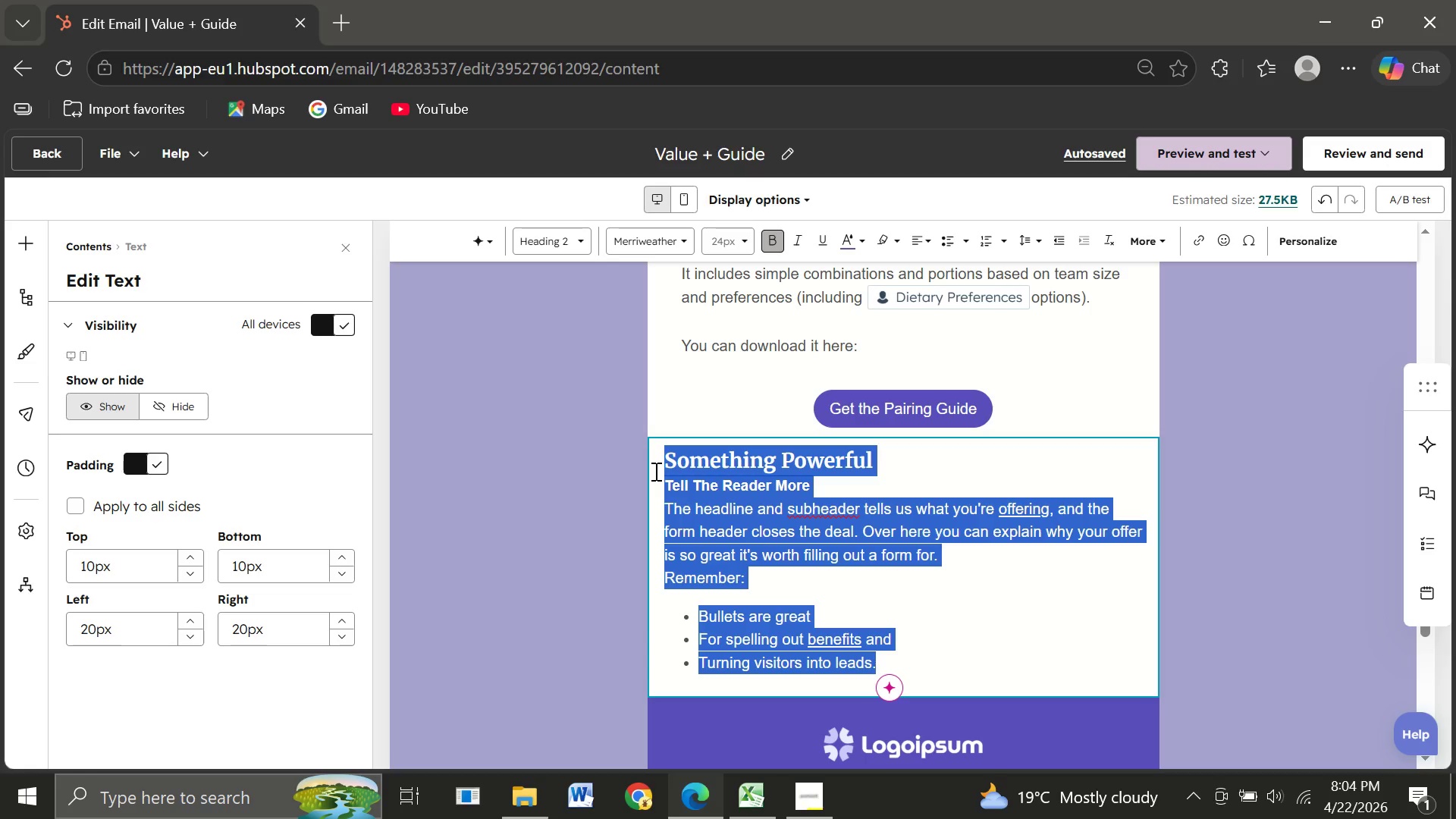 
type(Best)
 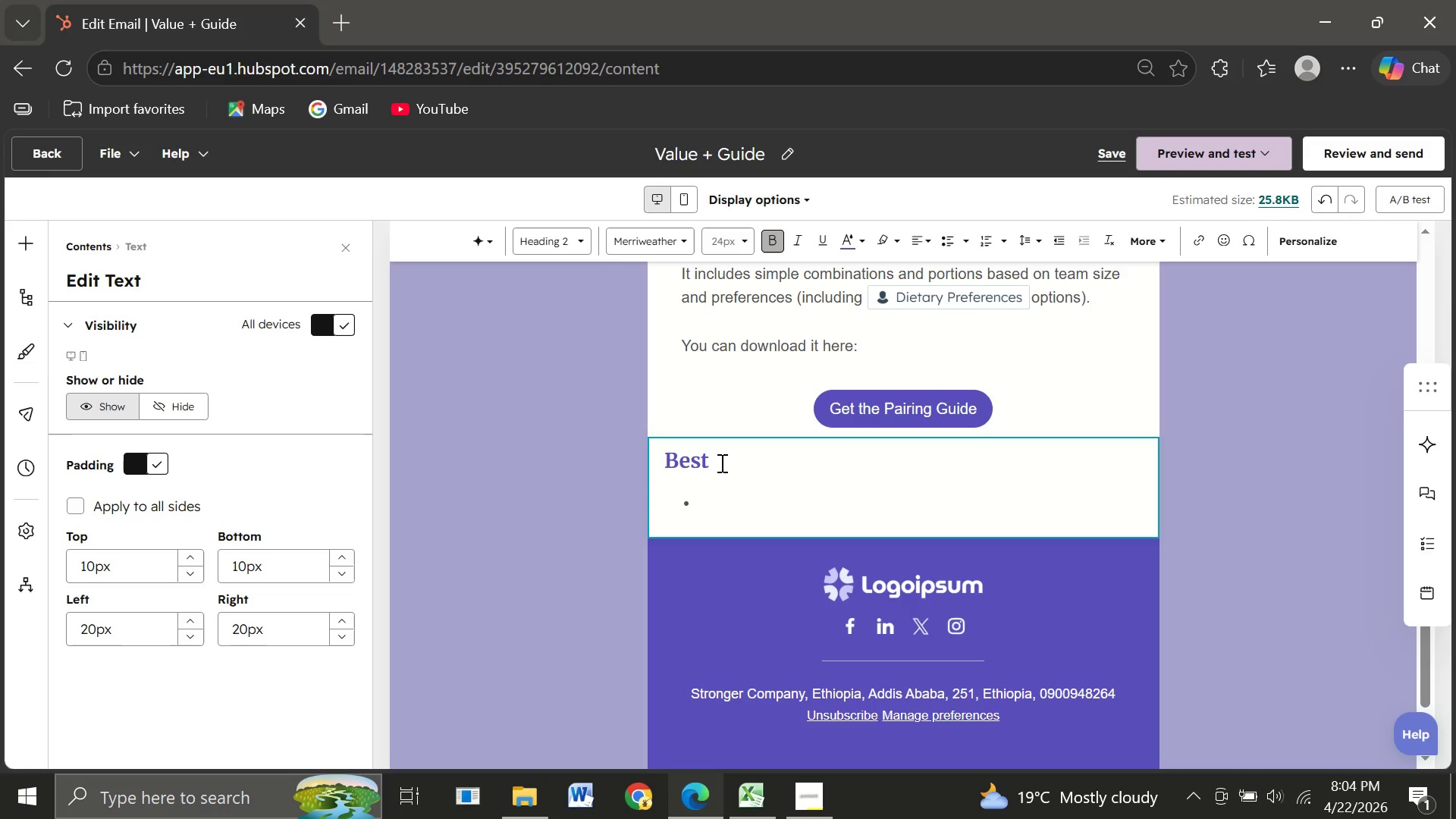 
left_click_drag(start_coordinate=[720, 463], to_coordinate=[650, 464])
 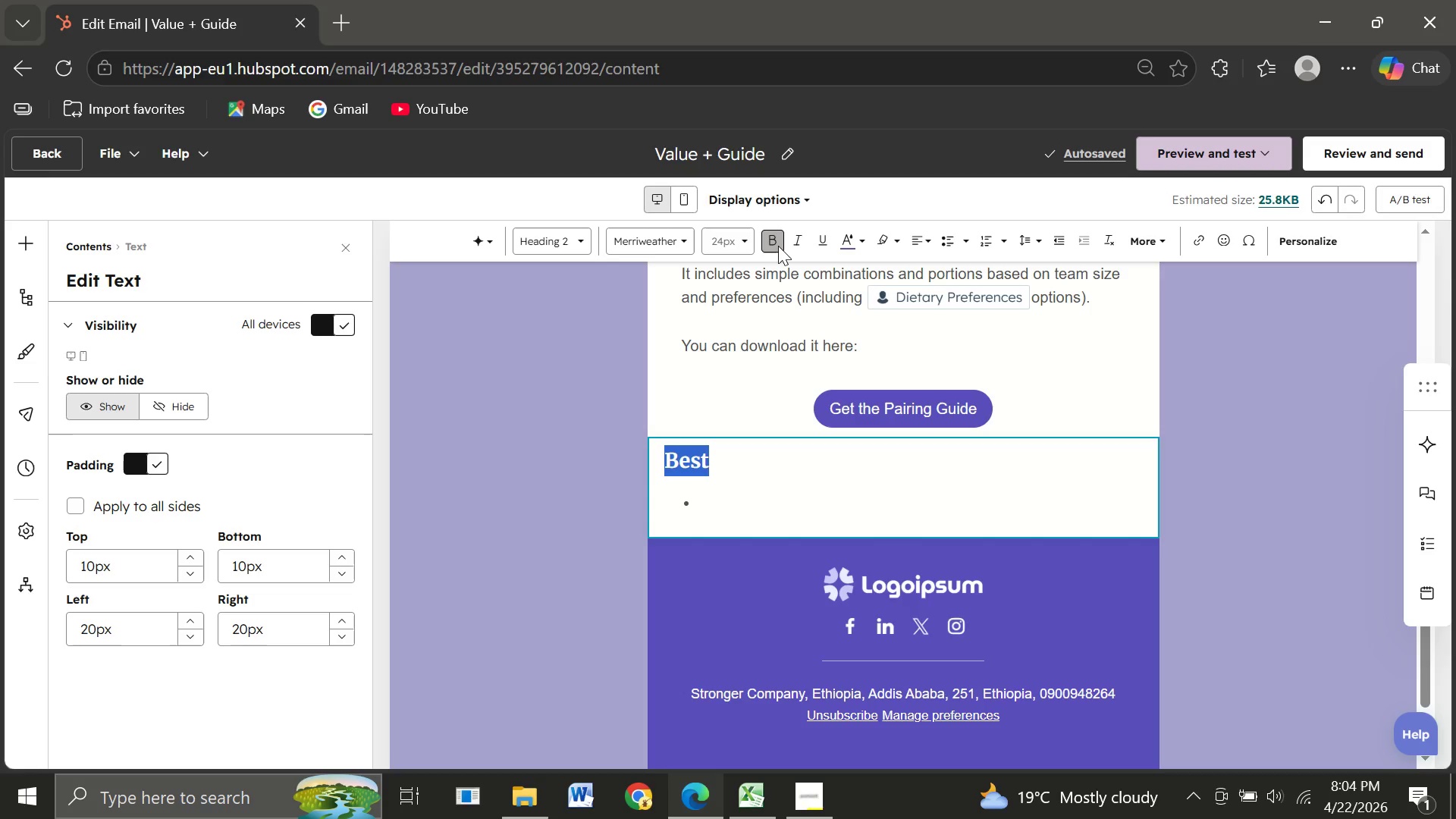 
left_click([778, 246])
 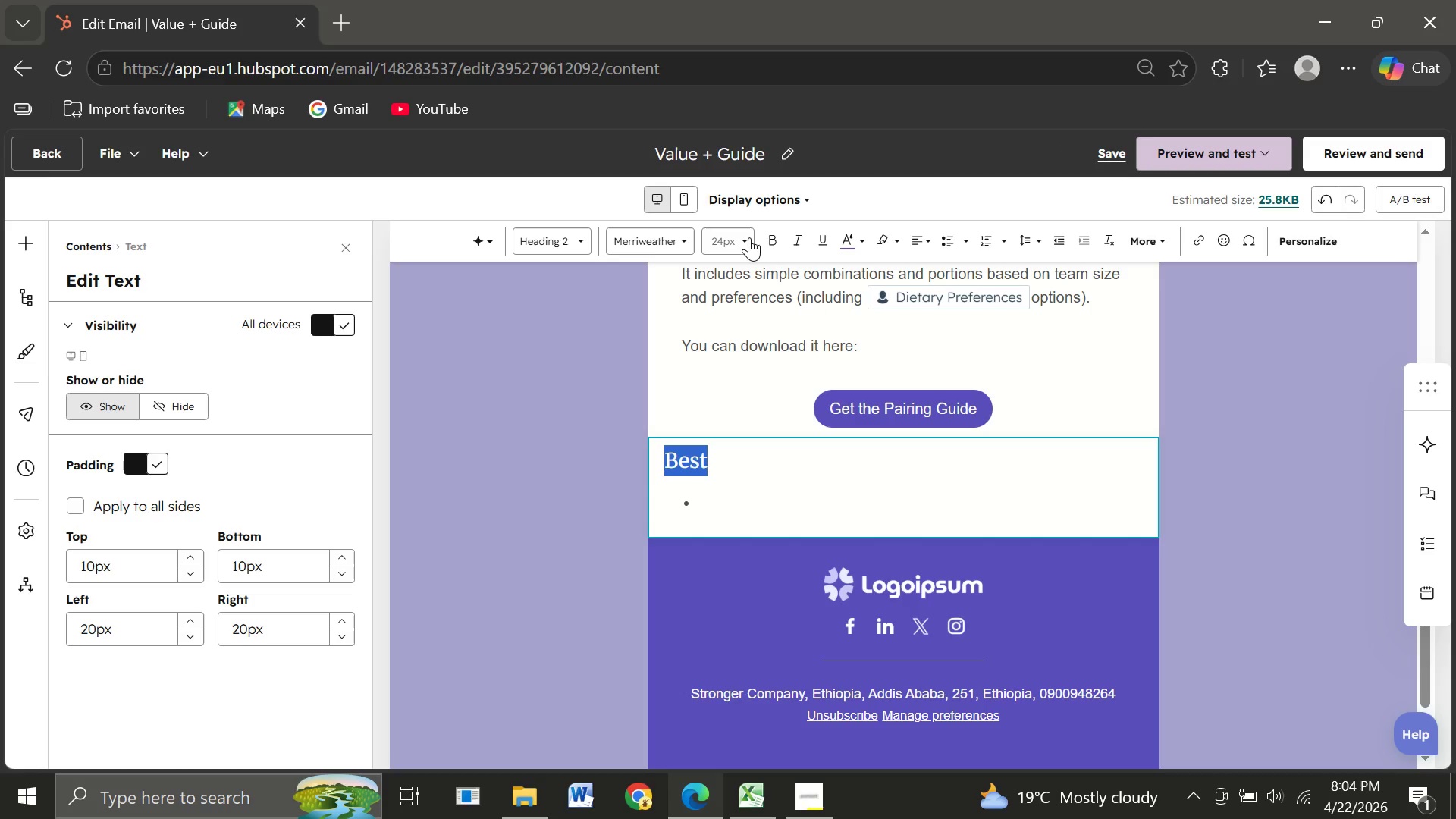 
left_click([749, 237])
 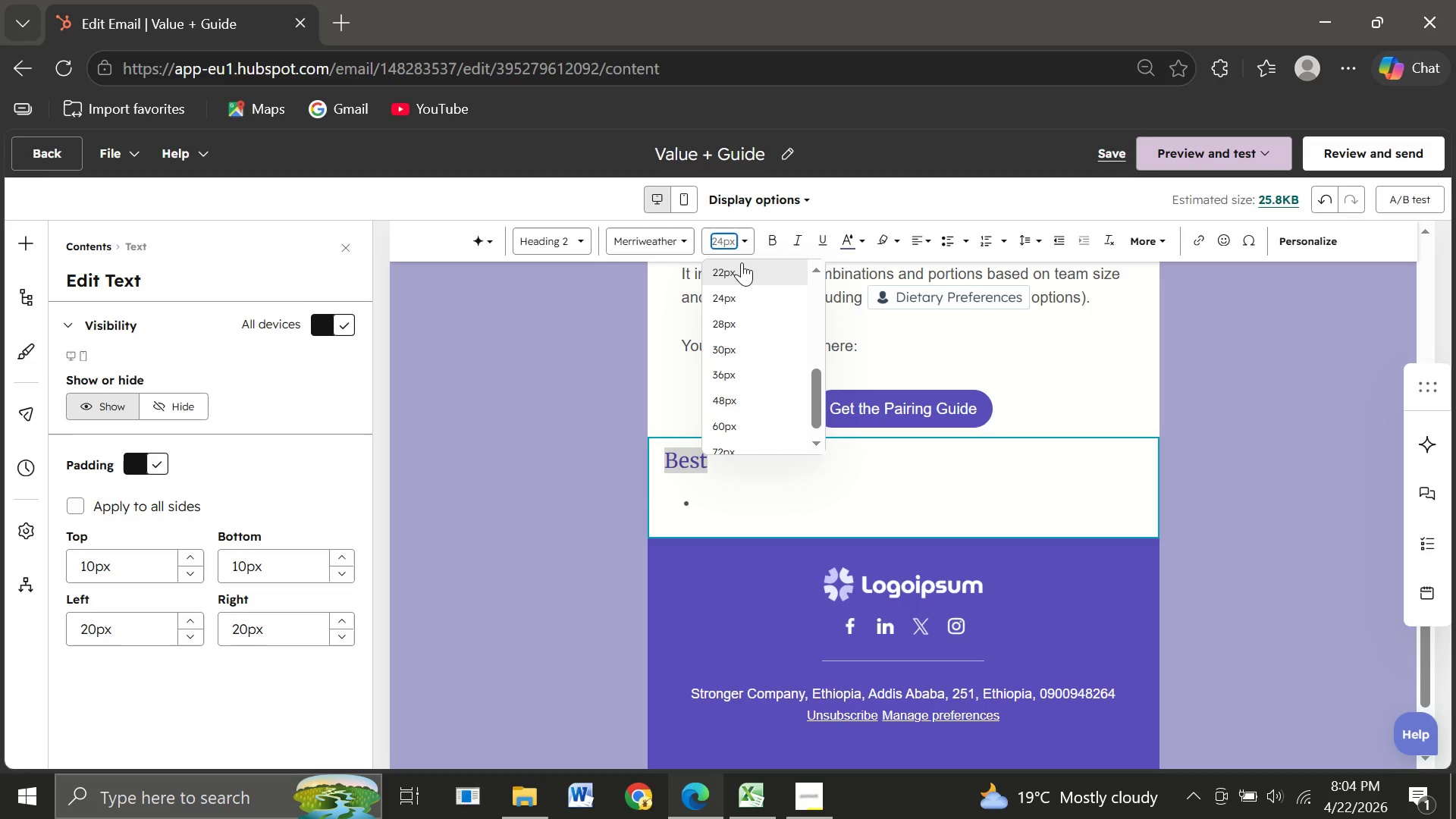 
mouse_move([731, 292])
 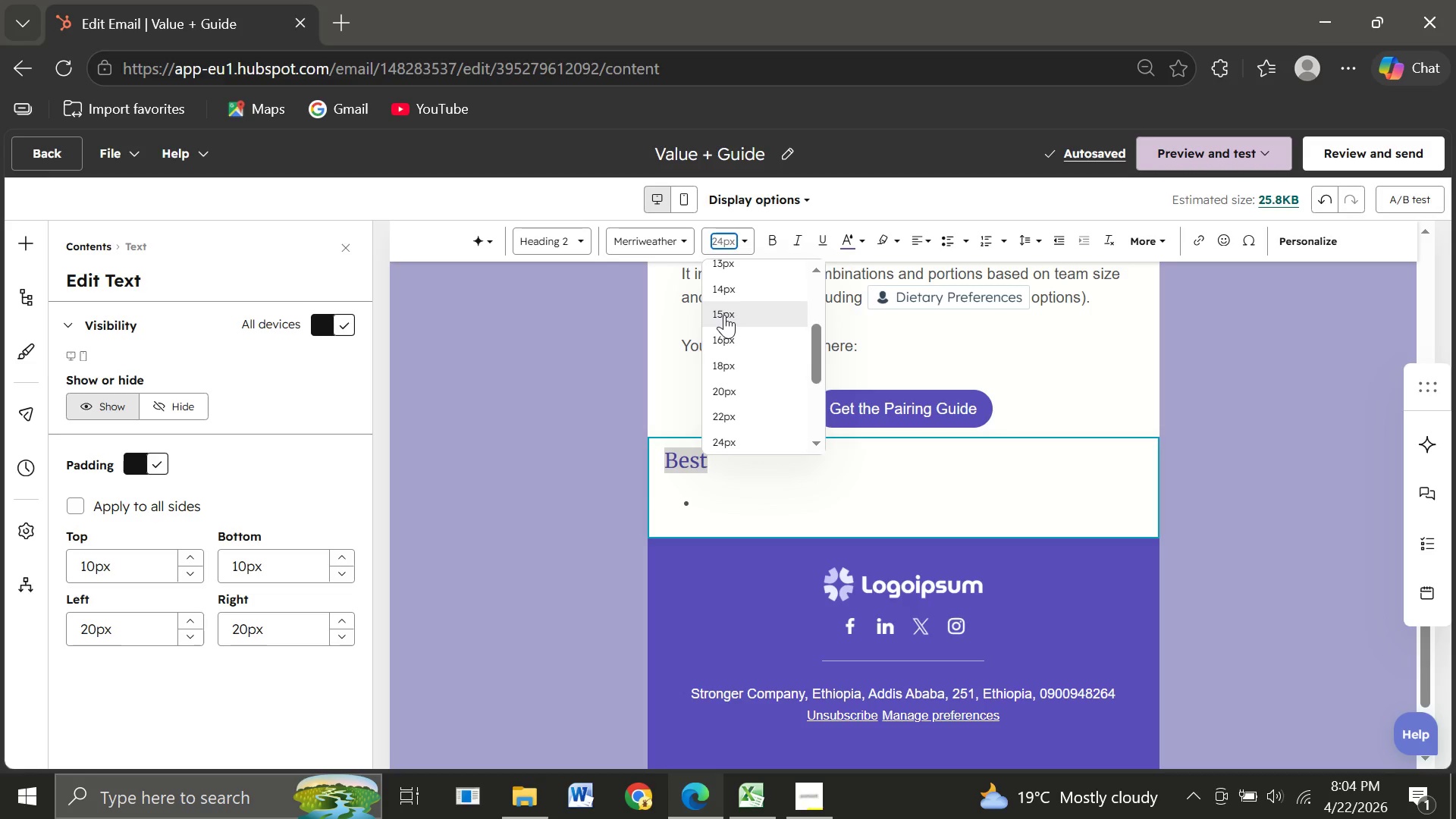 
left_click([724, 315])
 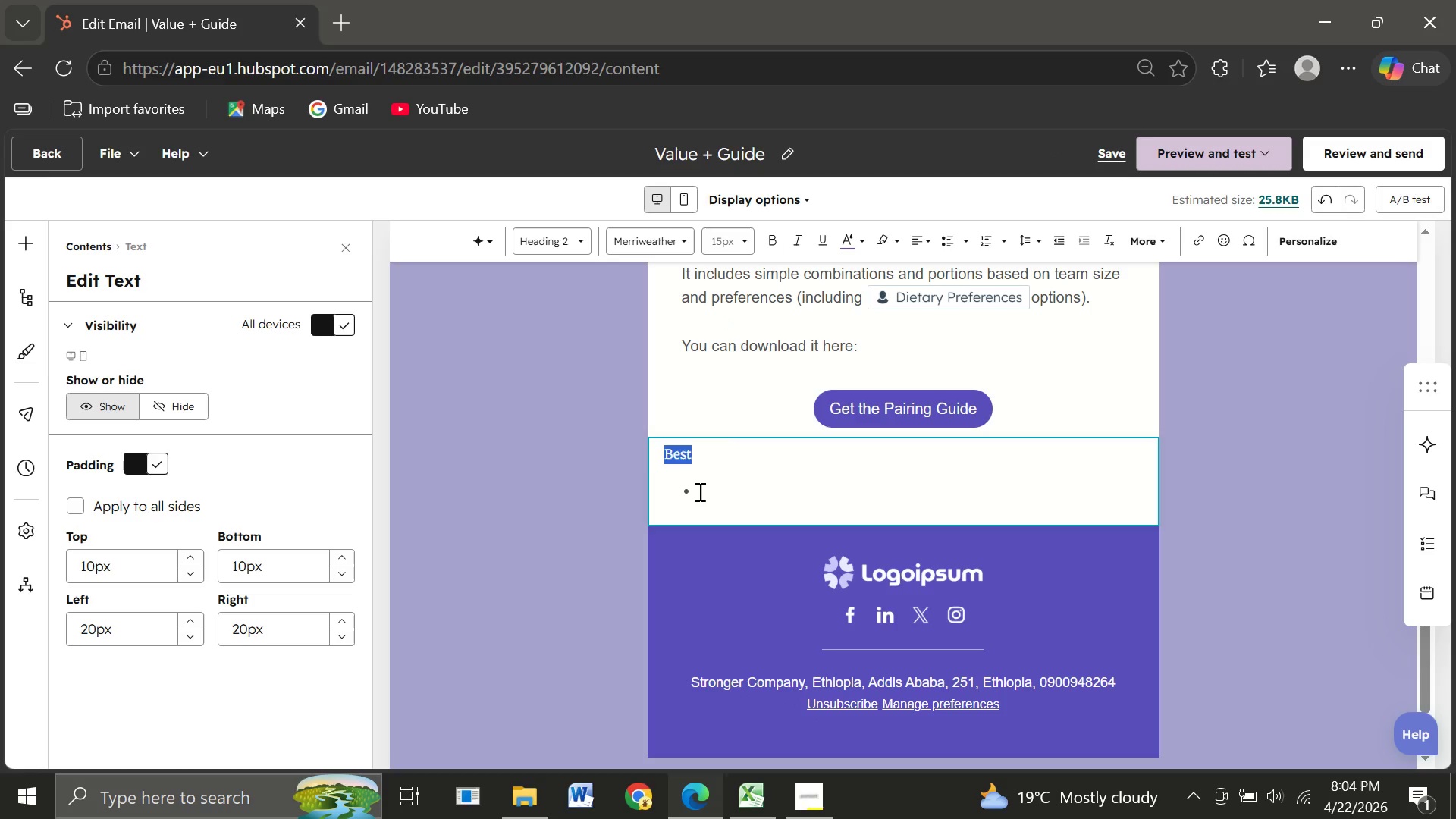 
left_click([698, 491])
 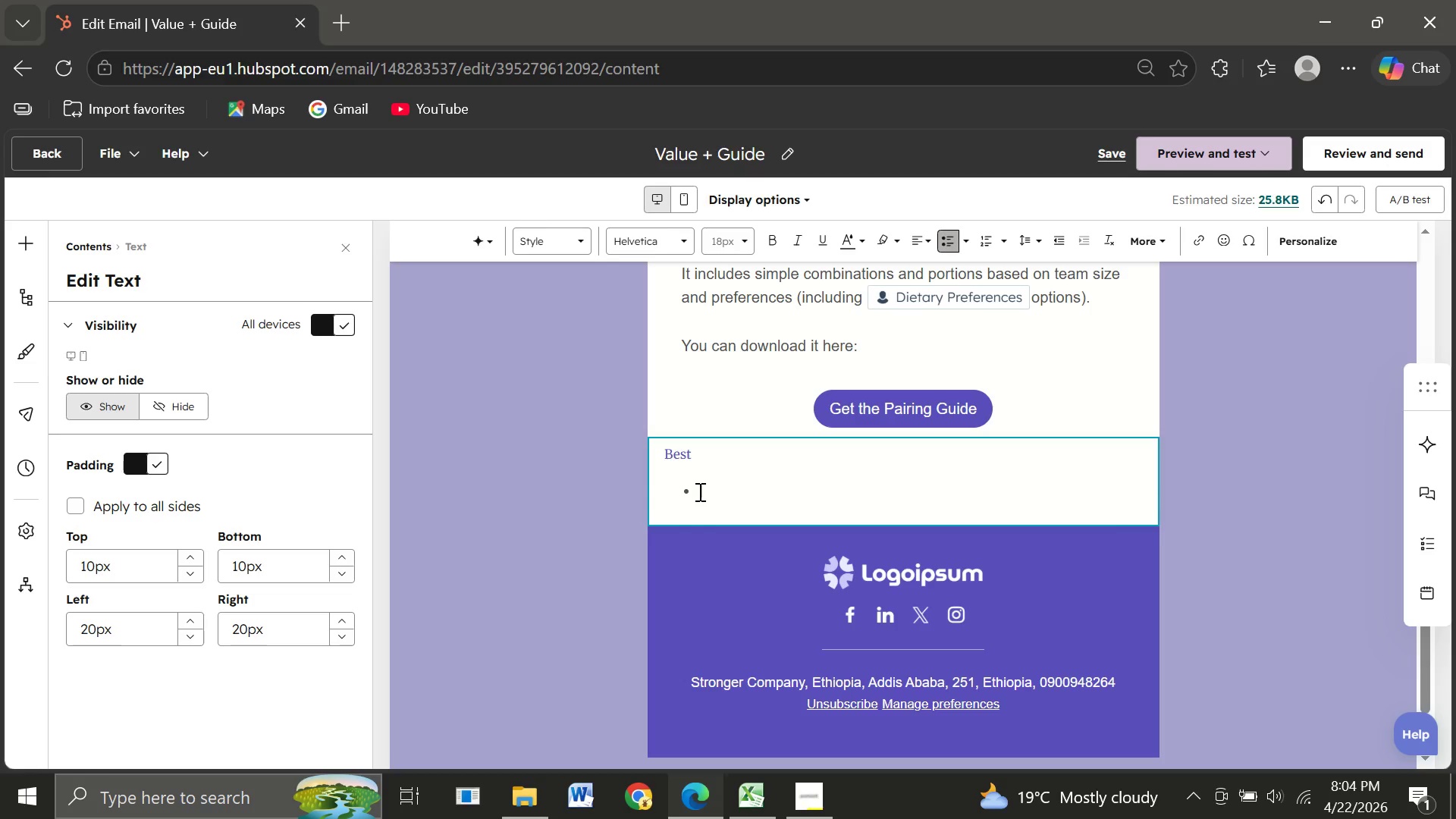 
key(Backspace)
 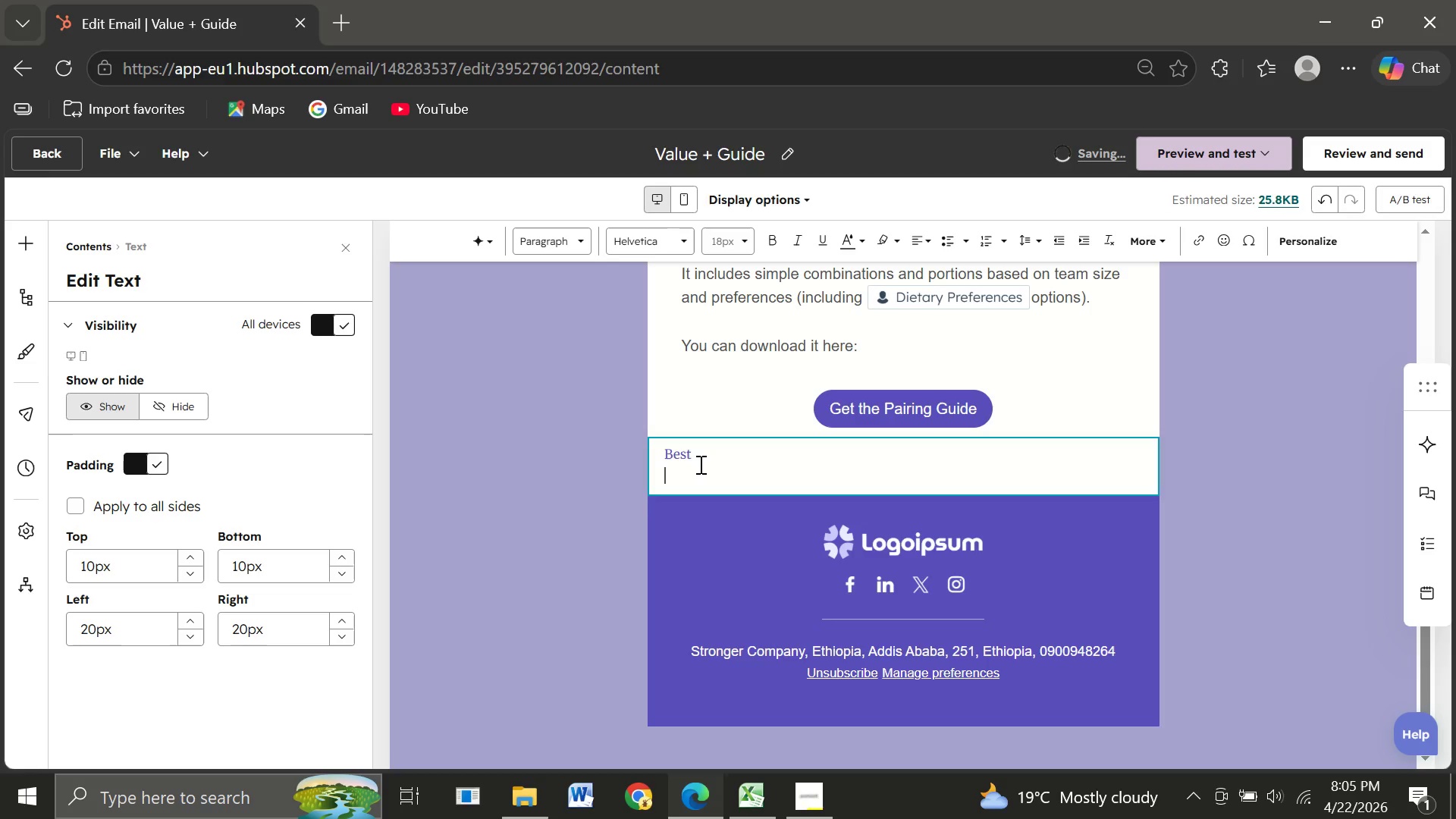 
left_click([699, 459])
 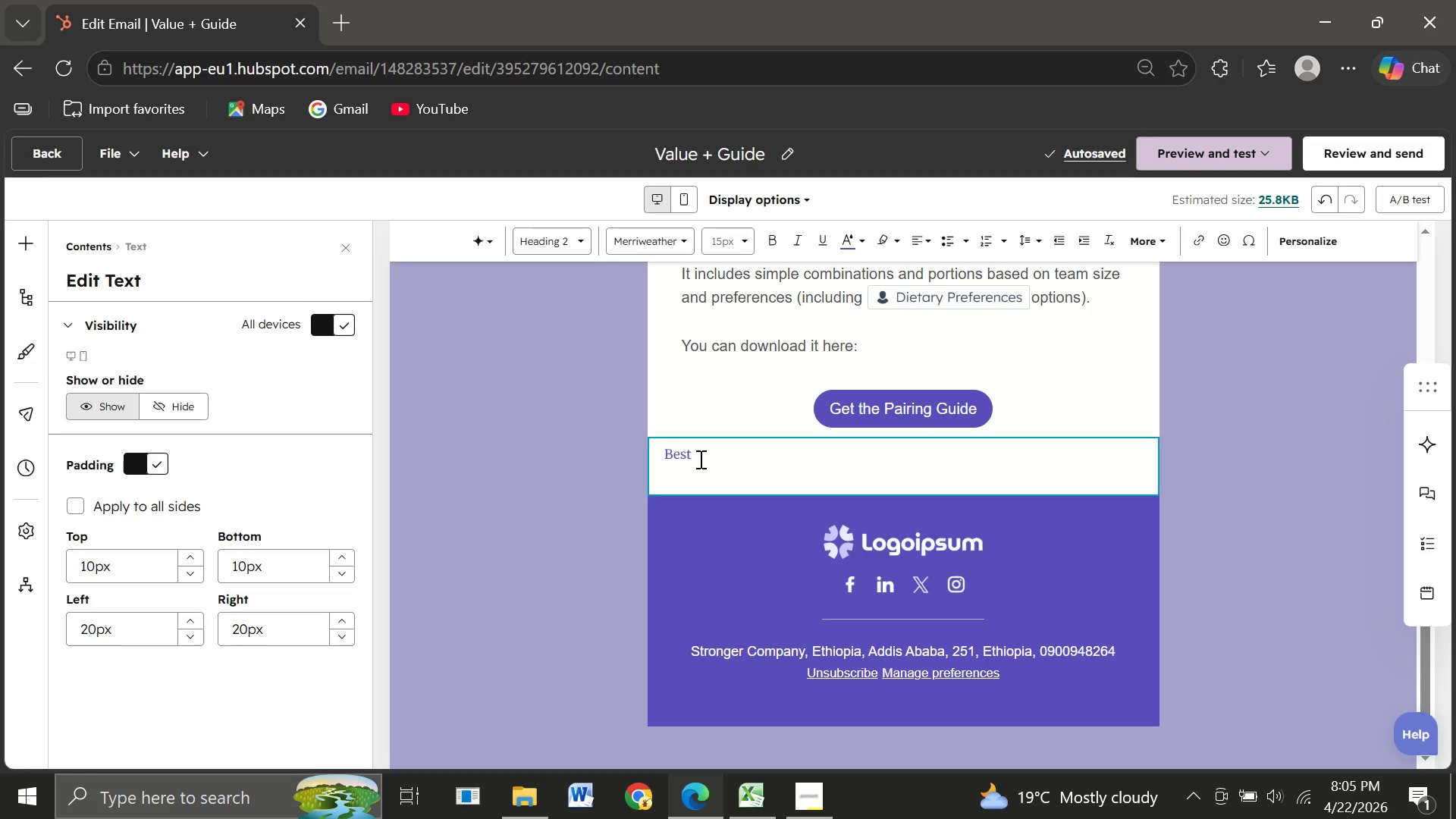 
key(Backspace)
 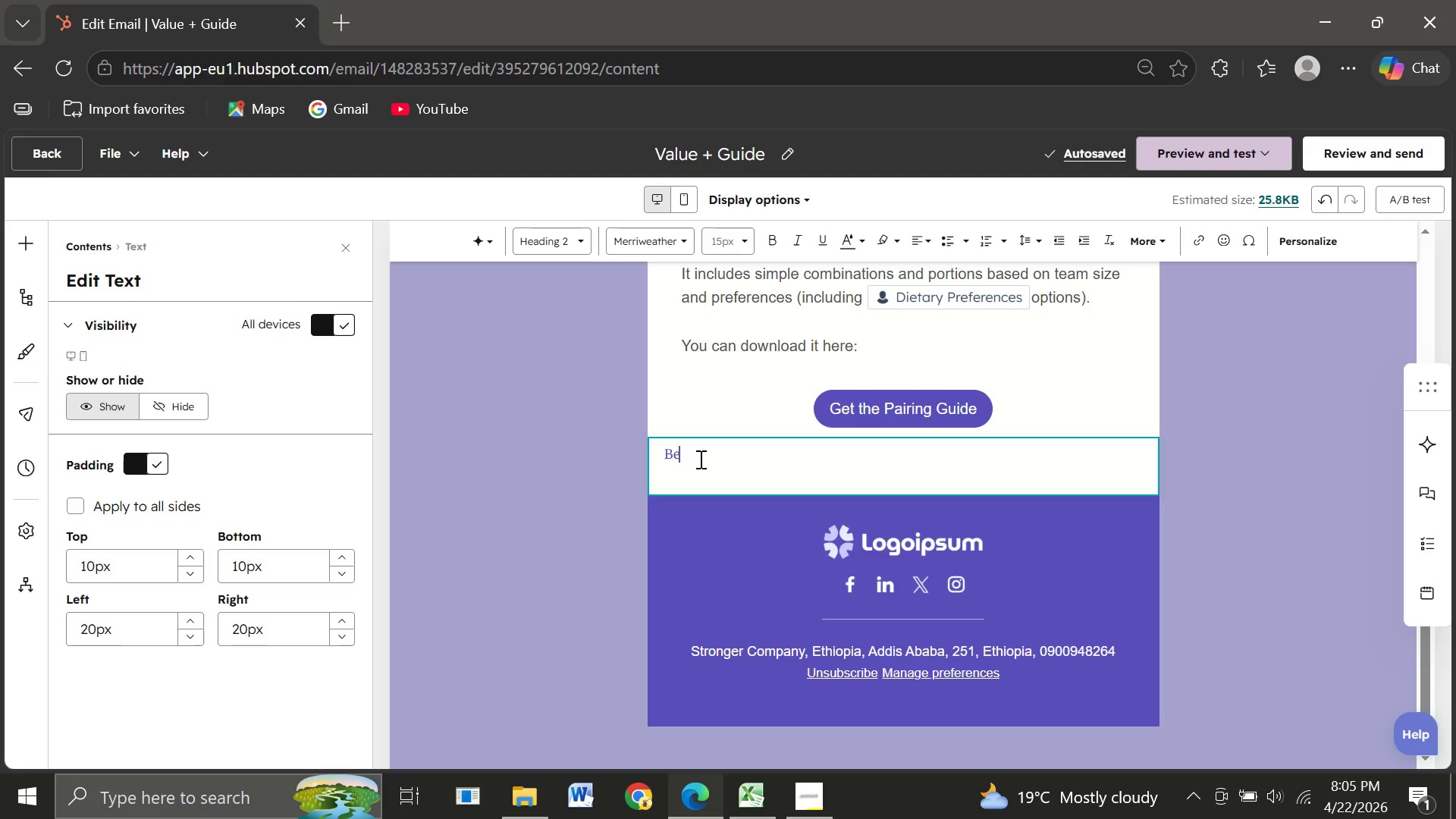 
key(Backspace)
 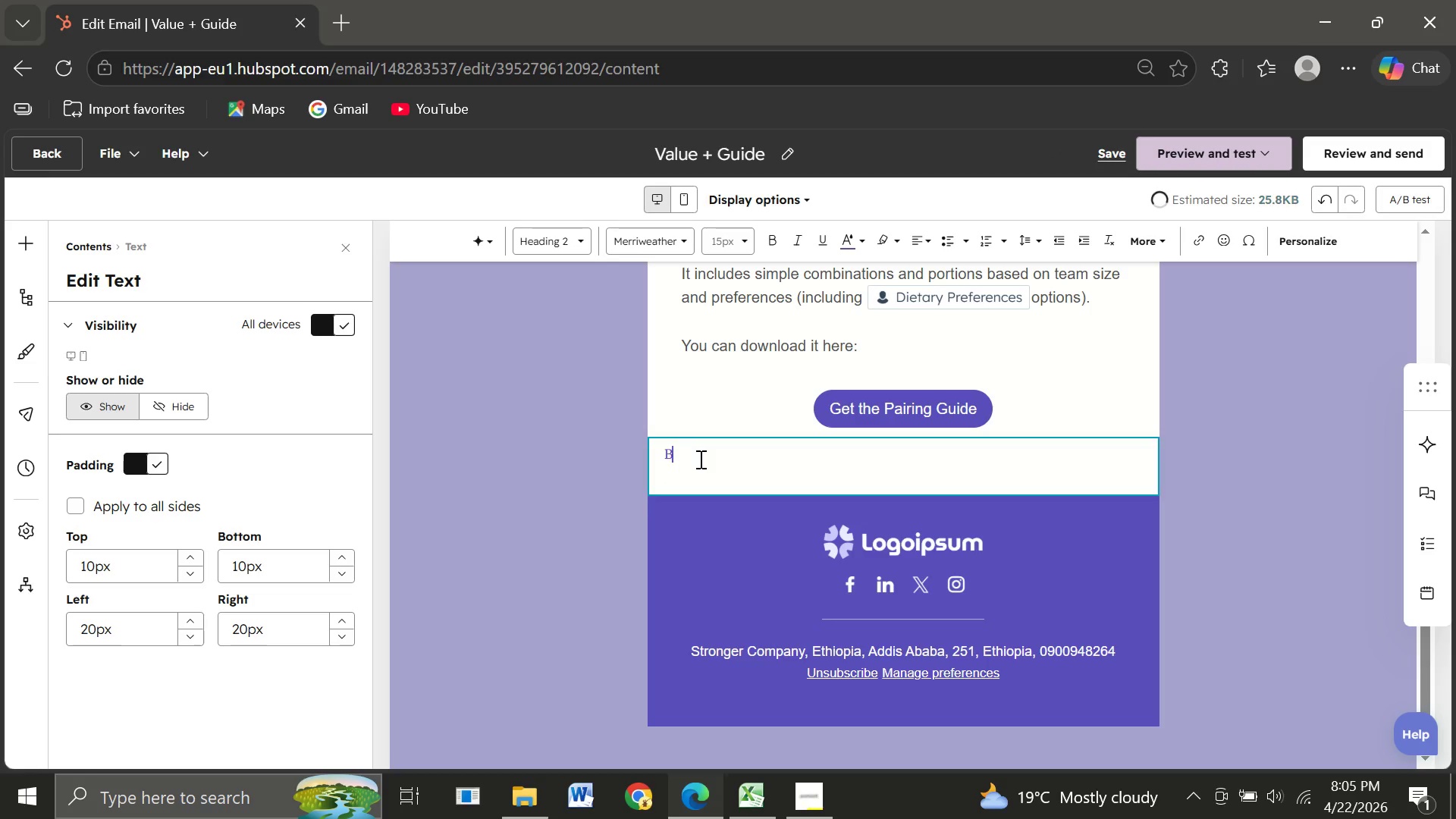 
key(Backspace)
 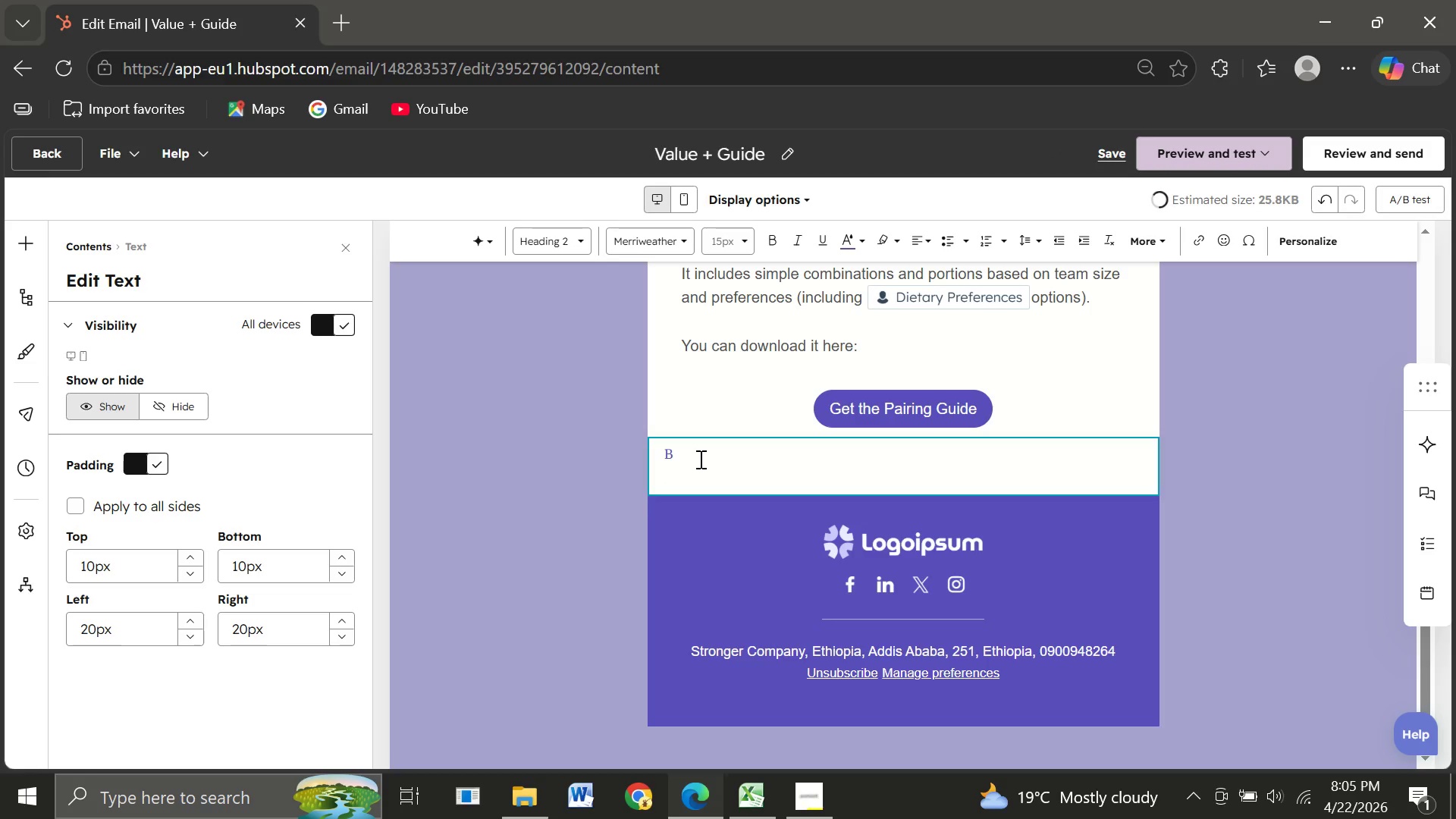 
key(Backspace)
 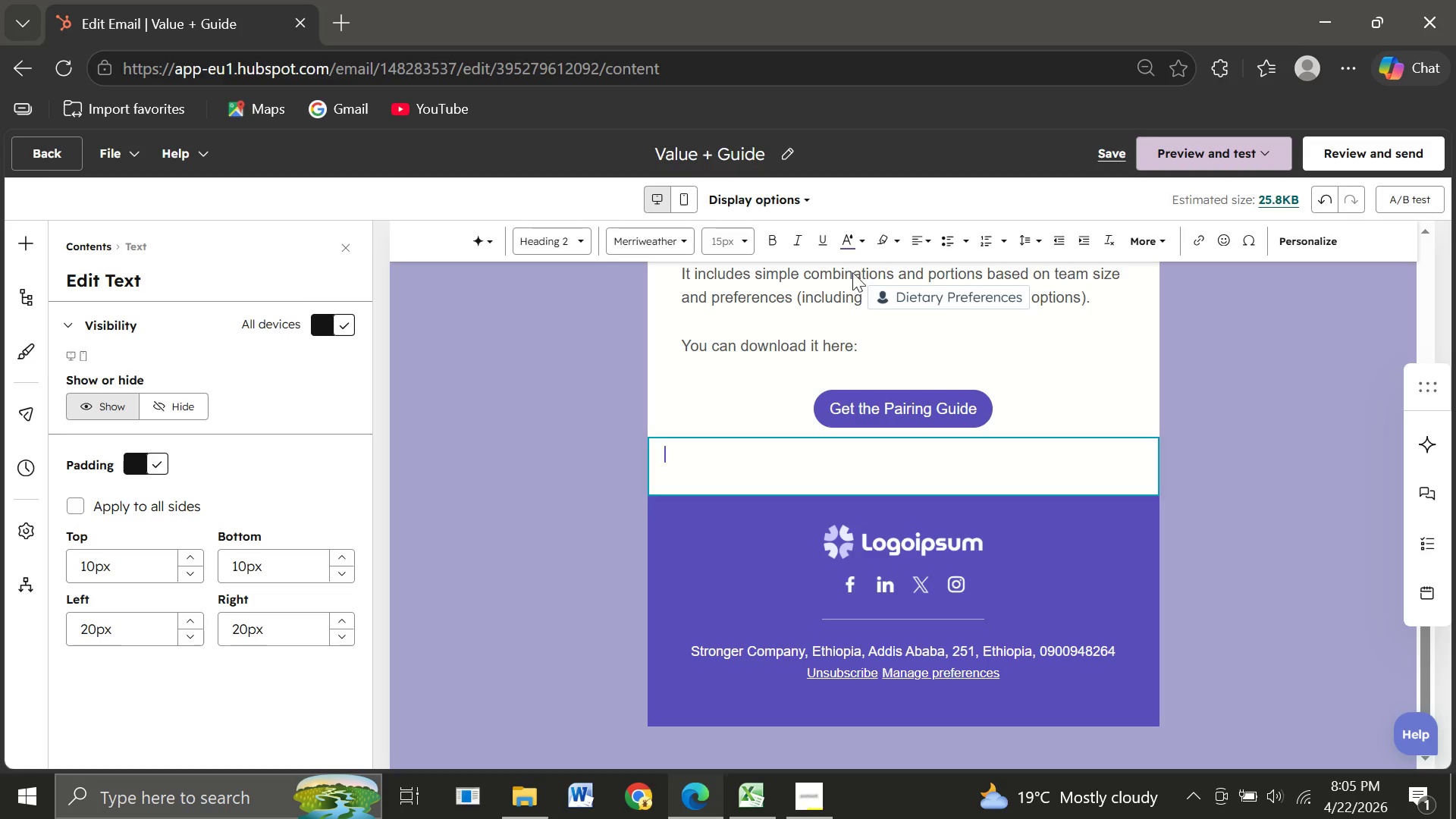 
left_click([863, 243])
 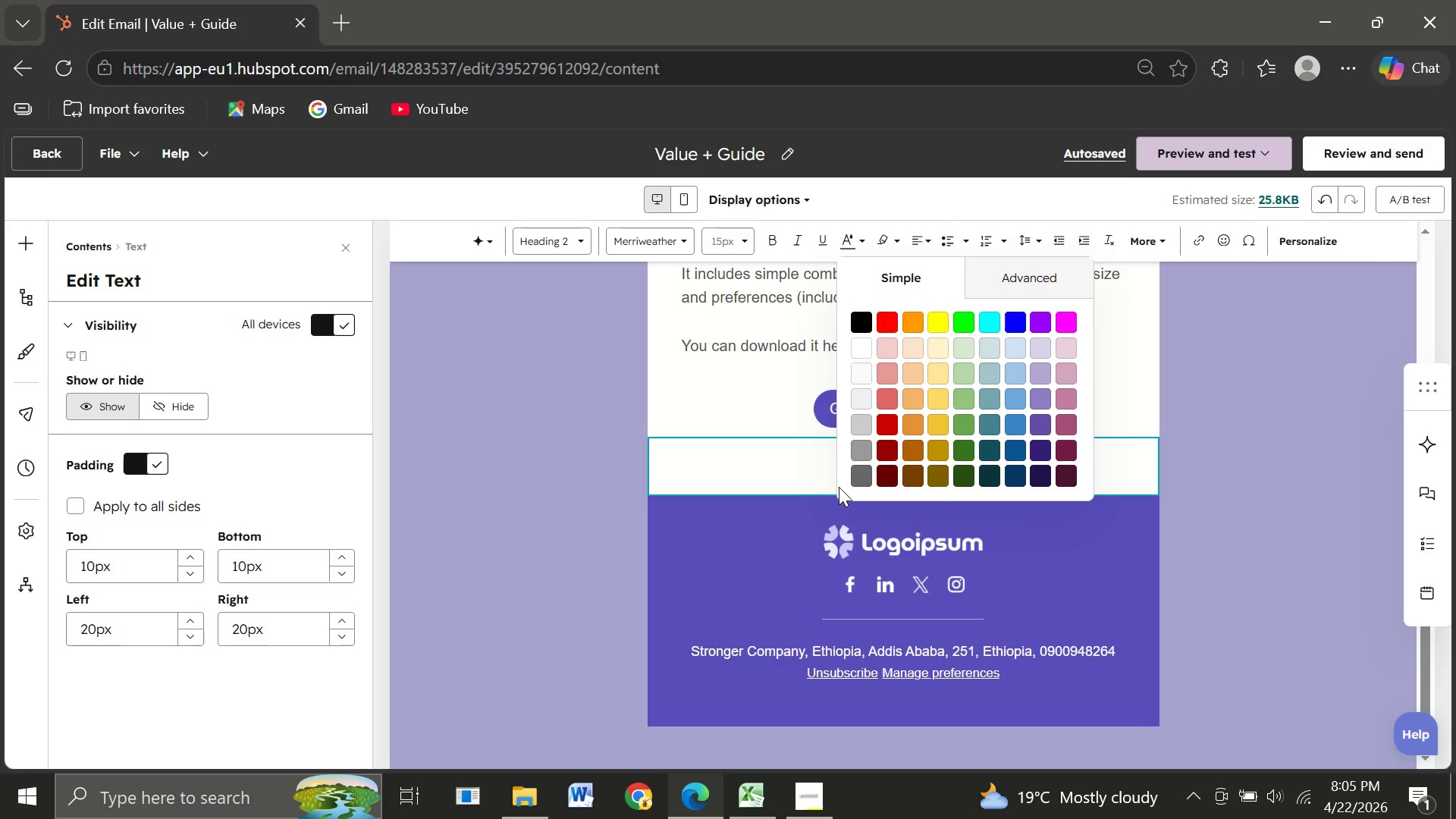 
wait(6.09)
 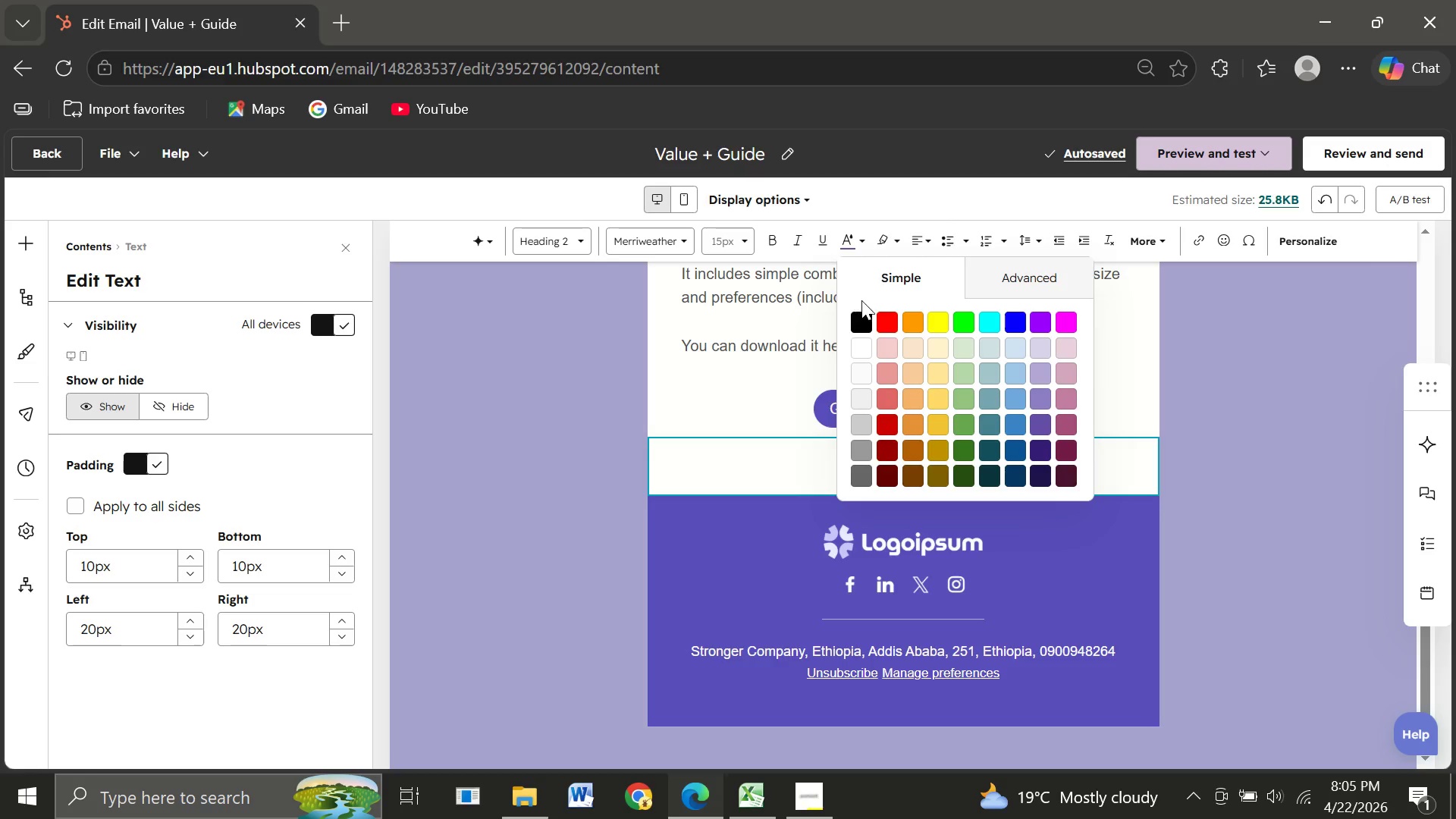 
left_click([726, 453])
 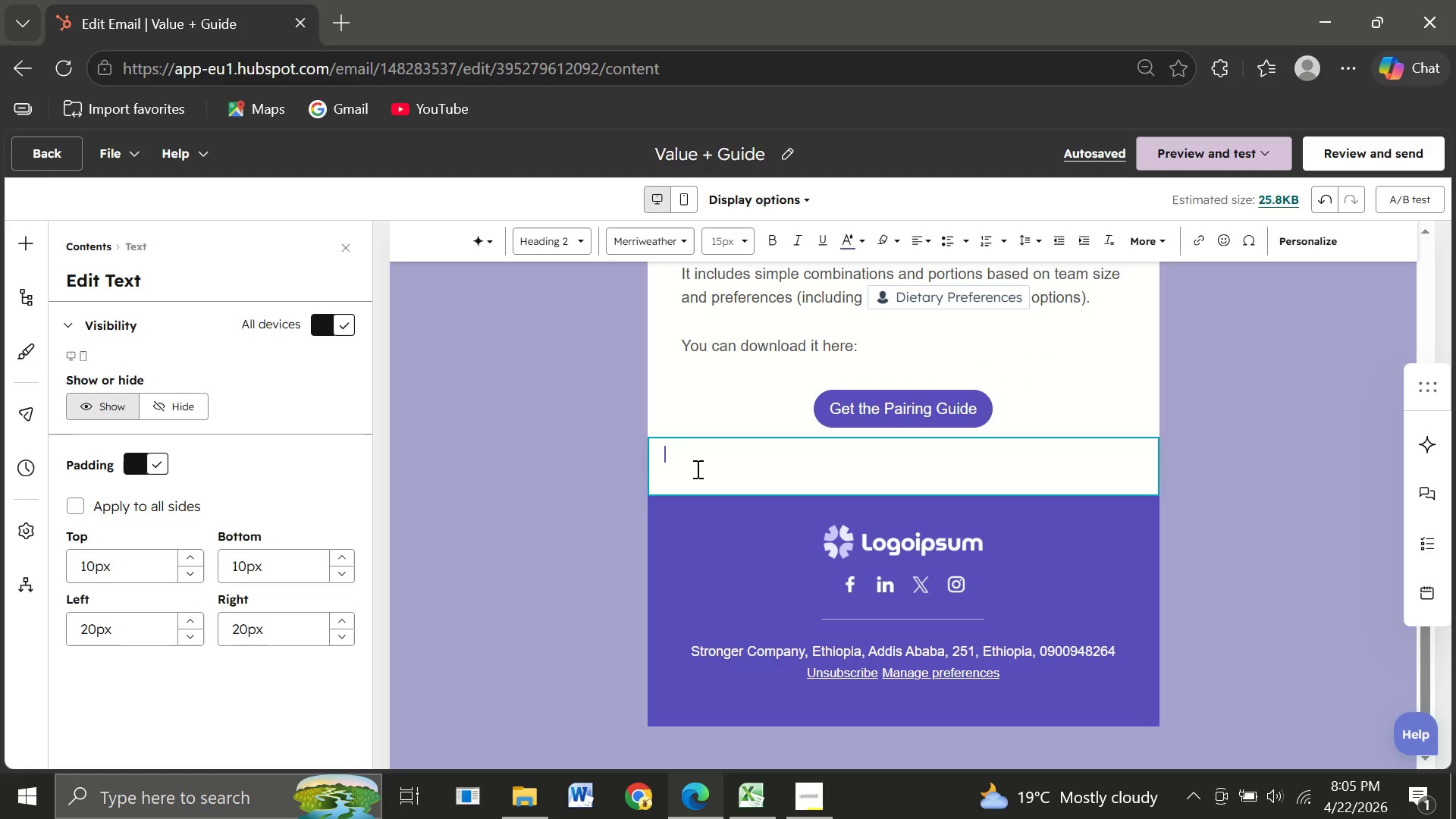 
key(Enter)
 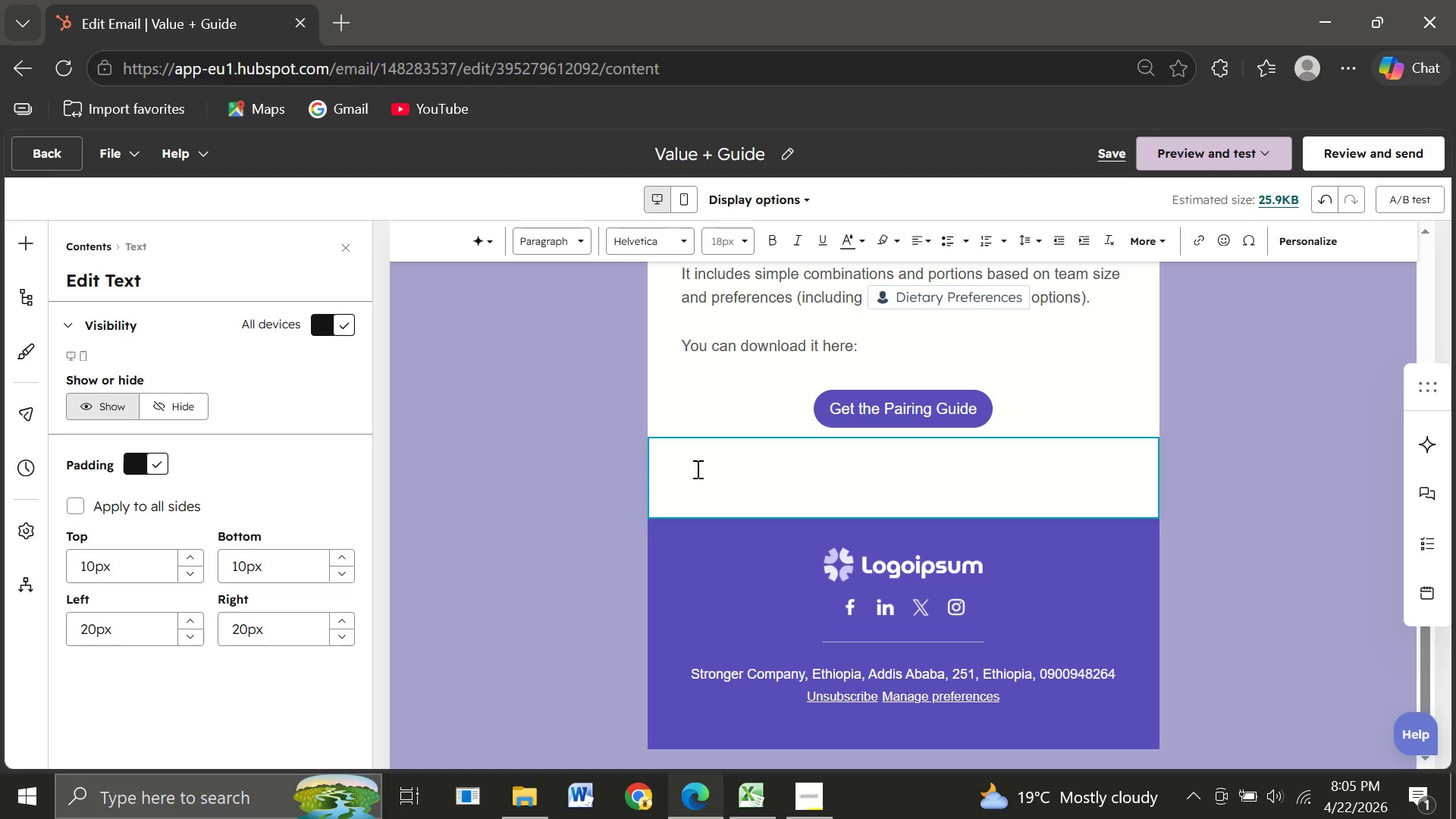 
key(H)
 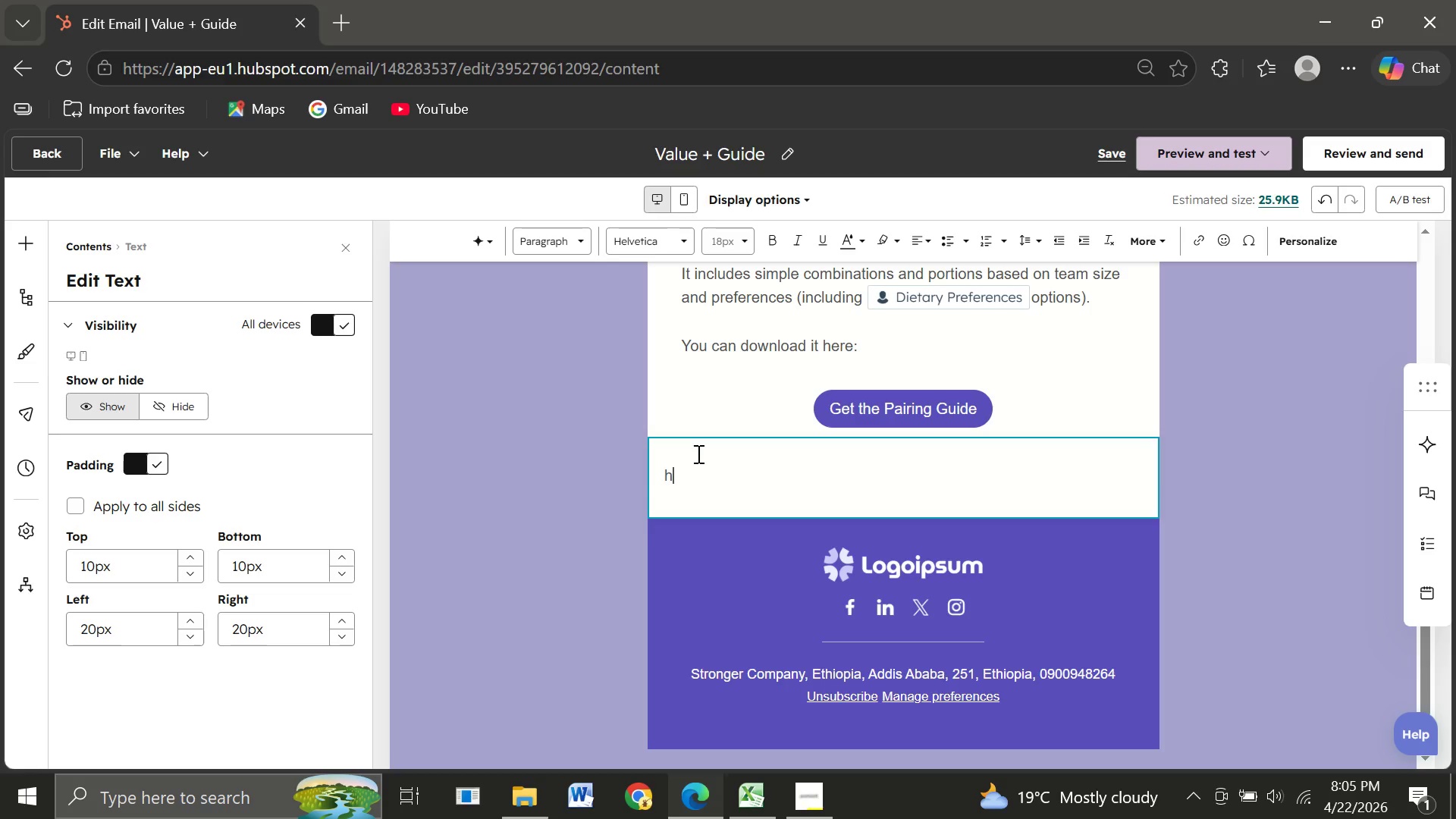 
key(Backspace)
 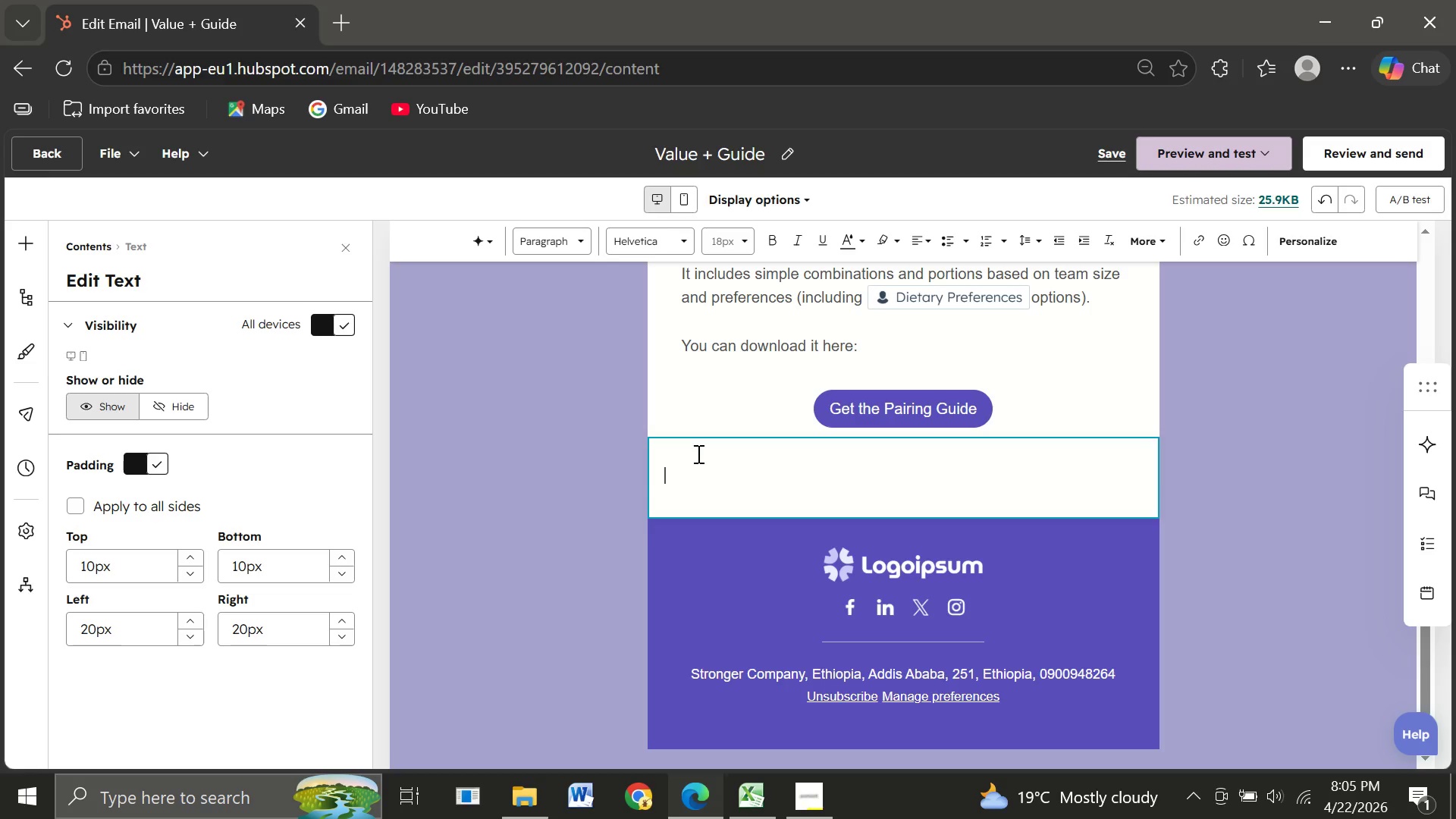 
type(Best,)
 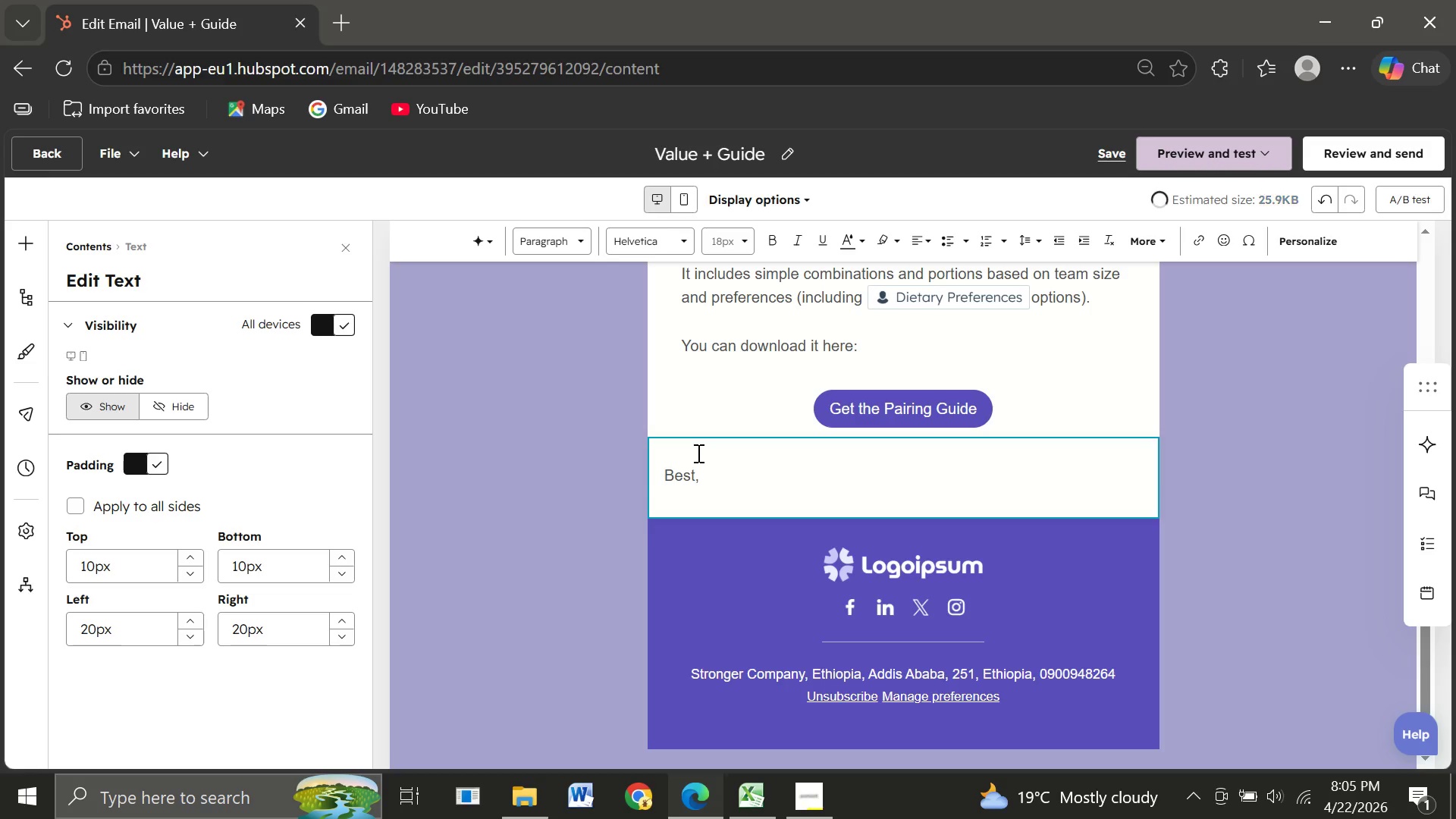 
key(Enter)
 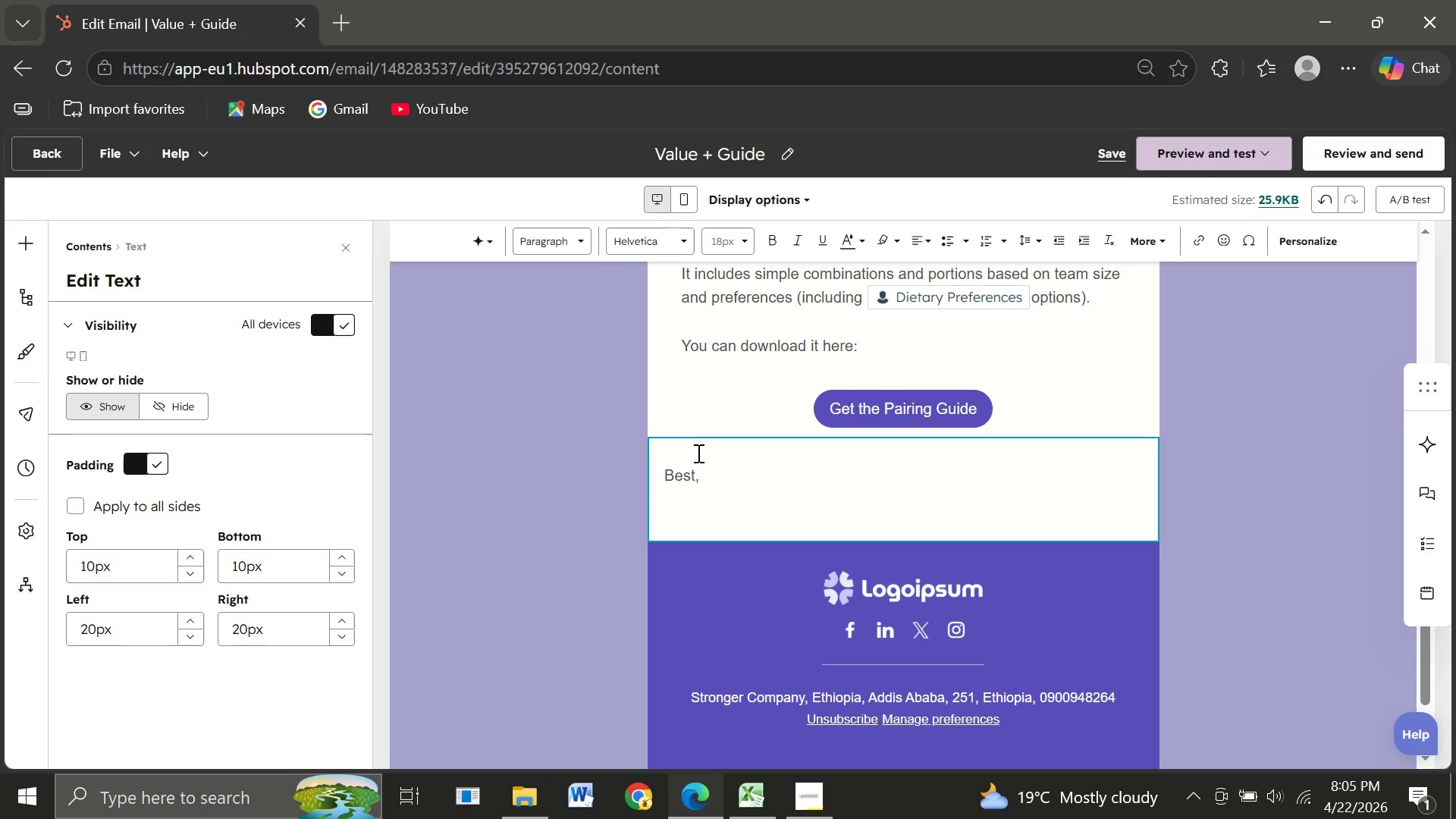 
type(Eleni Bishaw)
 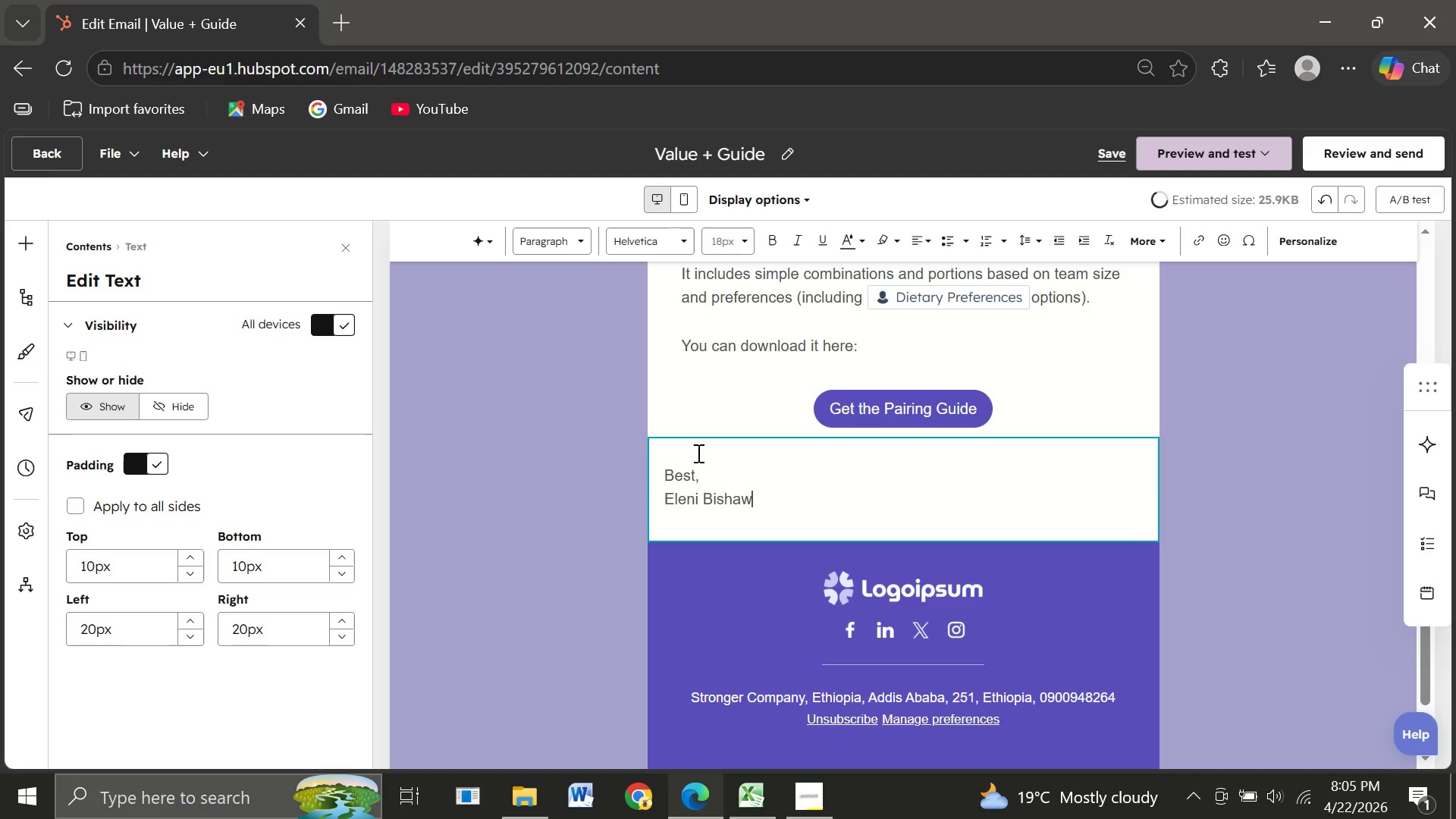 
wait(9.22)
 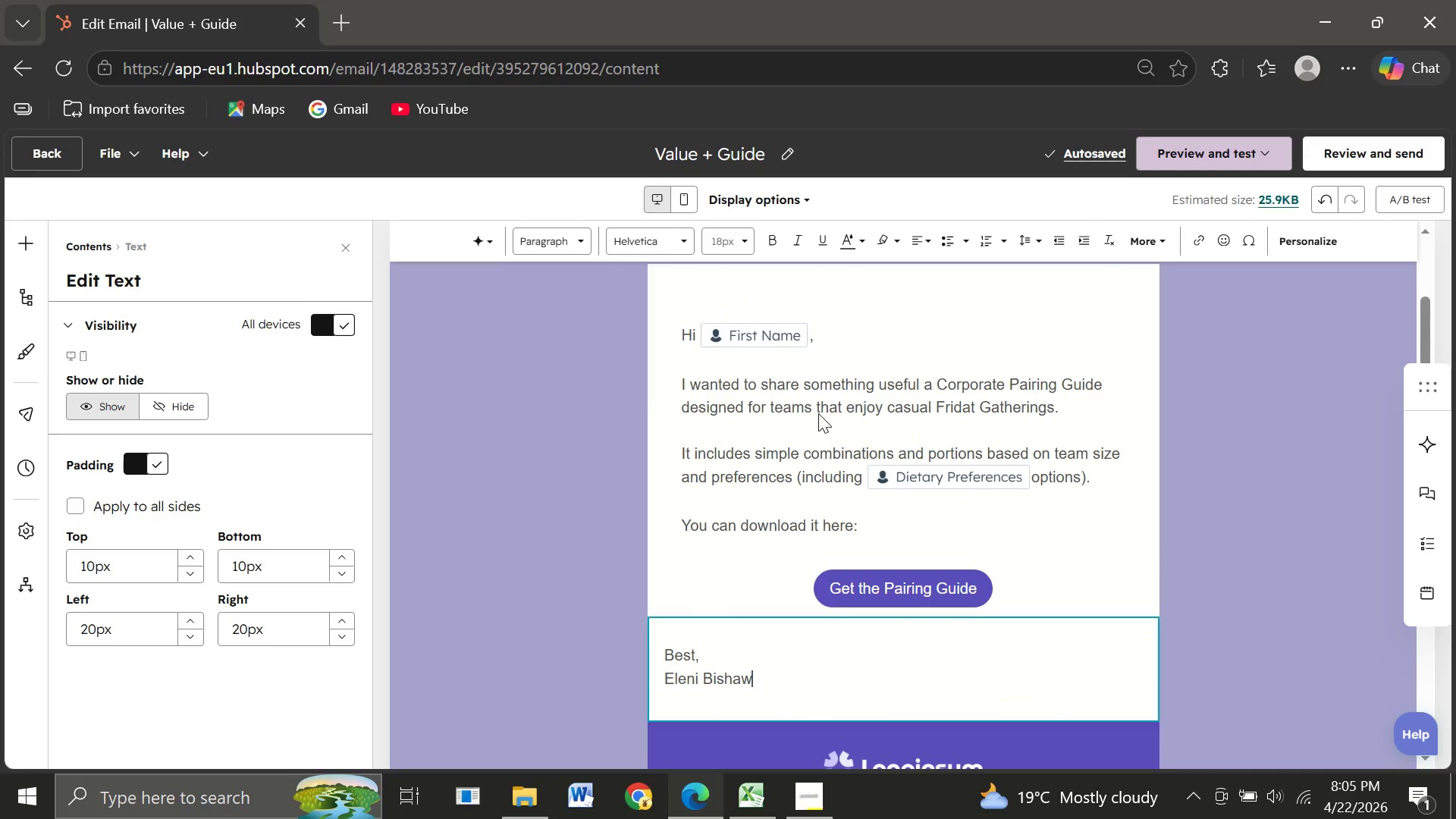 
left_click([680, 726])
 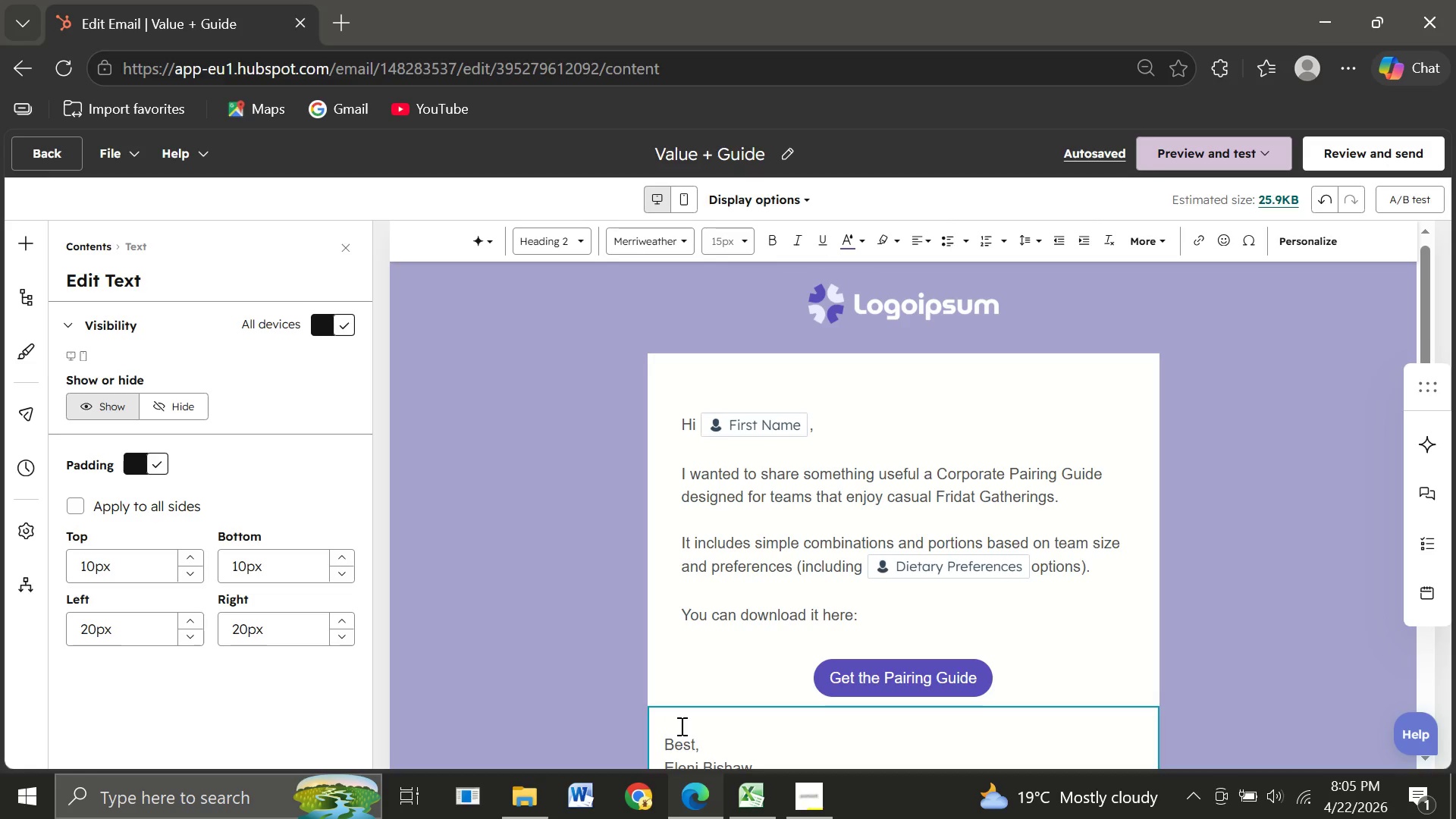 
key(Backspace)
 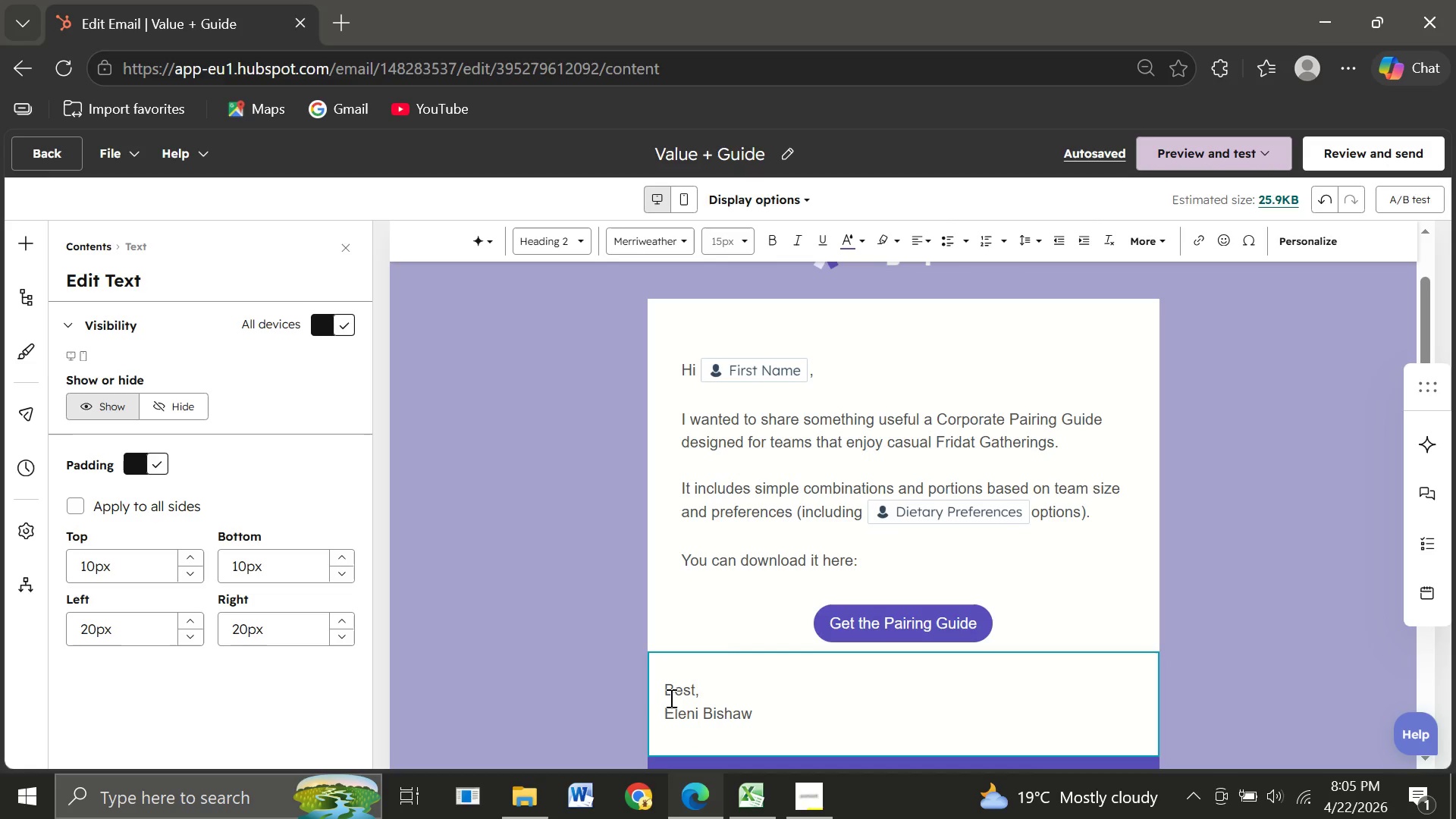 
left_click([662, 689])
 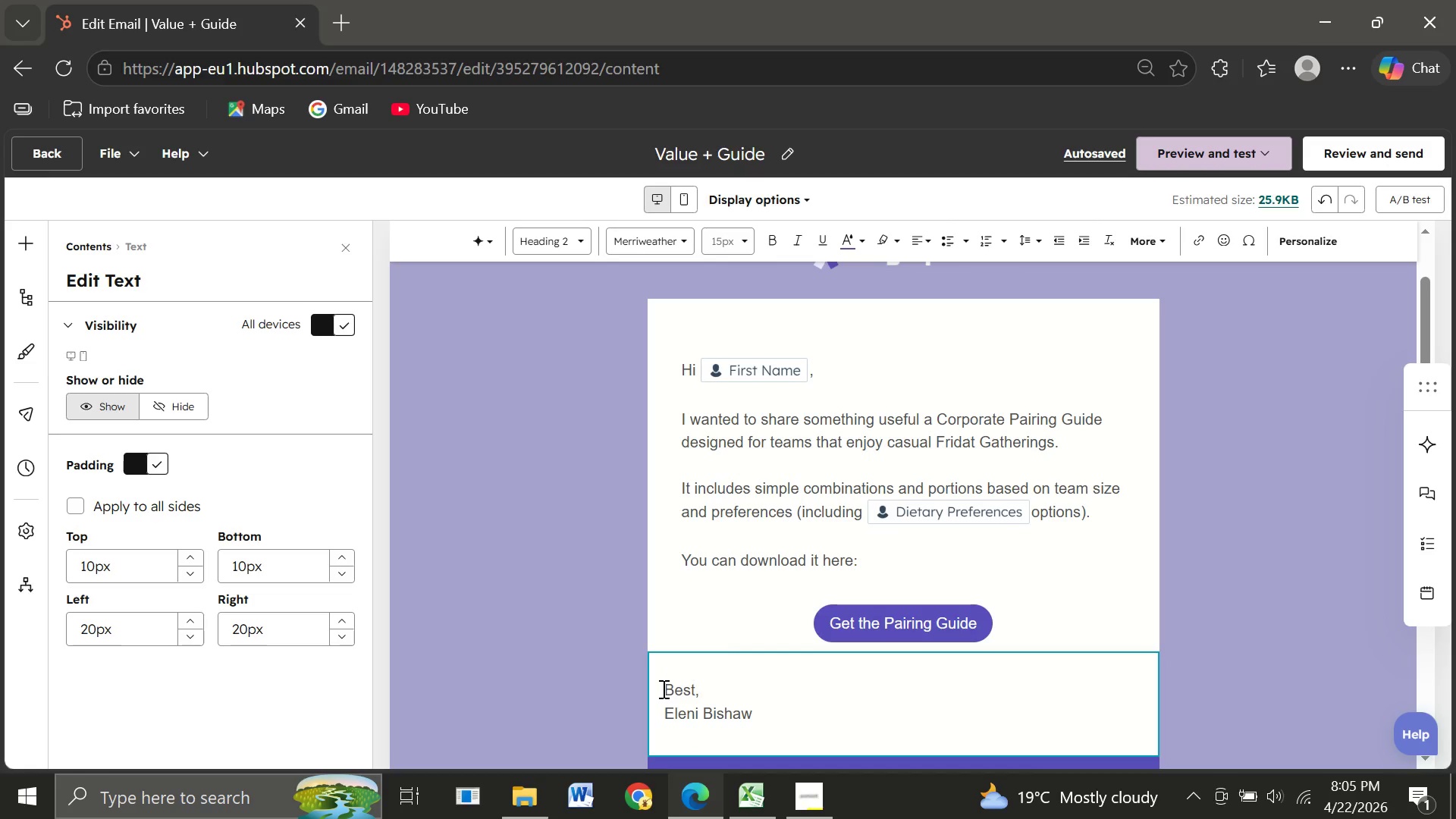 
key(Backspace)
 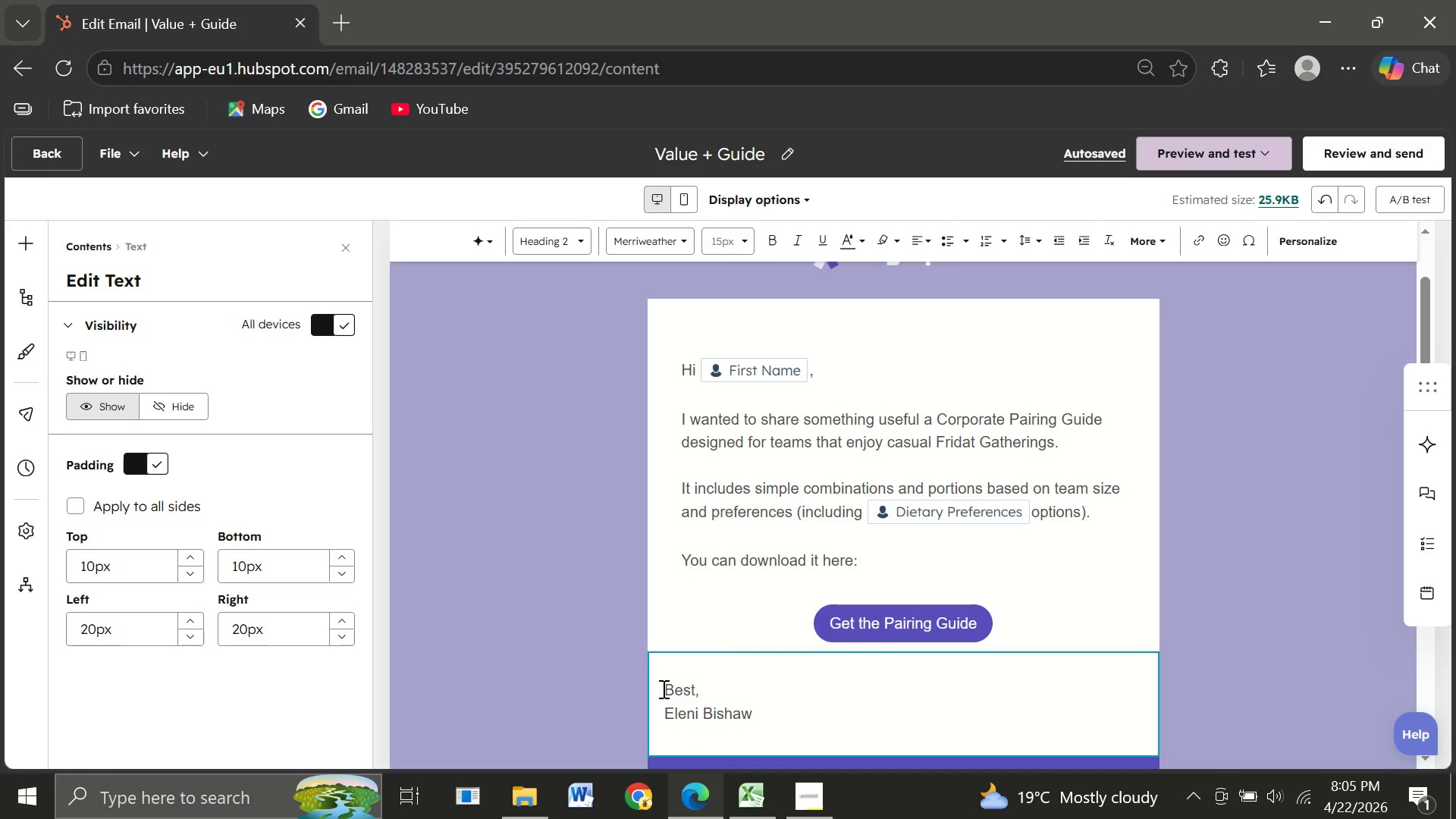 
key(Backspace)
 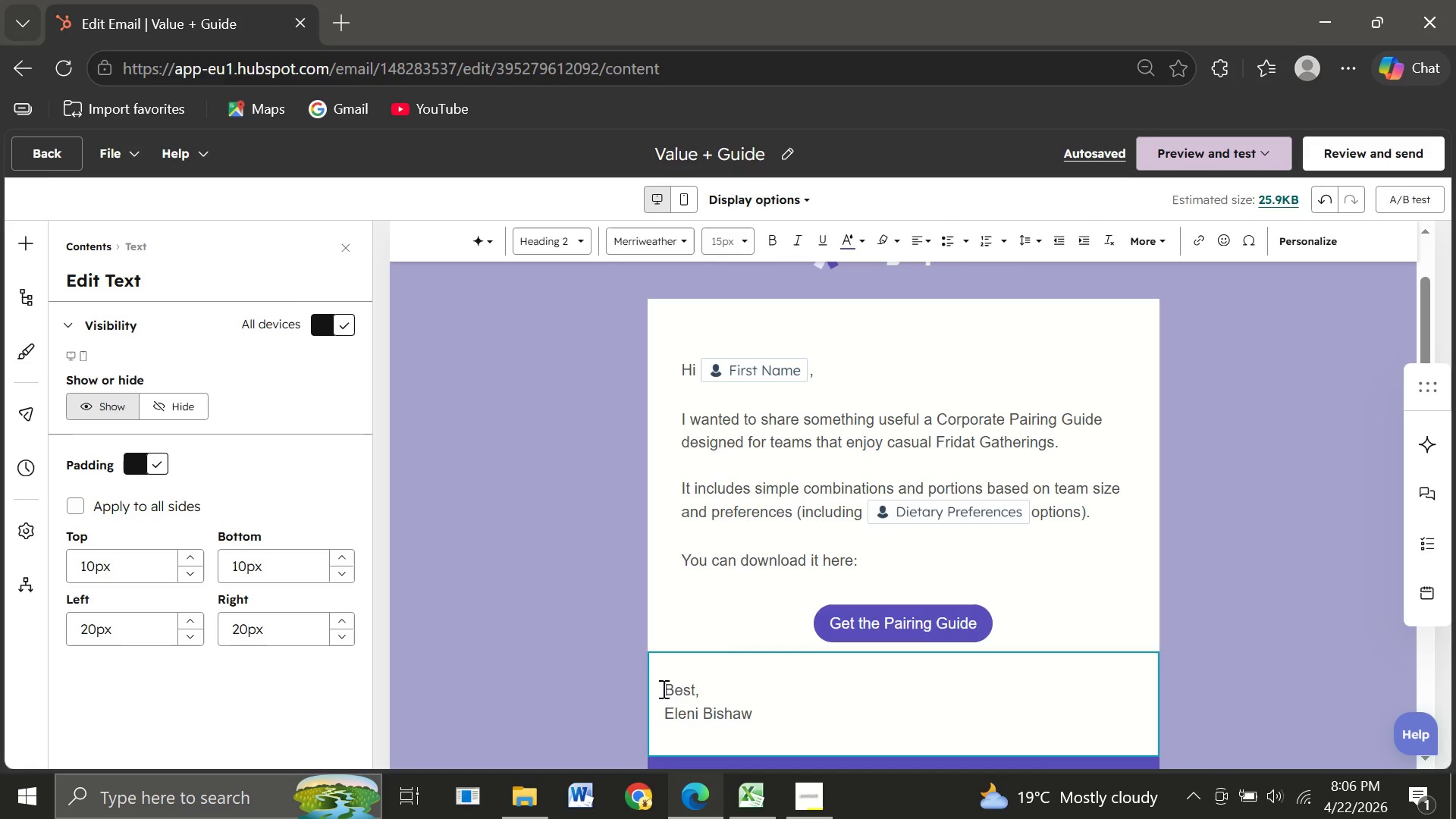 
key(Backspace)
 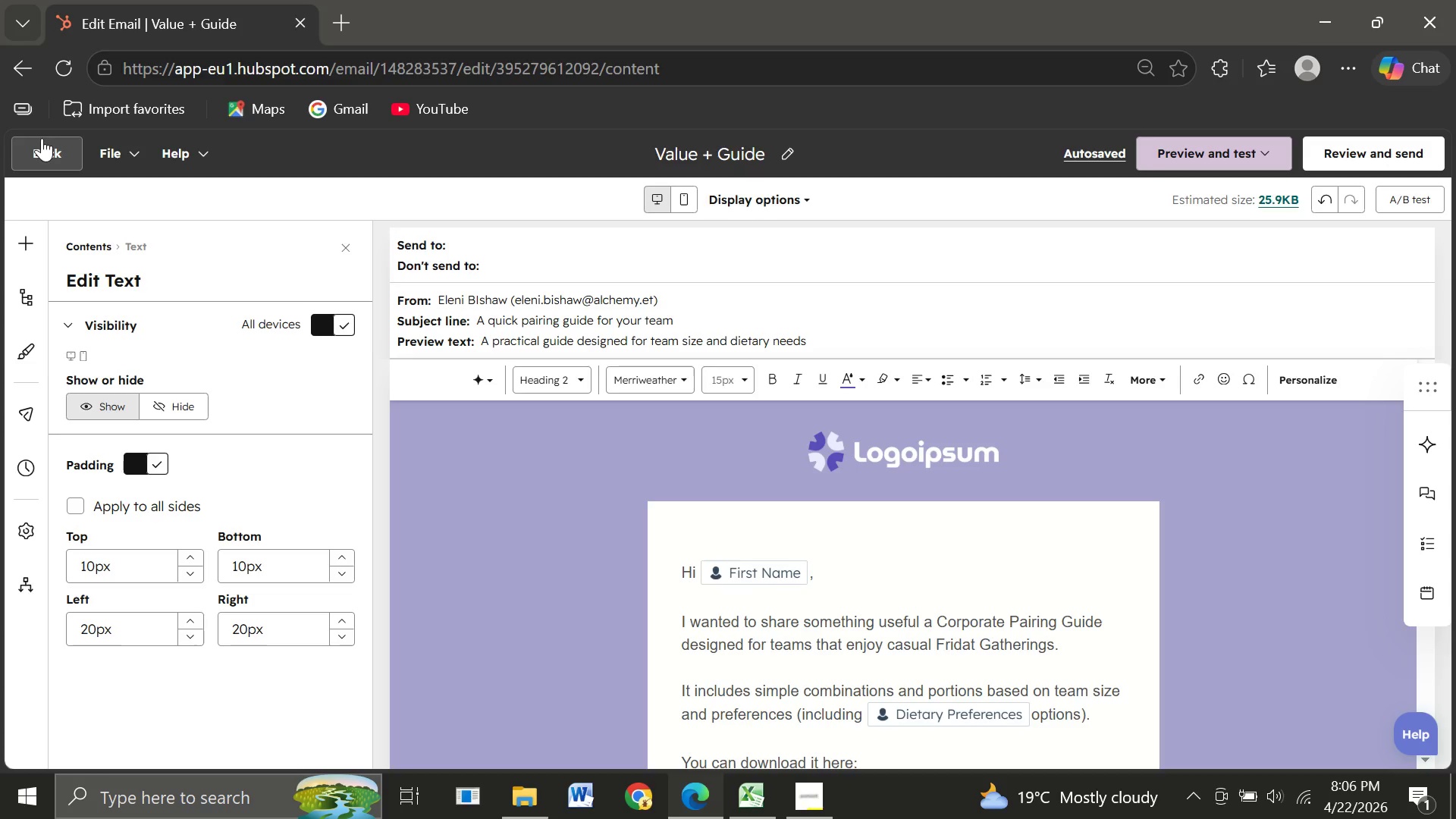 
wait(20.86)
 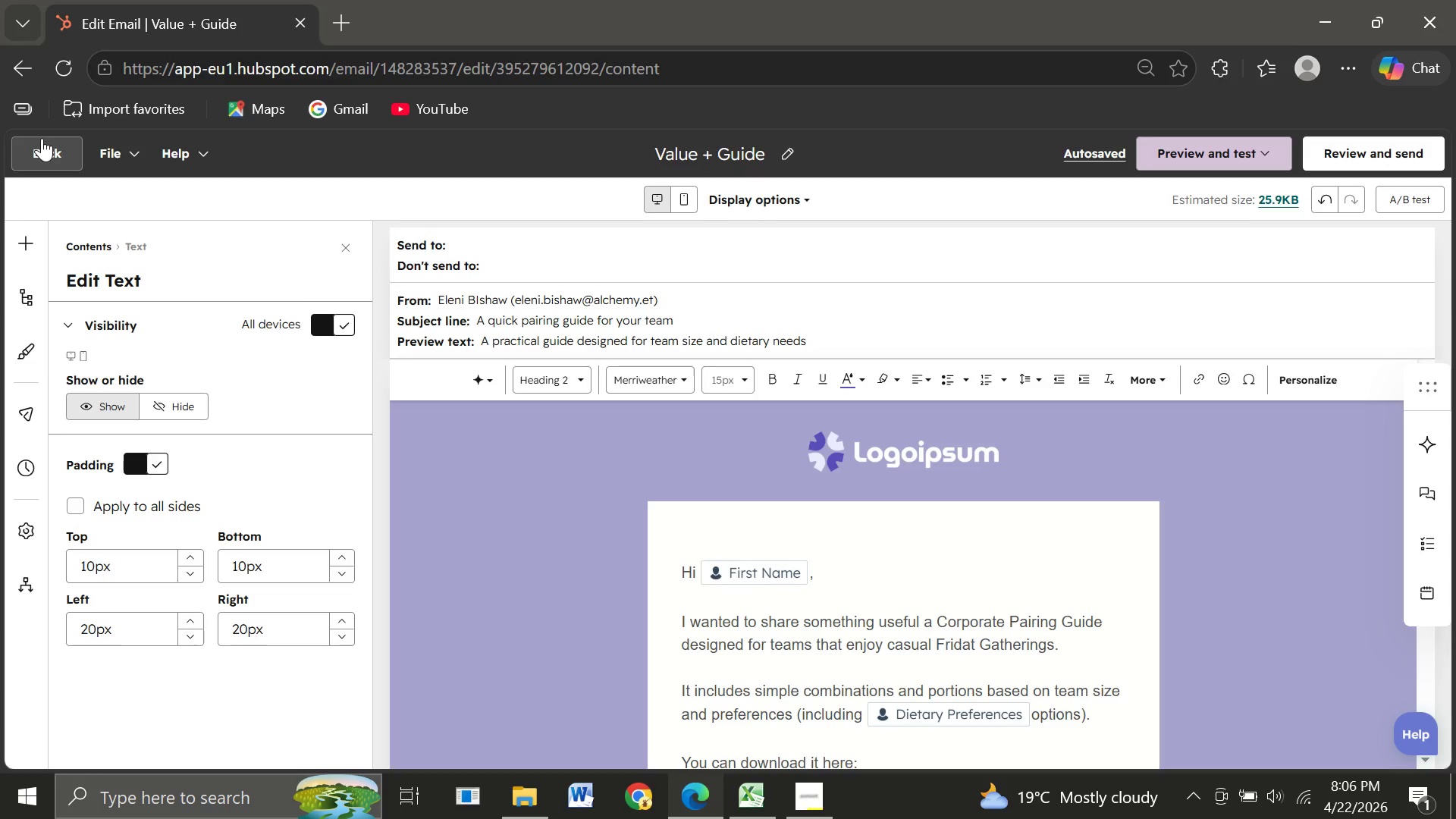 
left_click([42, 149])
 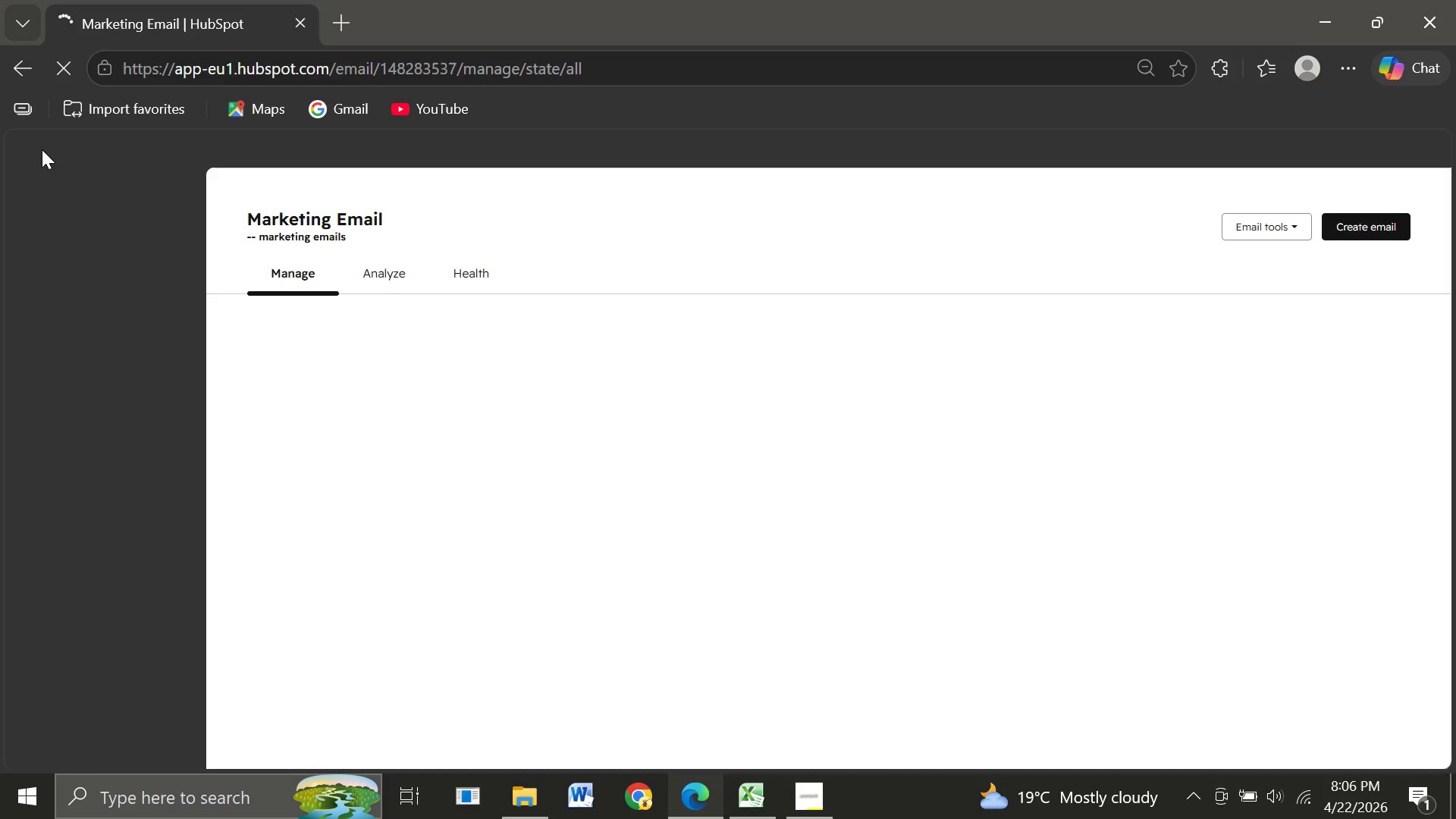 
wait(41.11)
 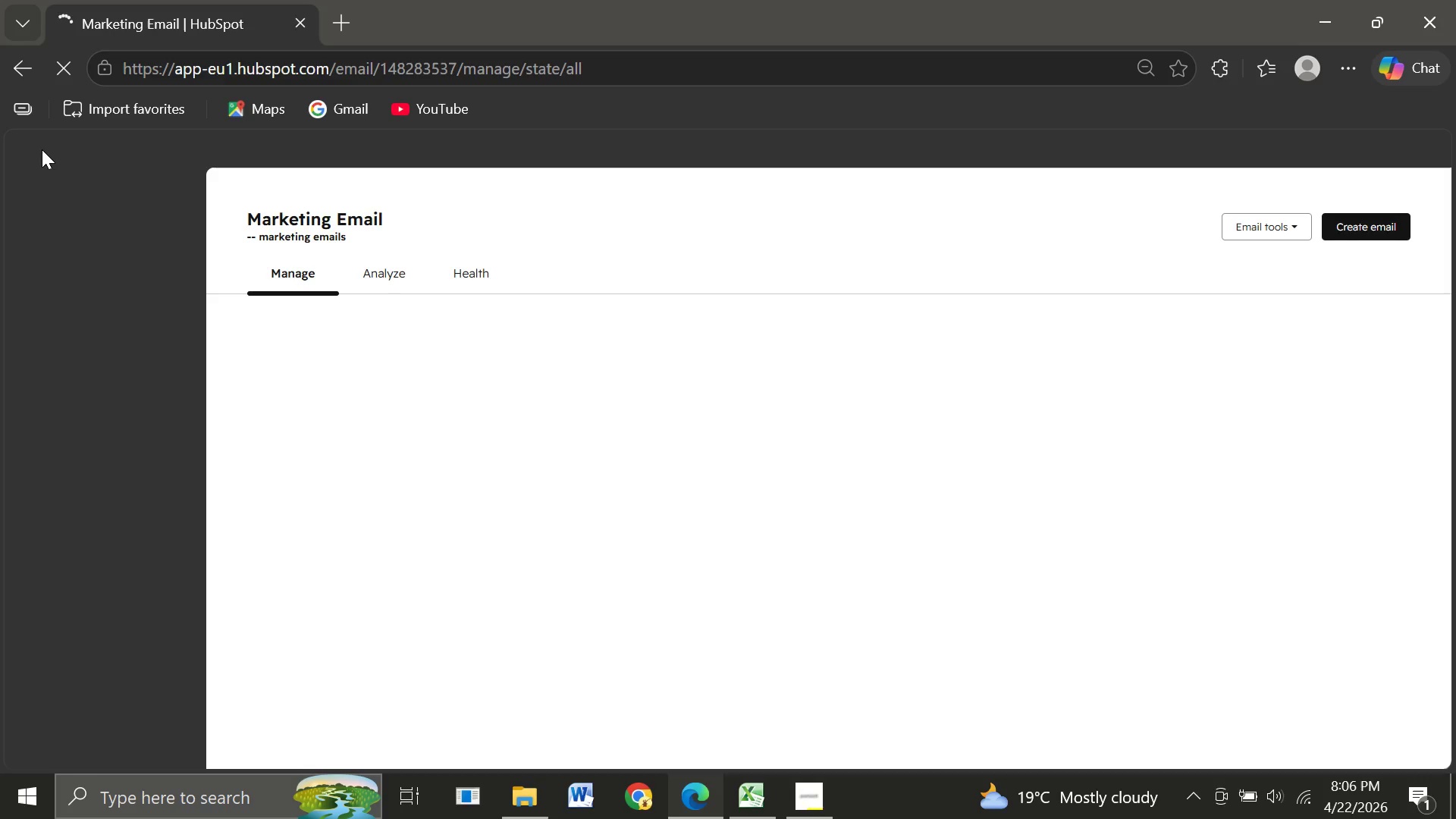 
mouse_move([265, 215])
 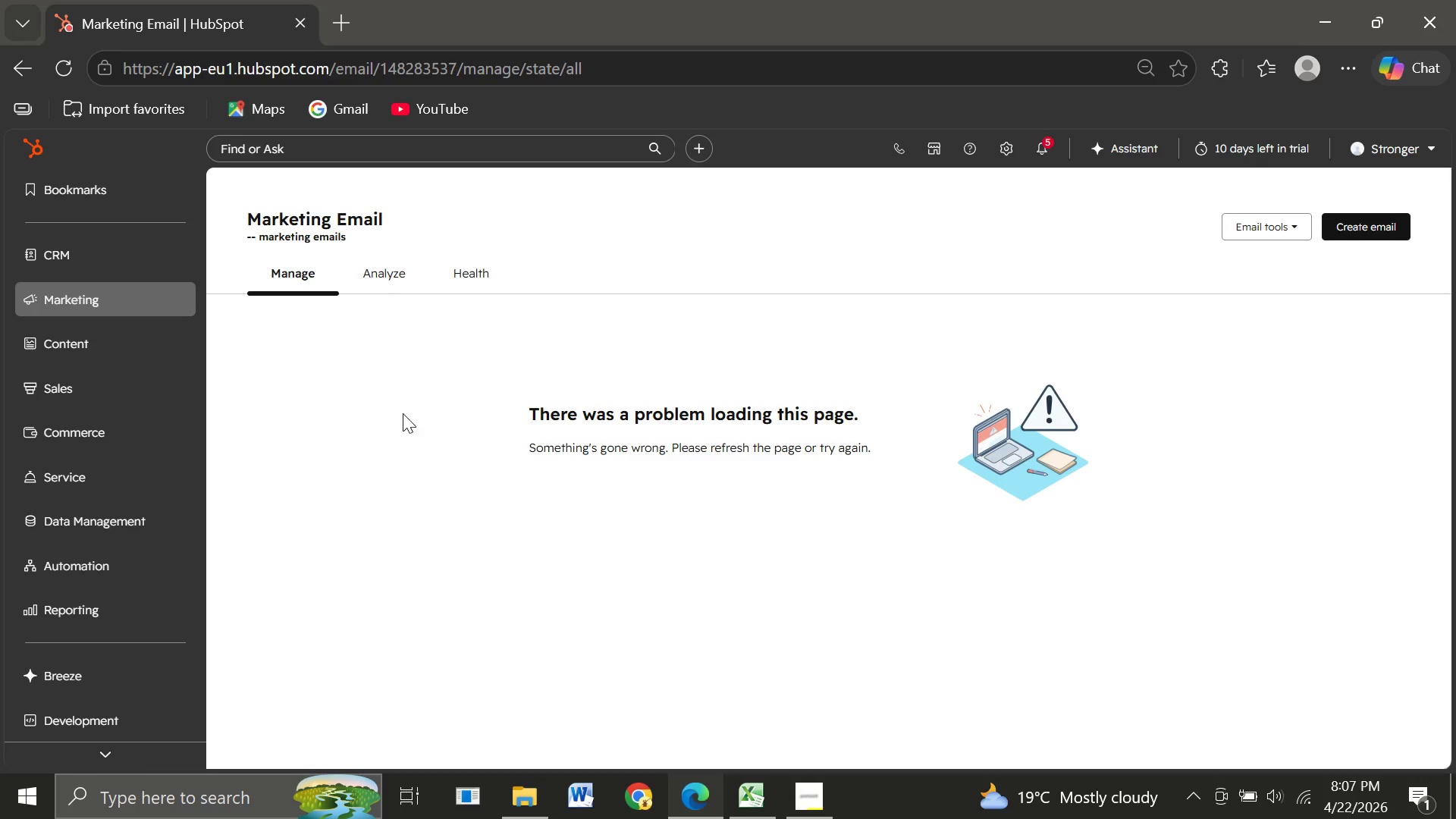 
wait(7.08)
 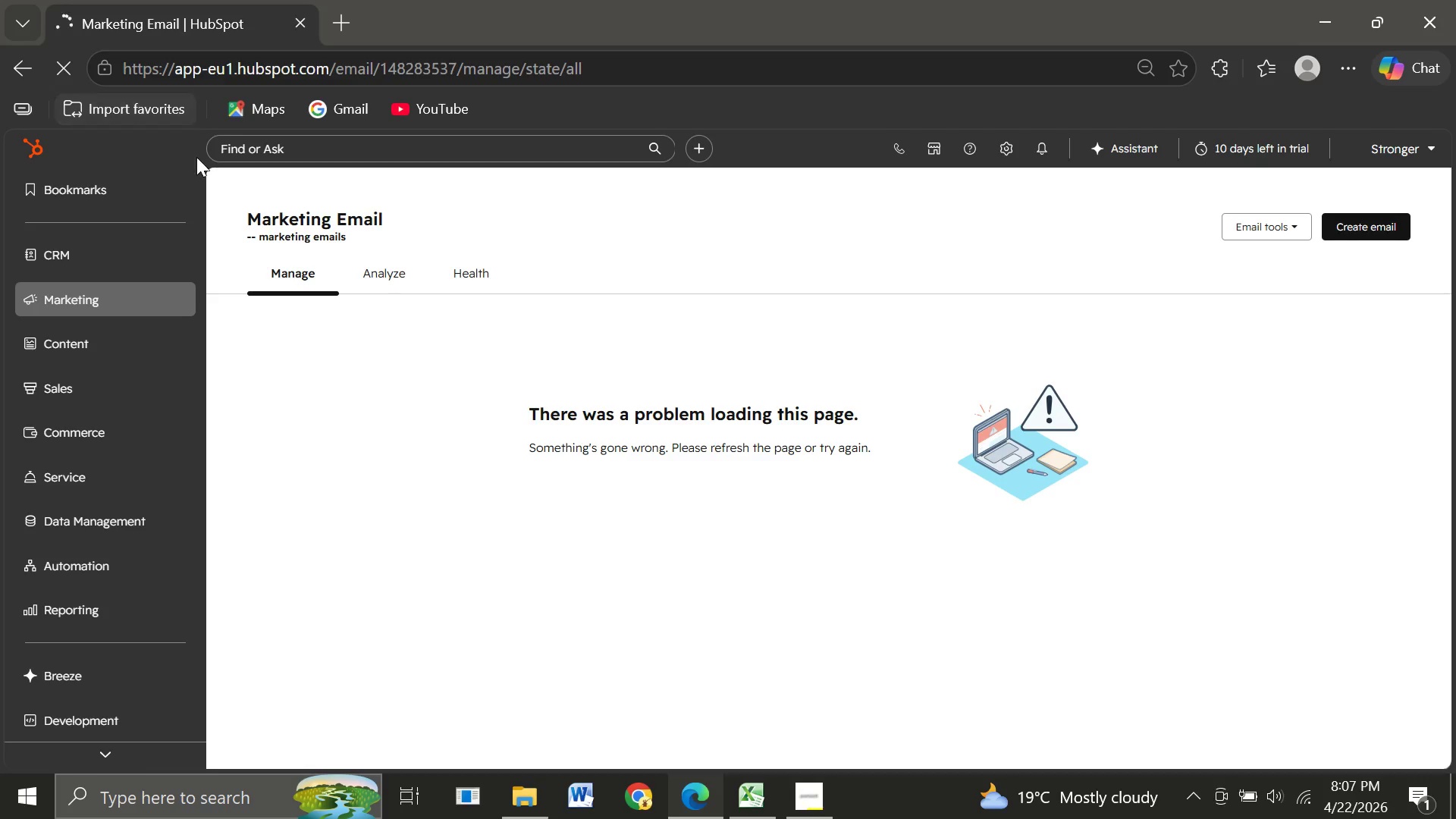 
left_click([60, 72])
 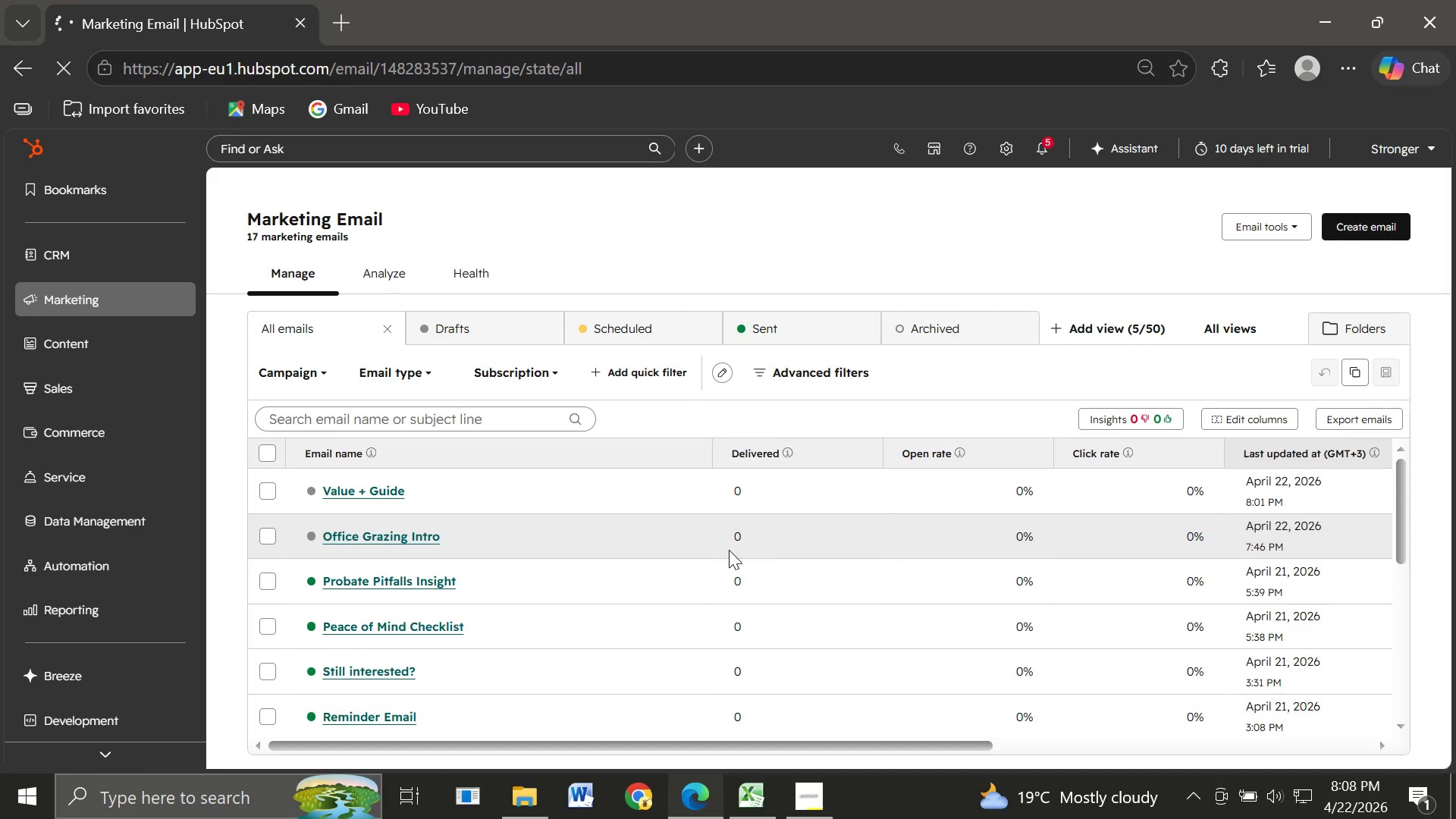 
wait(50.41)
 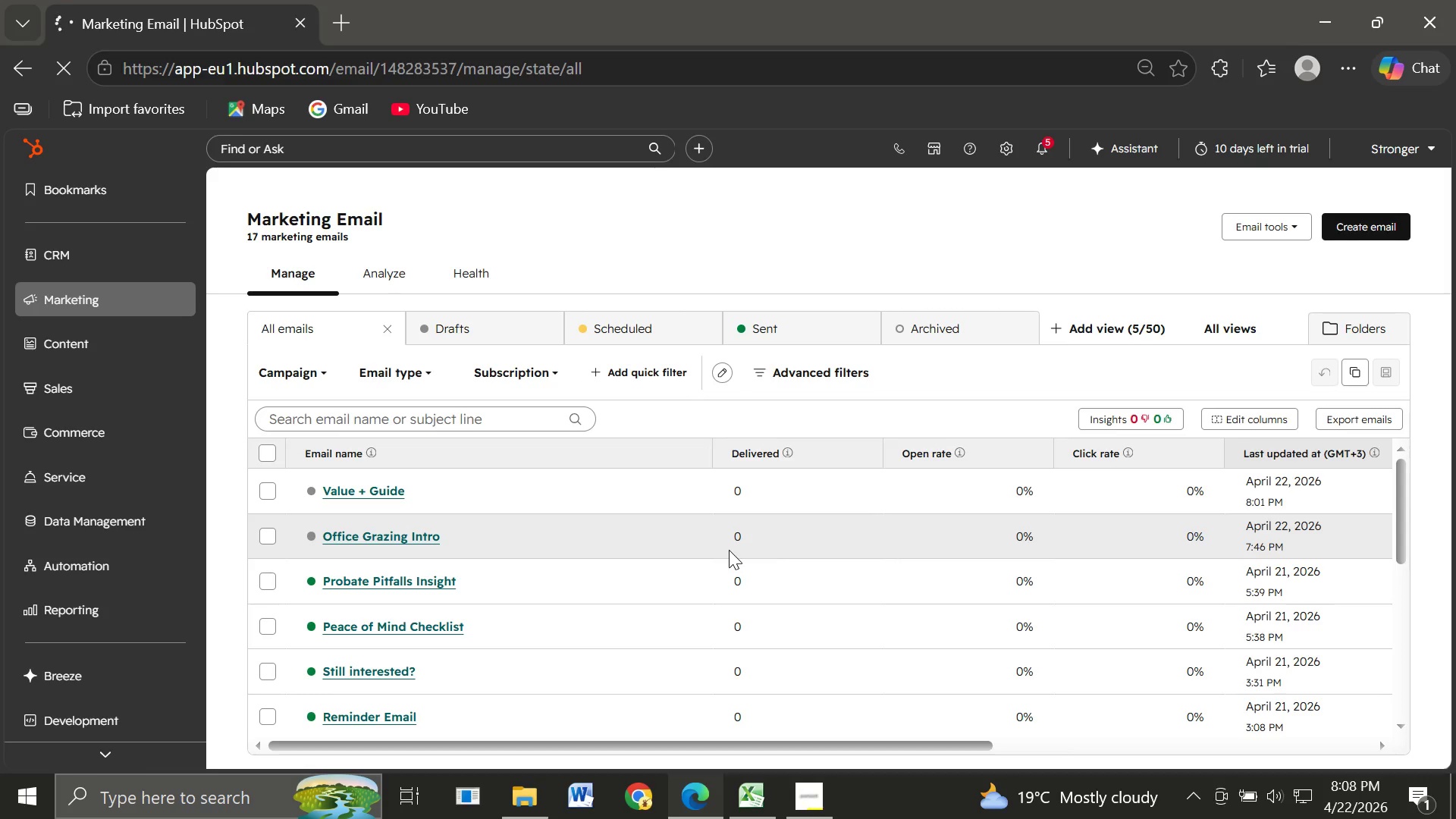 
left_click([86, 552])
 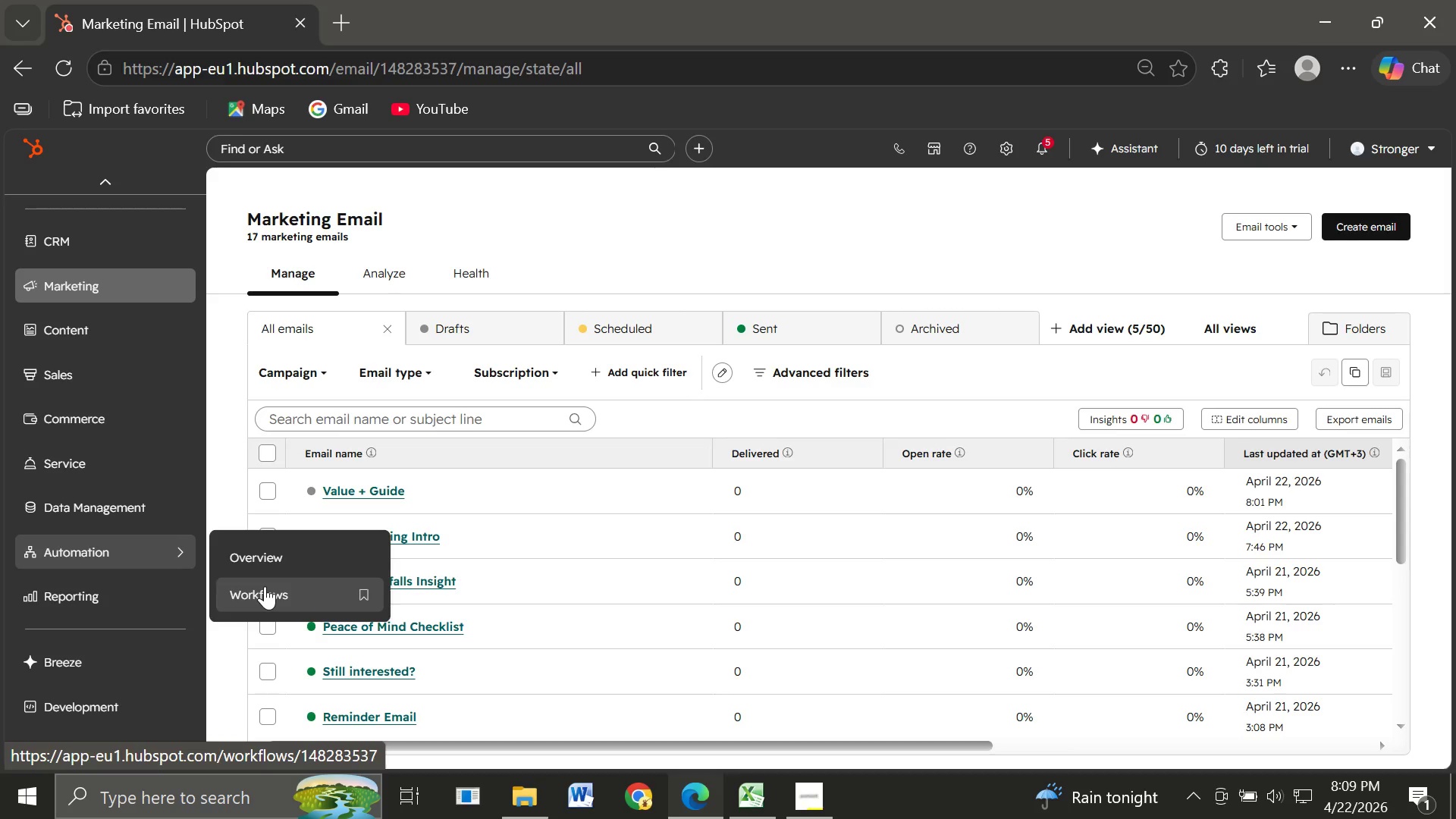 
wait(80.61)
 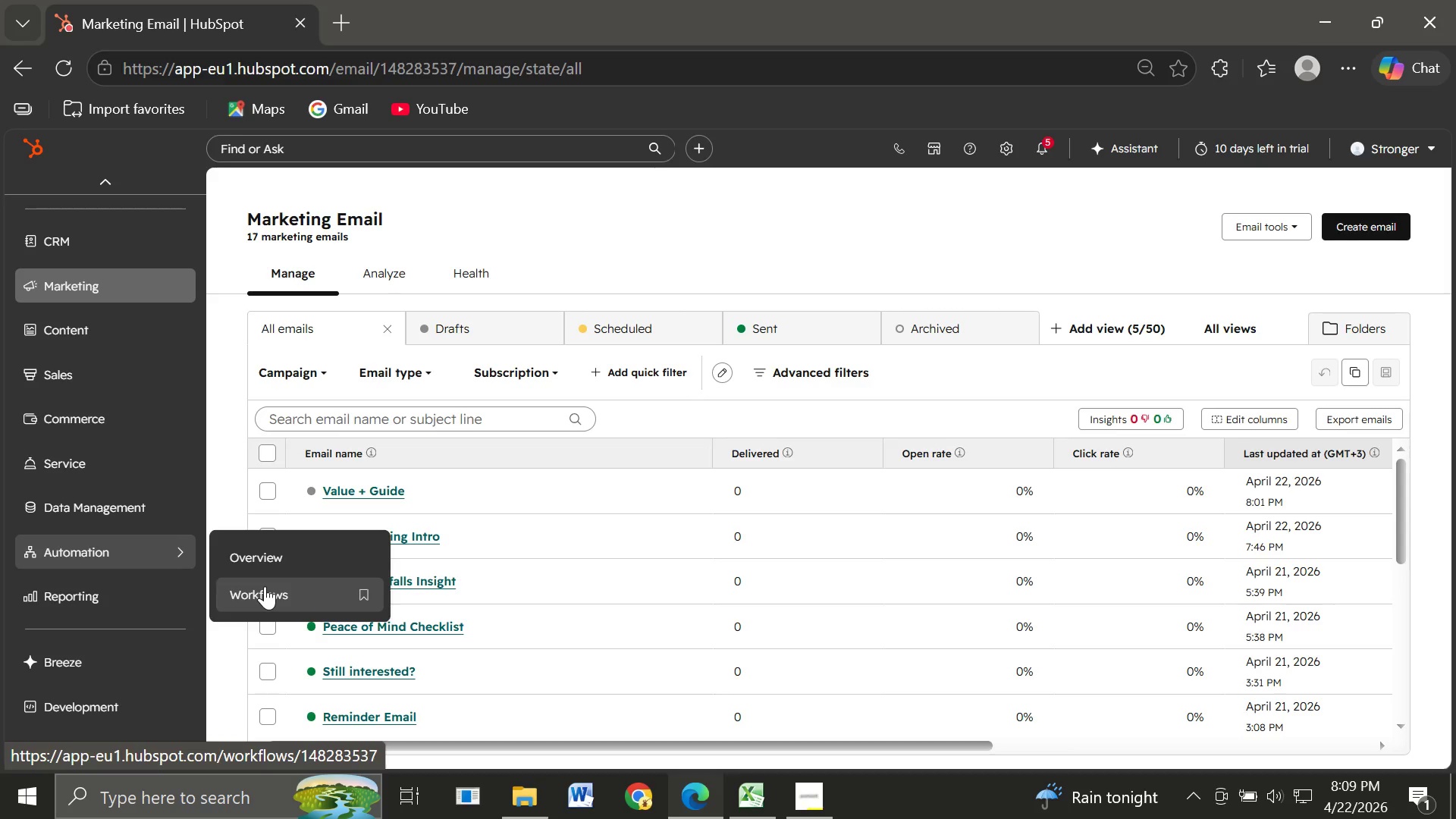 
left_click([267, 554])
 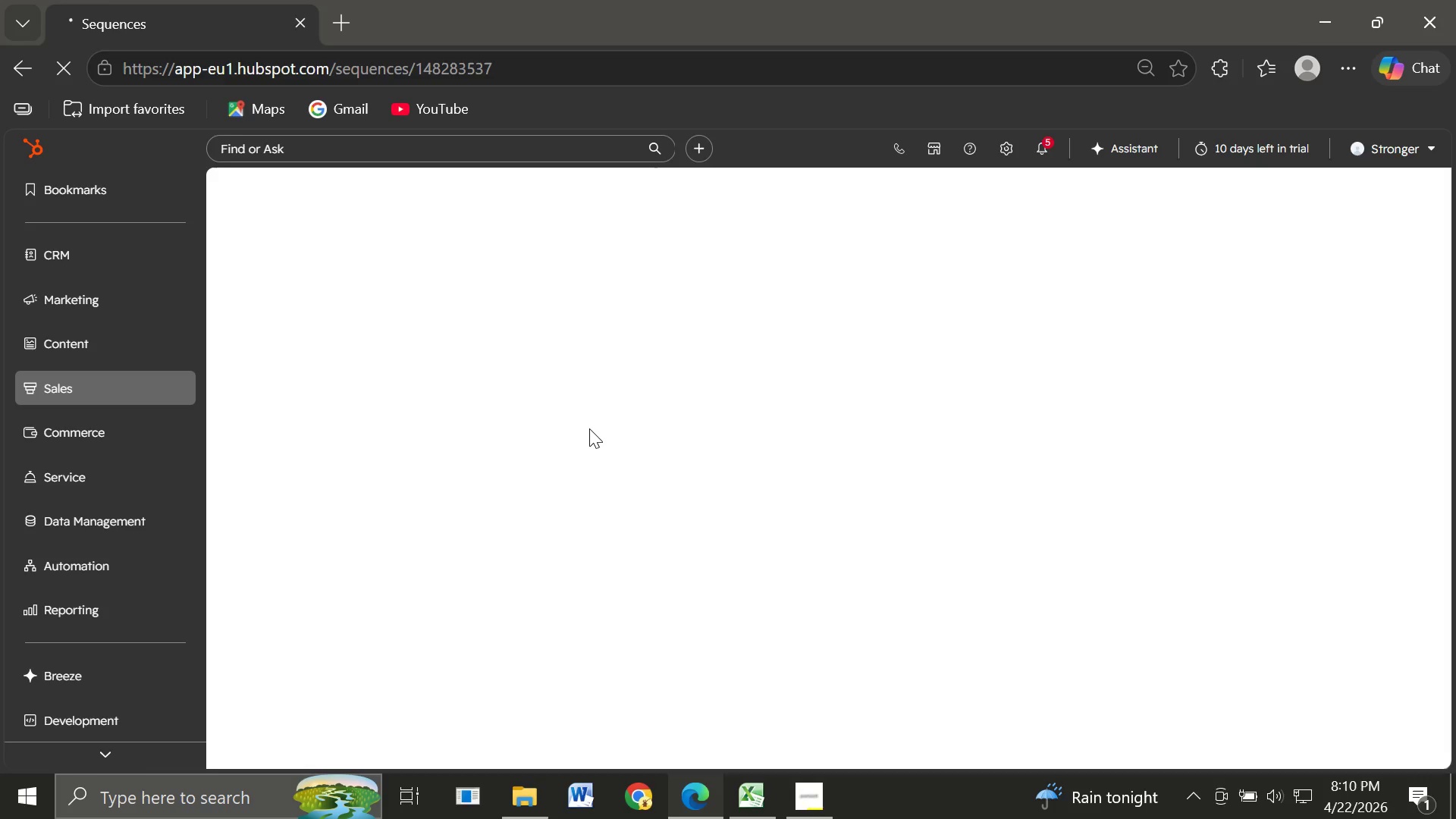 
wait(77.89)
 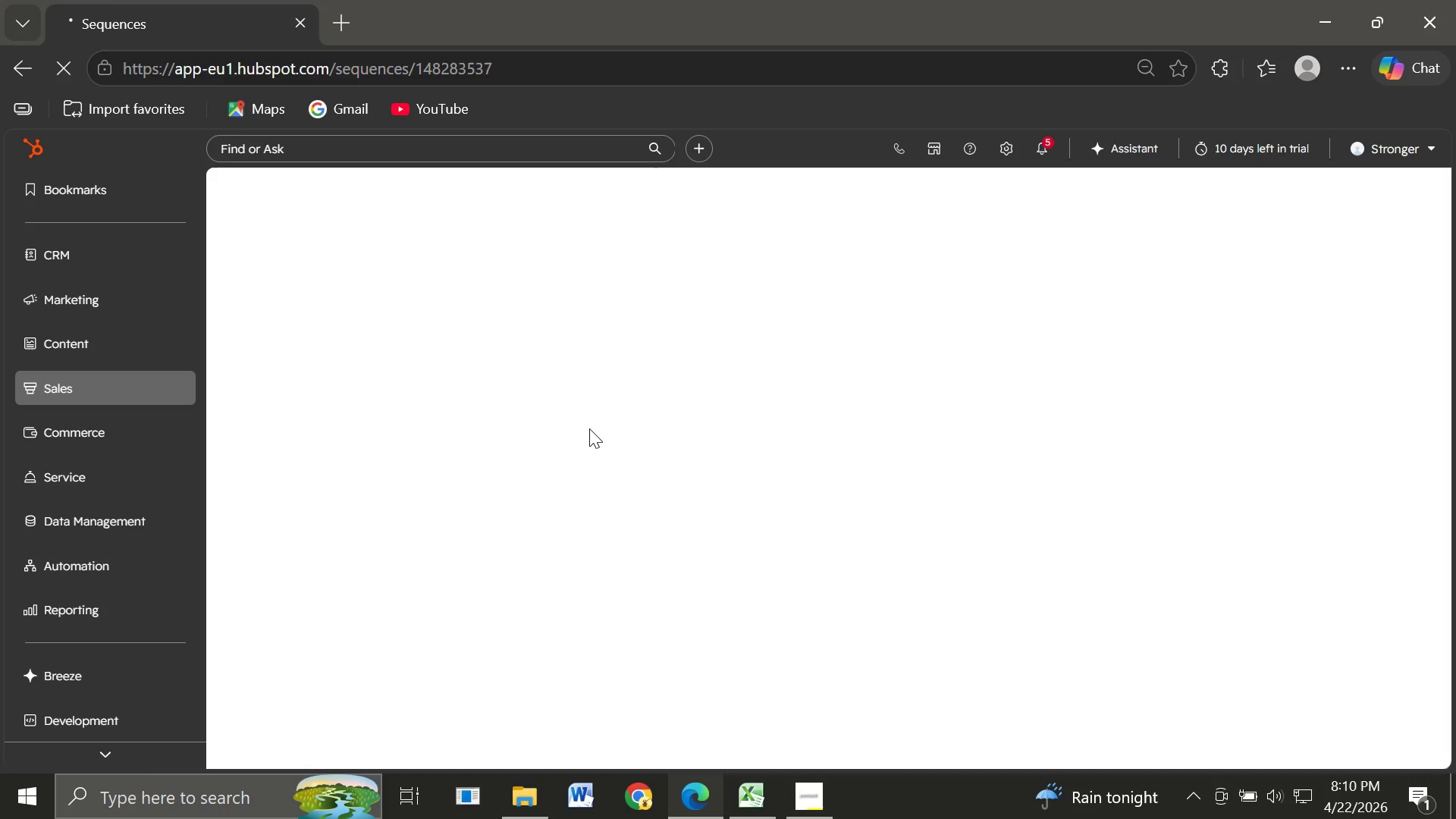 
left_click([356, 531])
 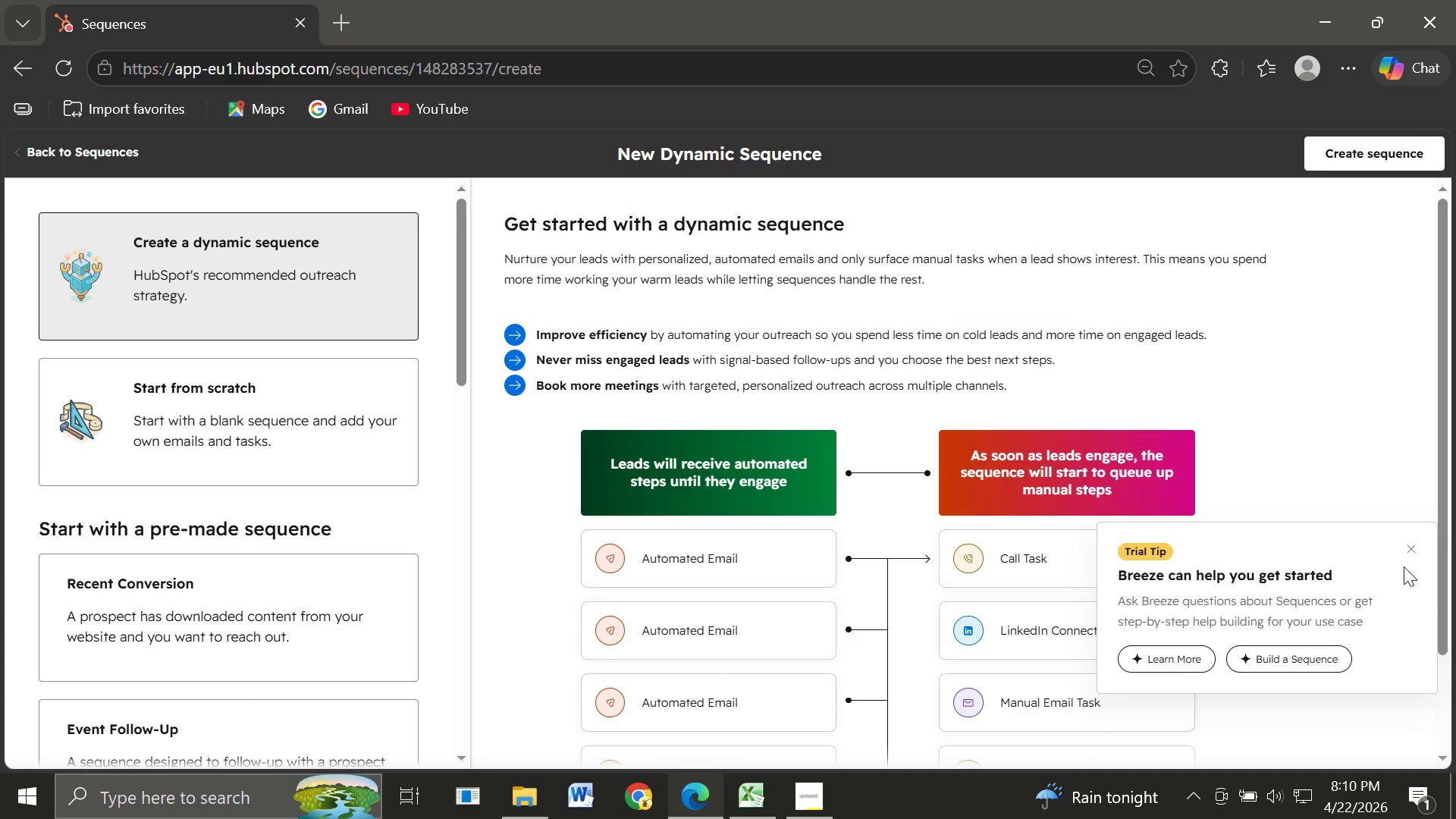 
left_click([1406, 545])
 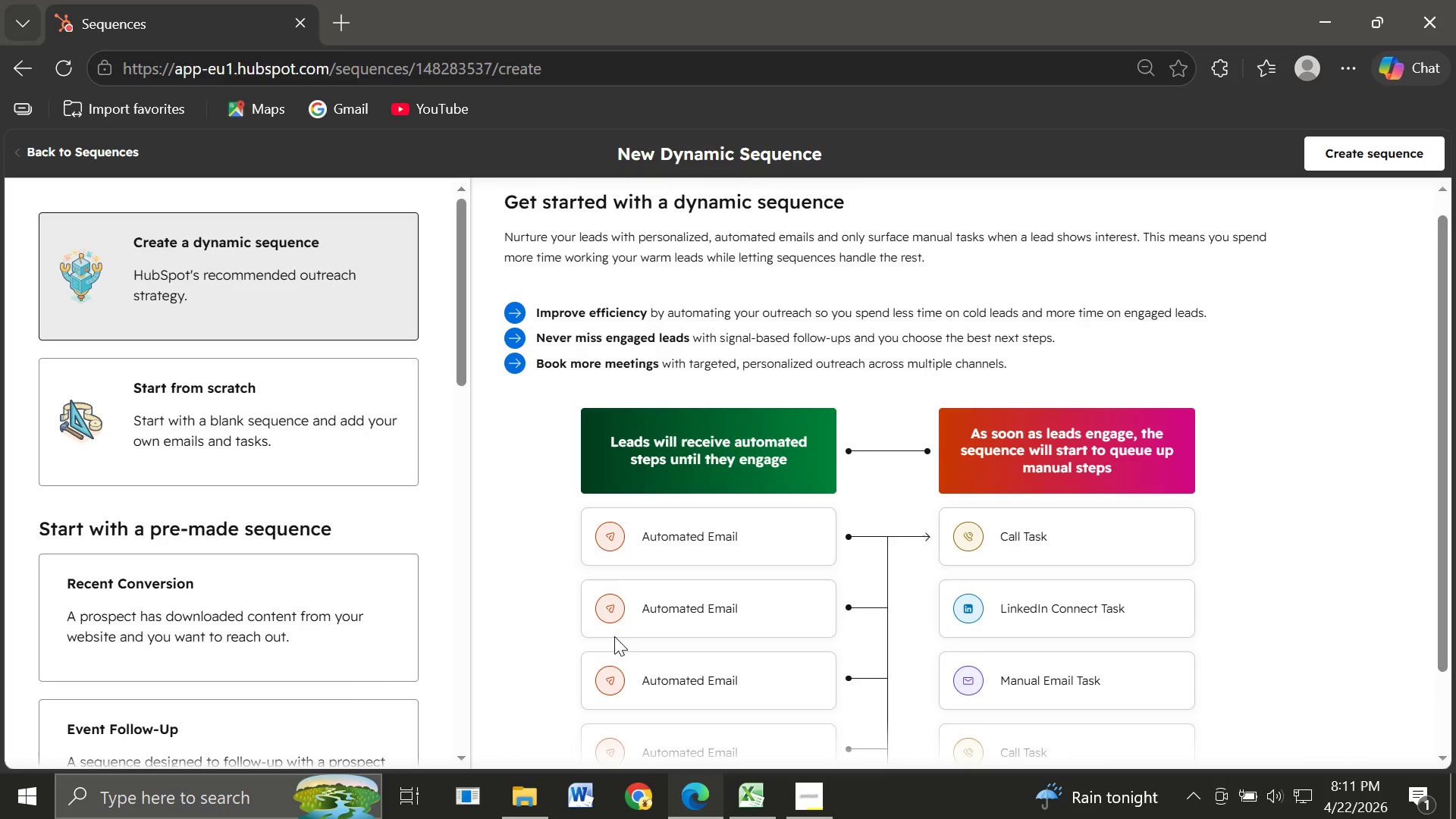 
wait(53.97)
 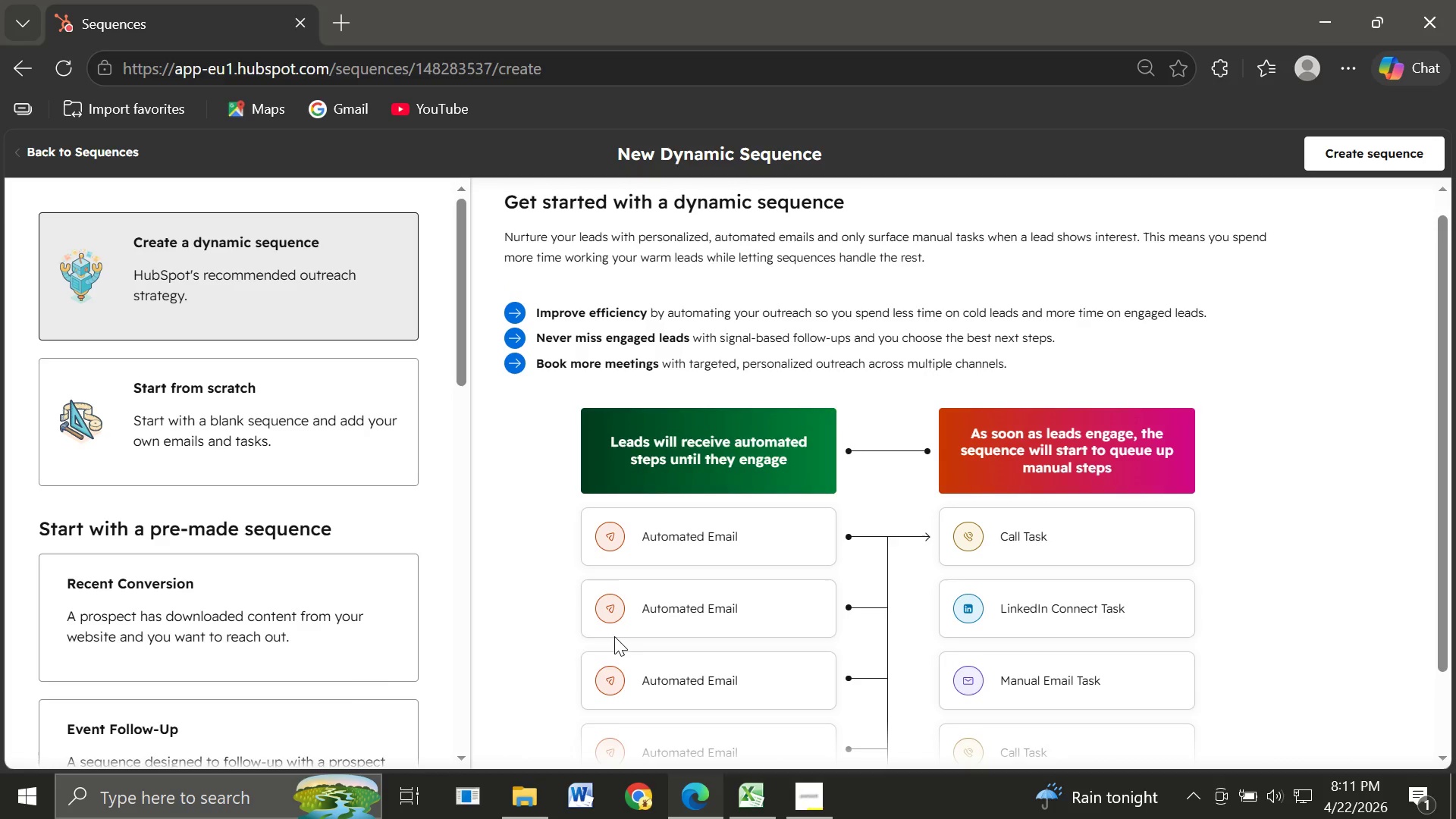 
left_click([284, 421])
 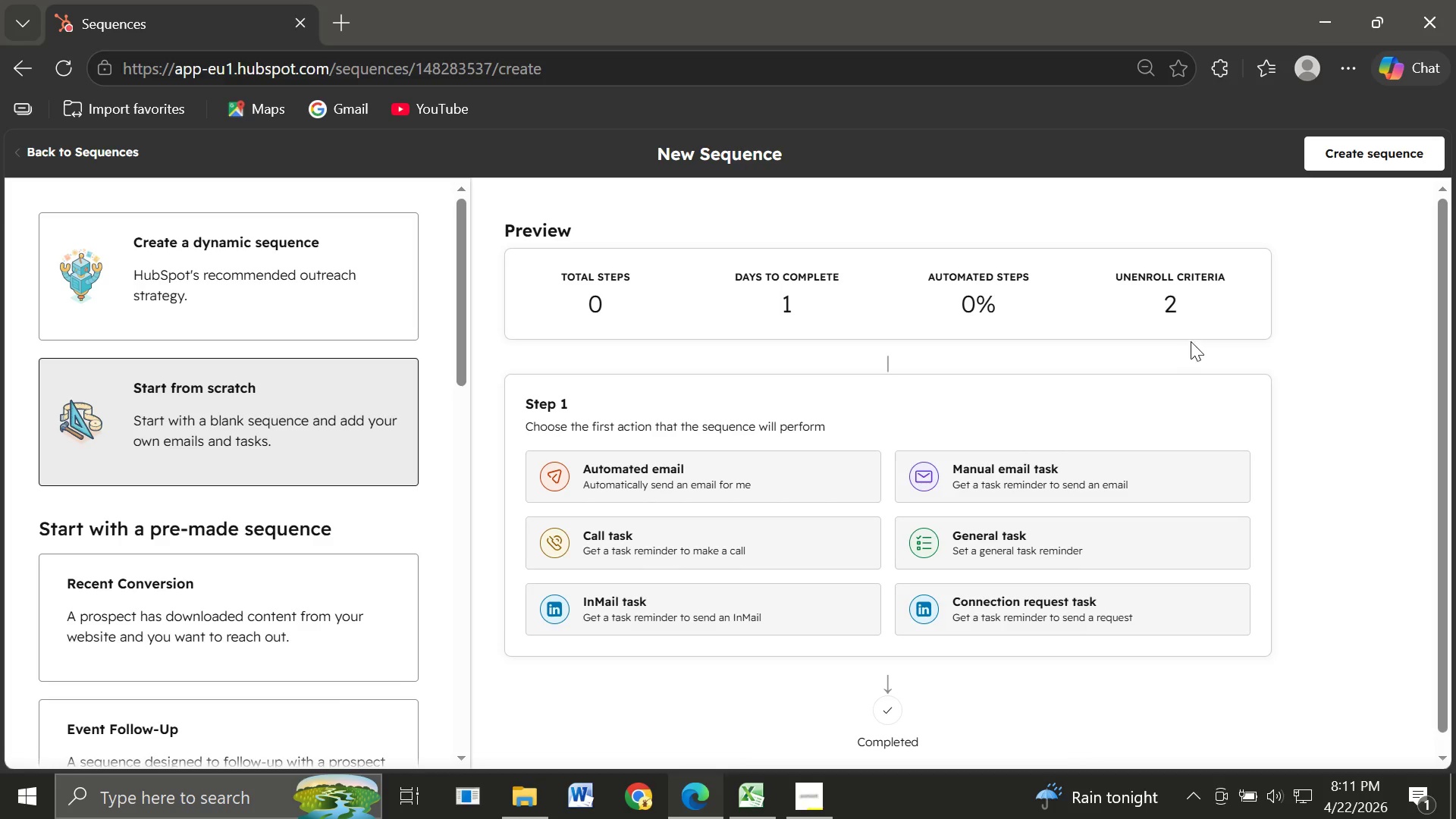 
wait(5.52)
 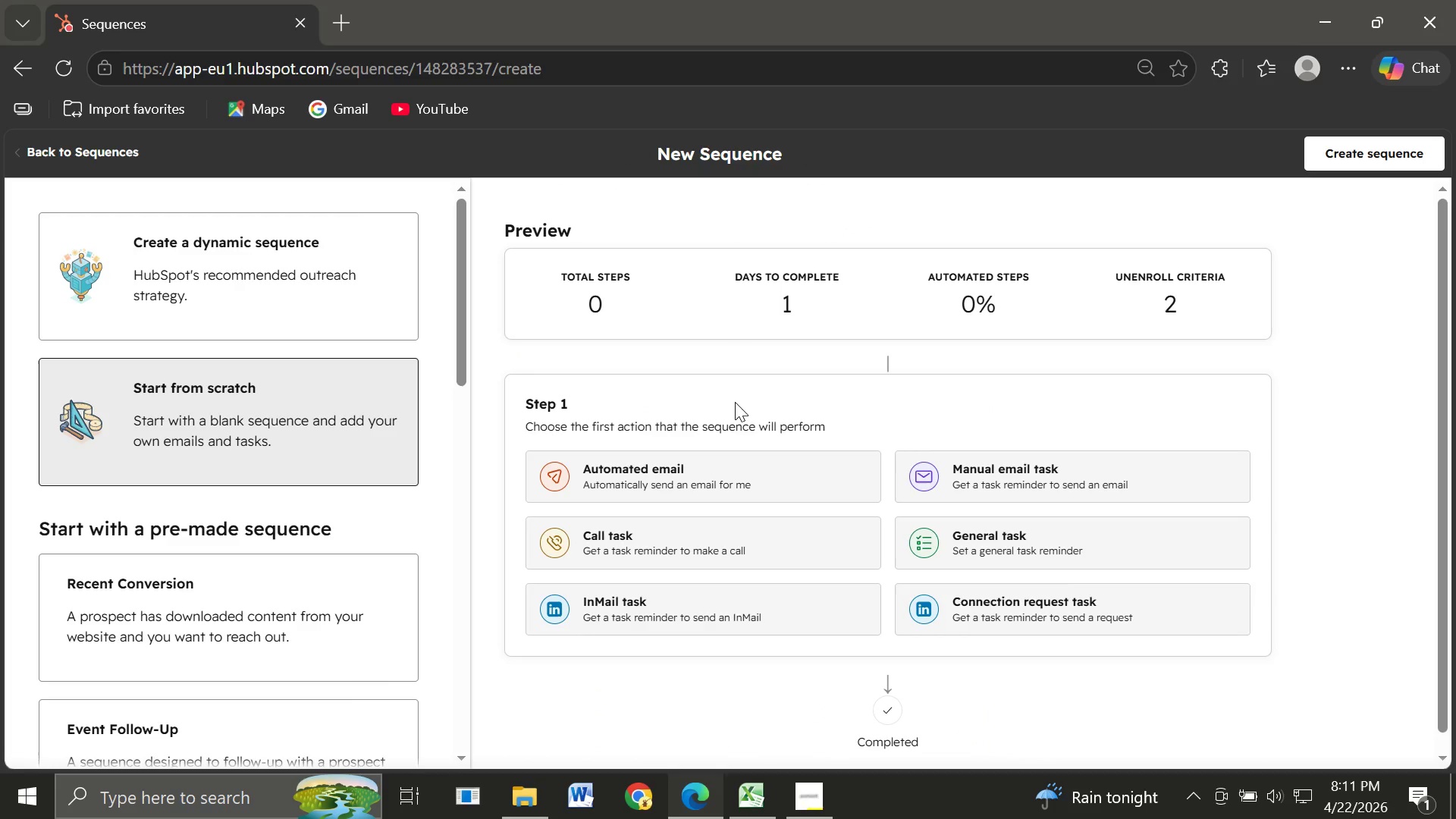 
left_click([1379, 158])
 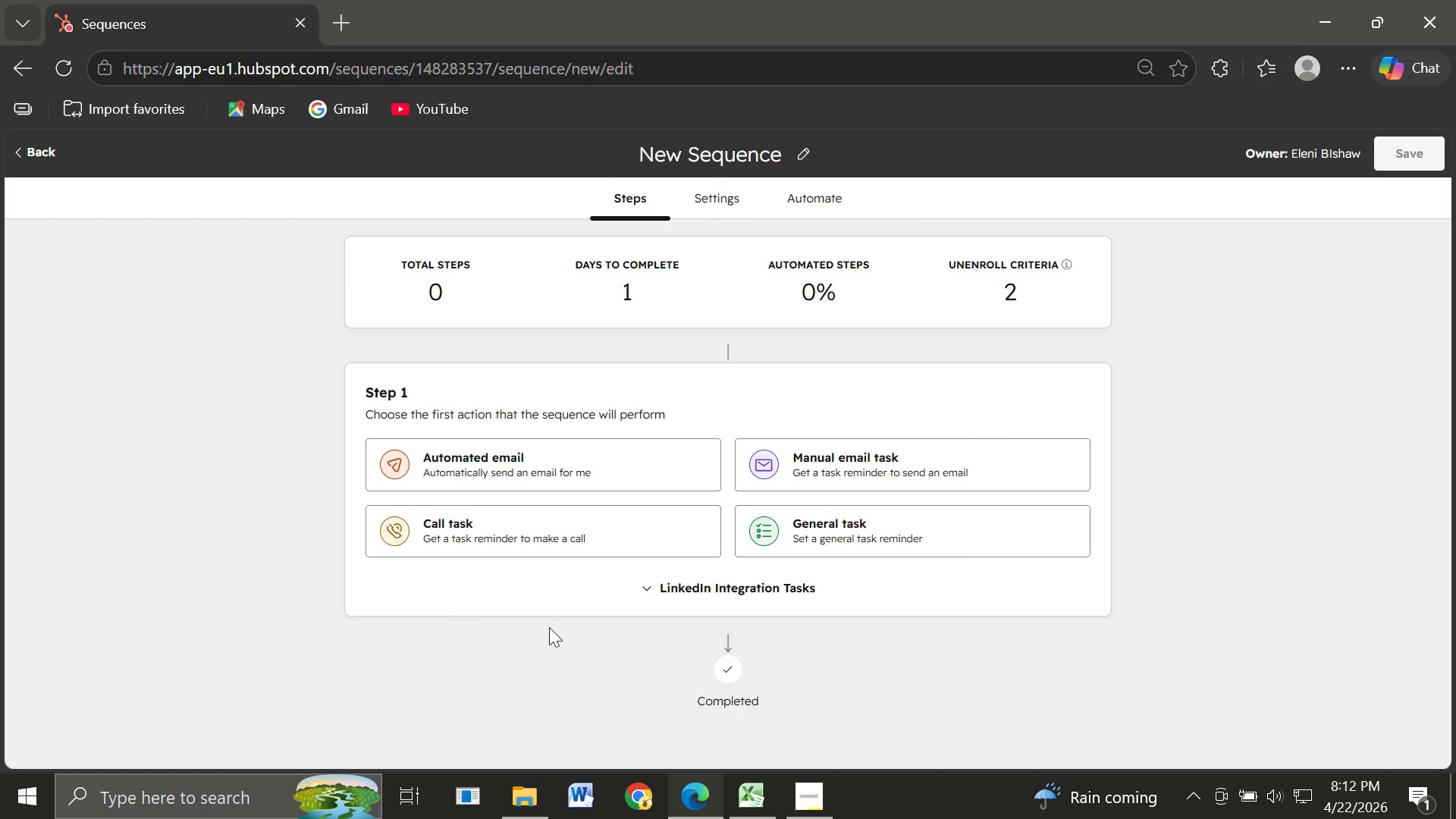 
wait(60.0)
 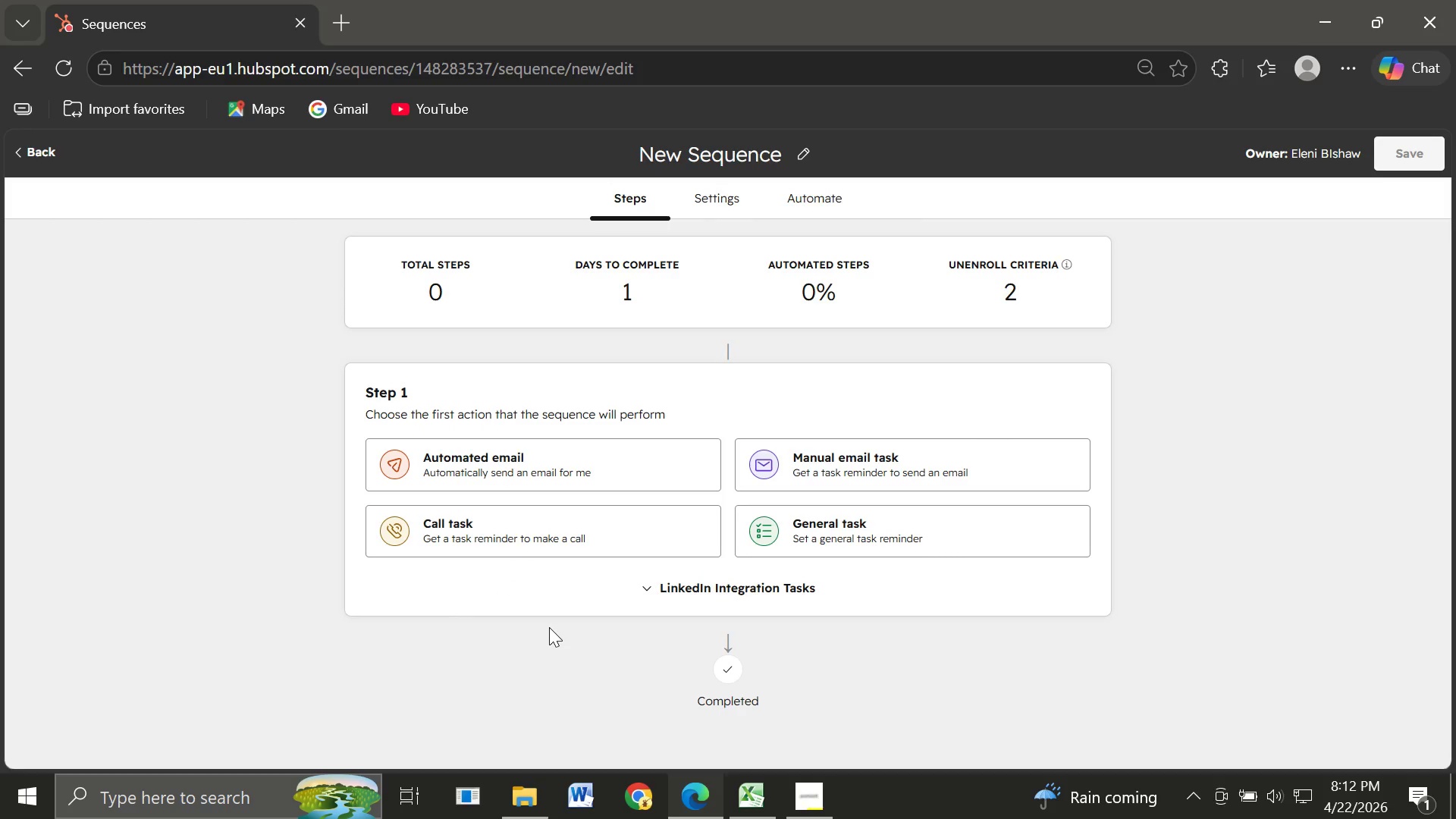 
left_click([572, 465])
 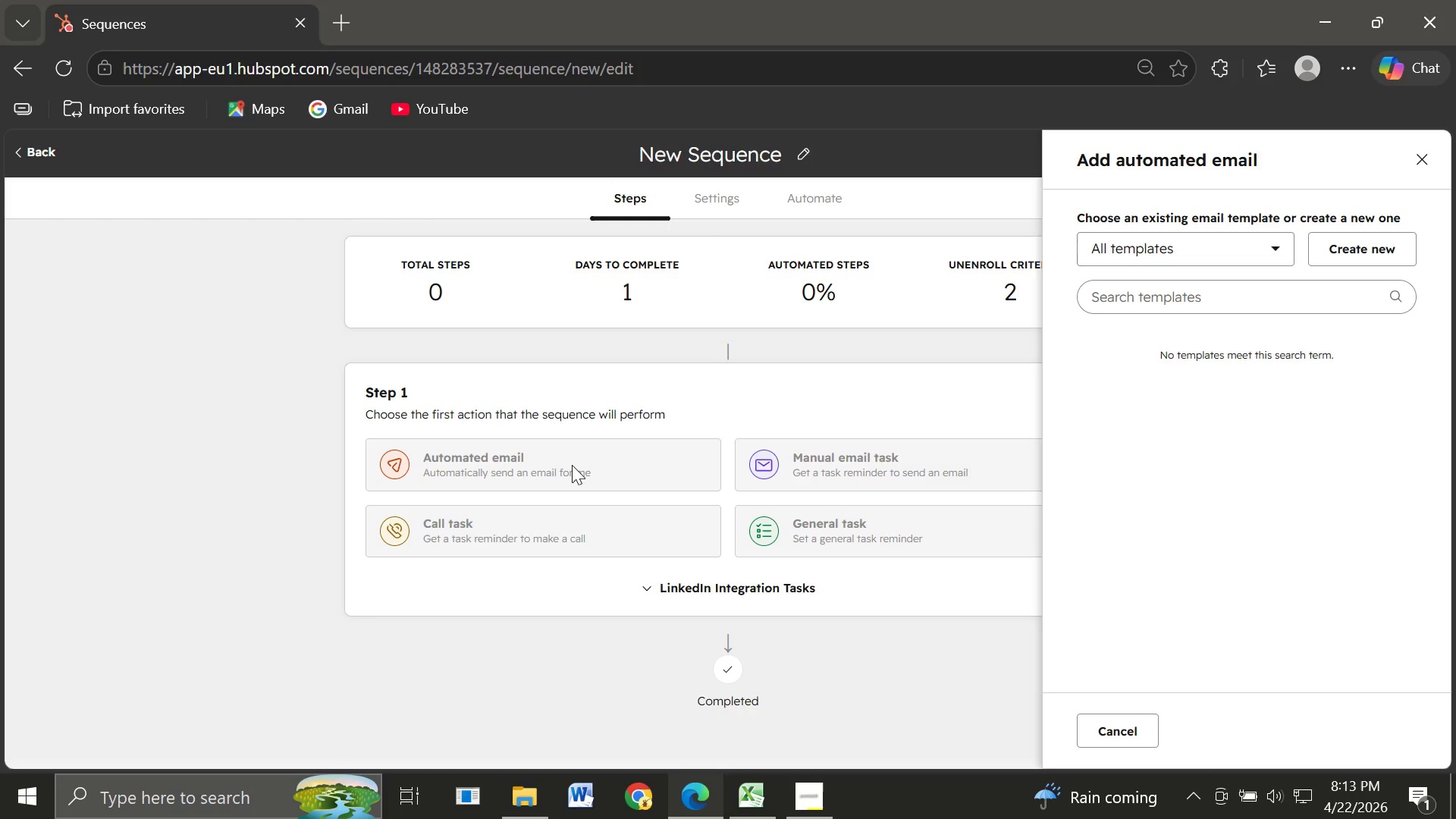 
wait(22.23)
 